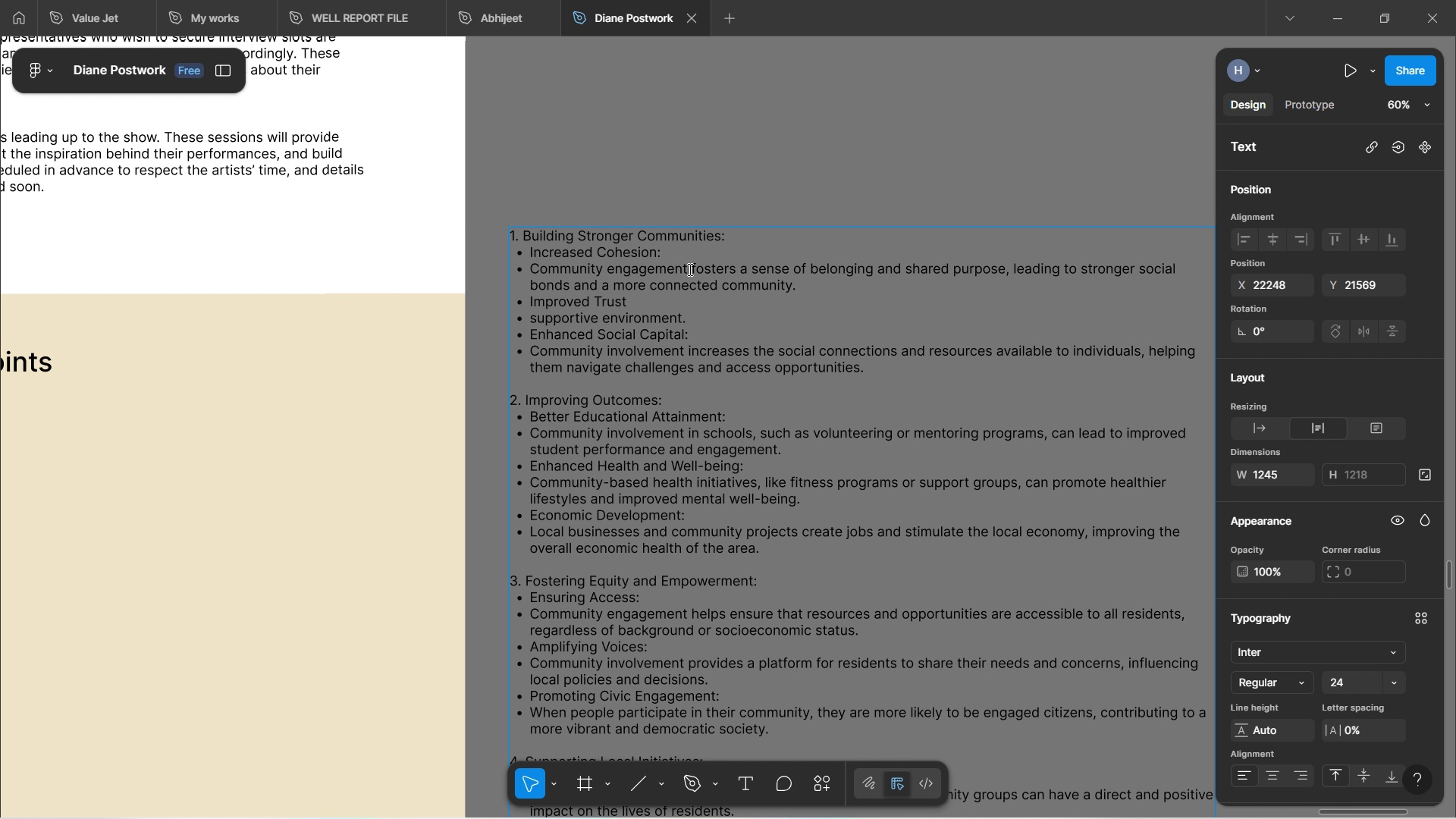 
wait(11.81)
 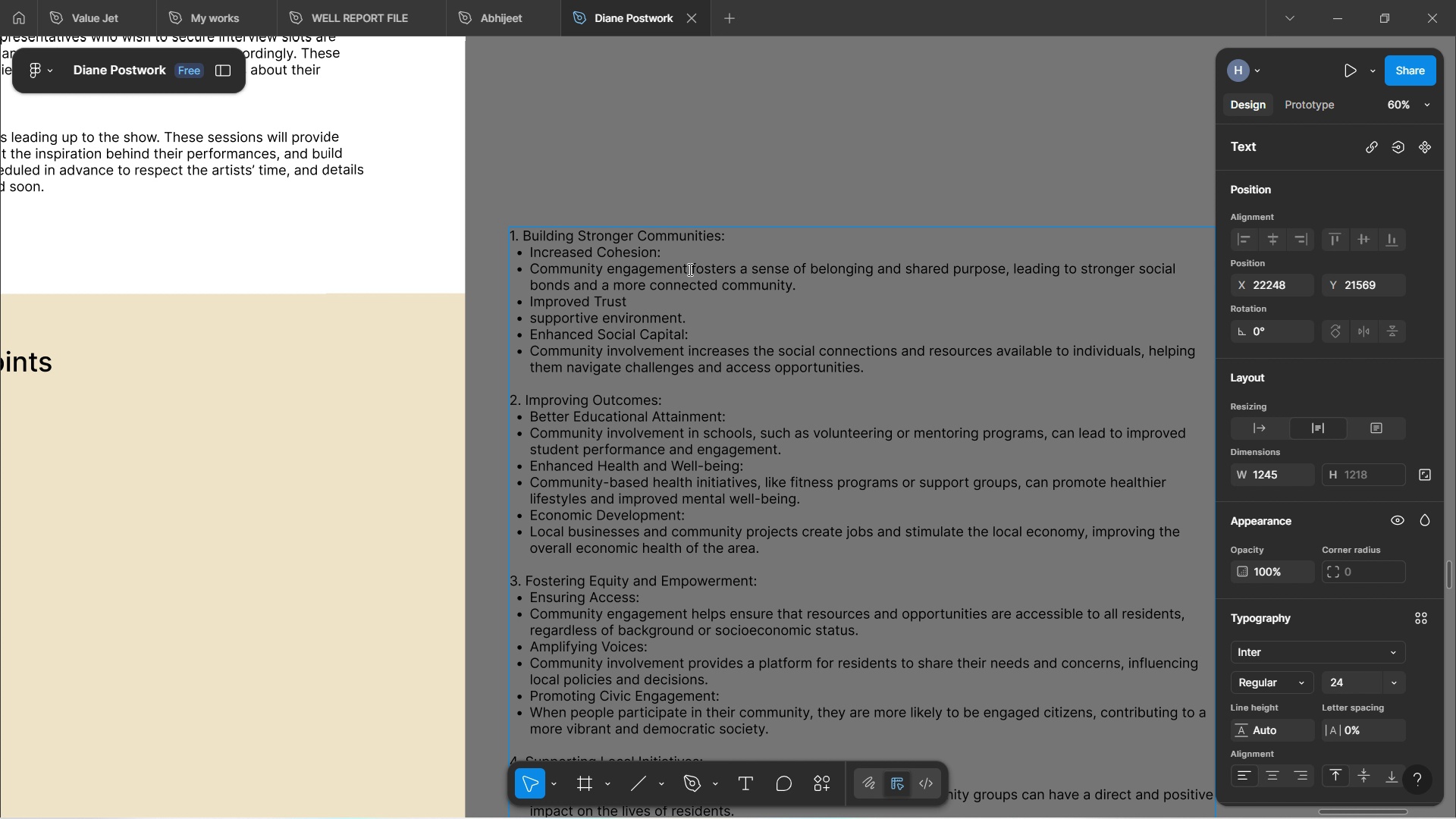 
left_click_drag(start_coordinate=[753, 269], to_coordinate=[1003, 275])
 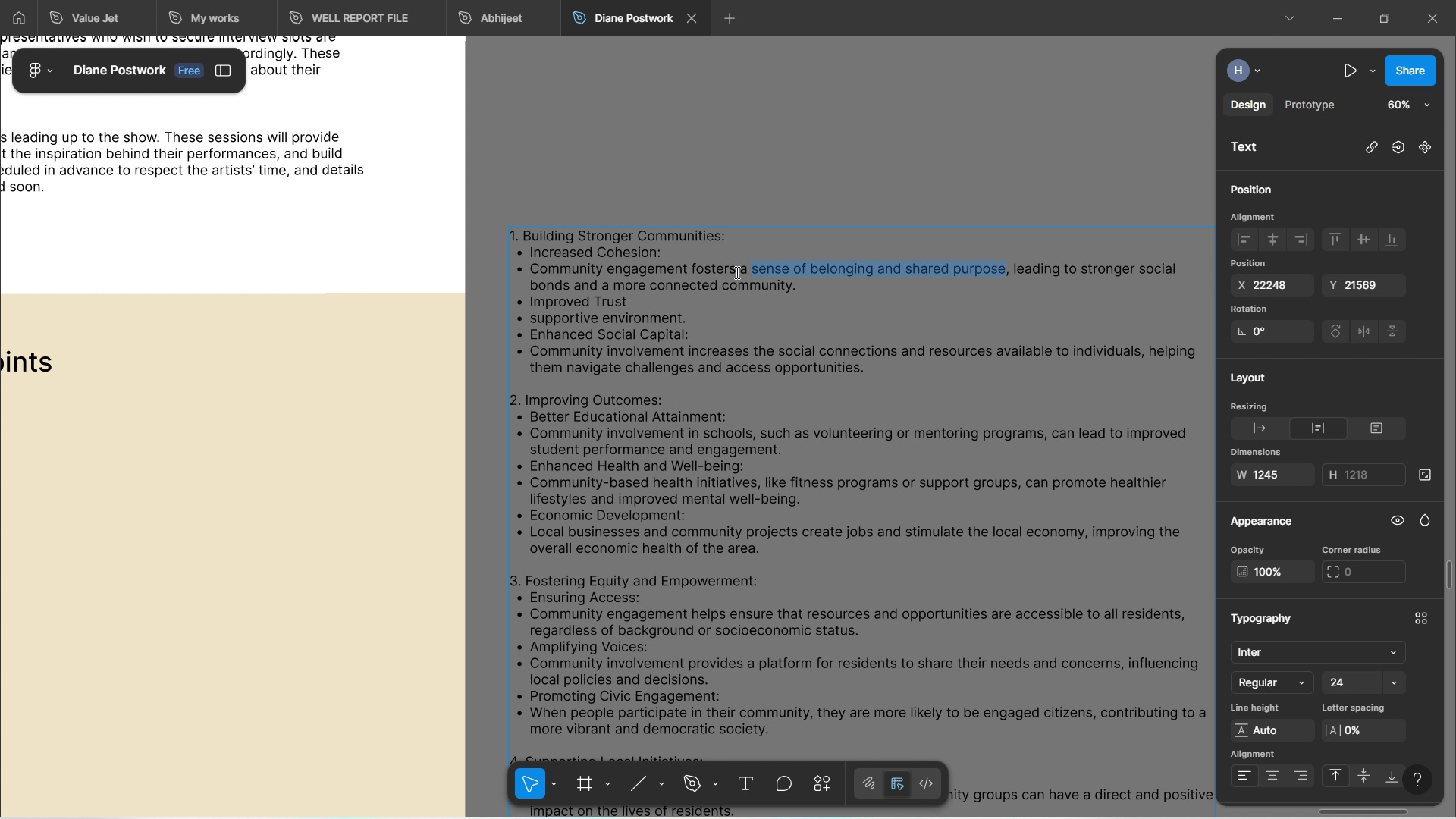 
left_click_drag(start_coordinate=[746, 269], to_coordinate=[560, 265])
 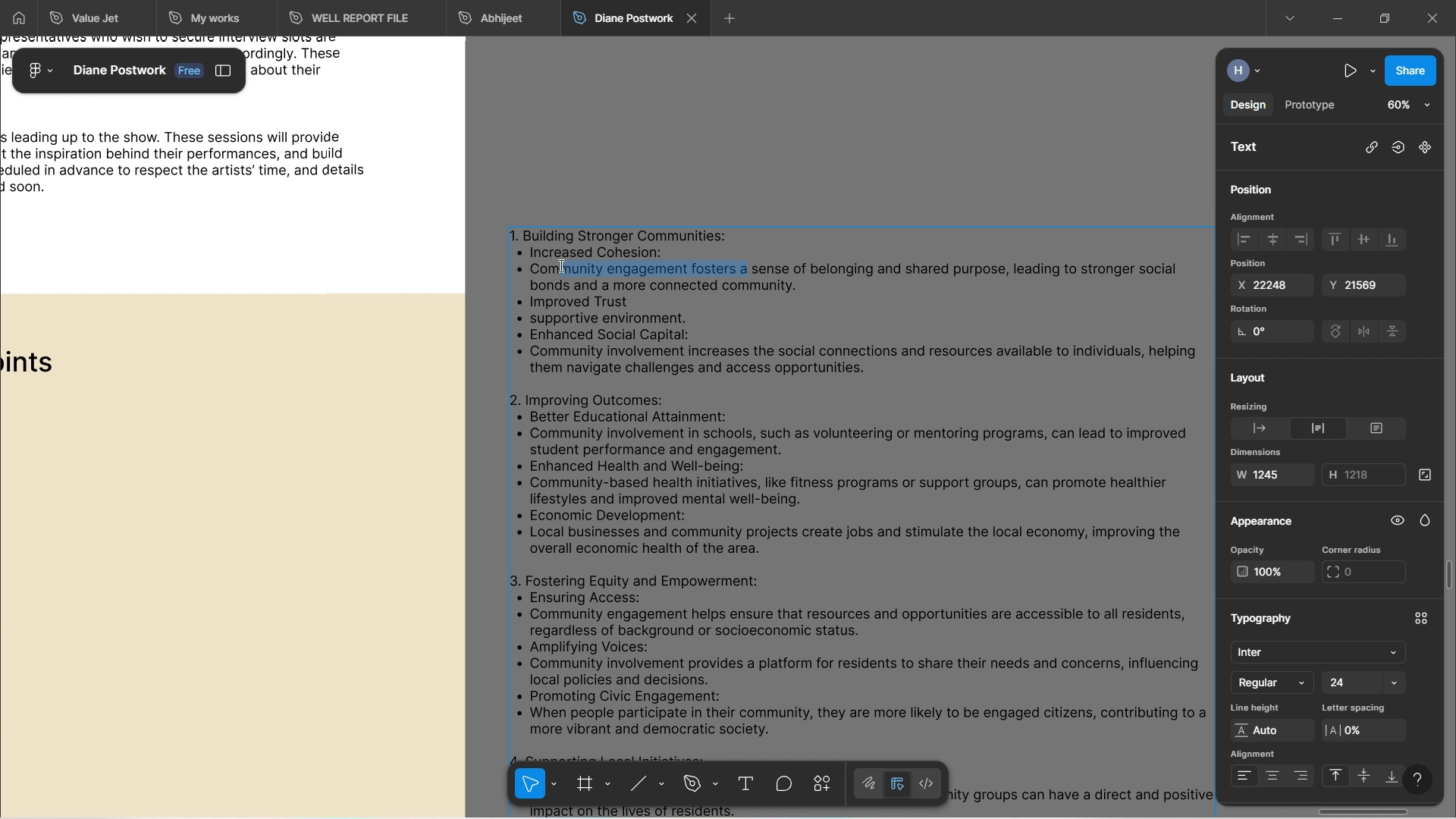 
key(Backspace)
 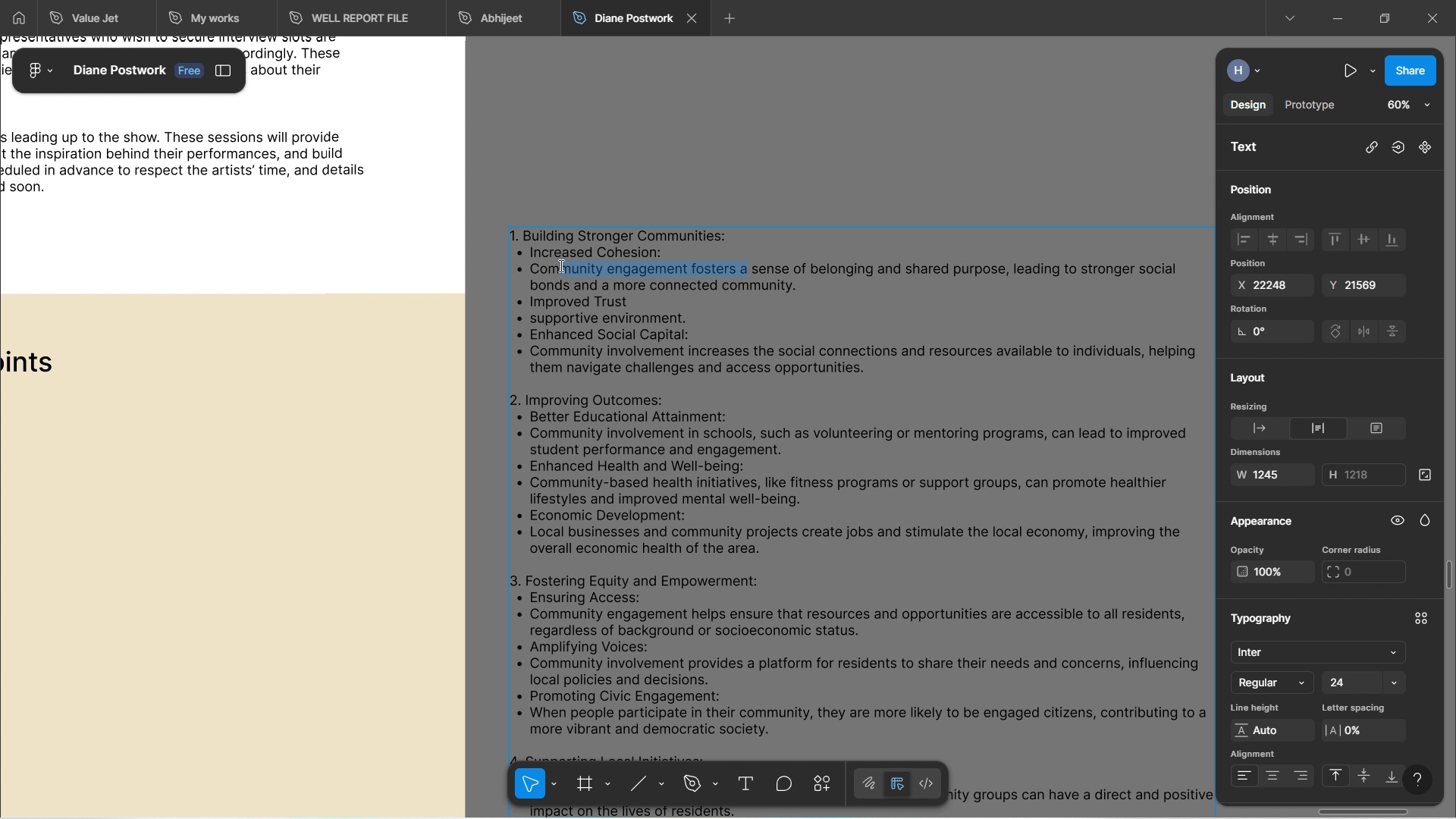 
key(Backspace)
 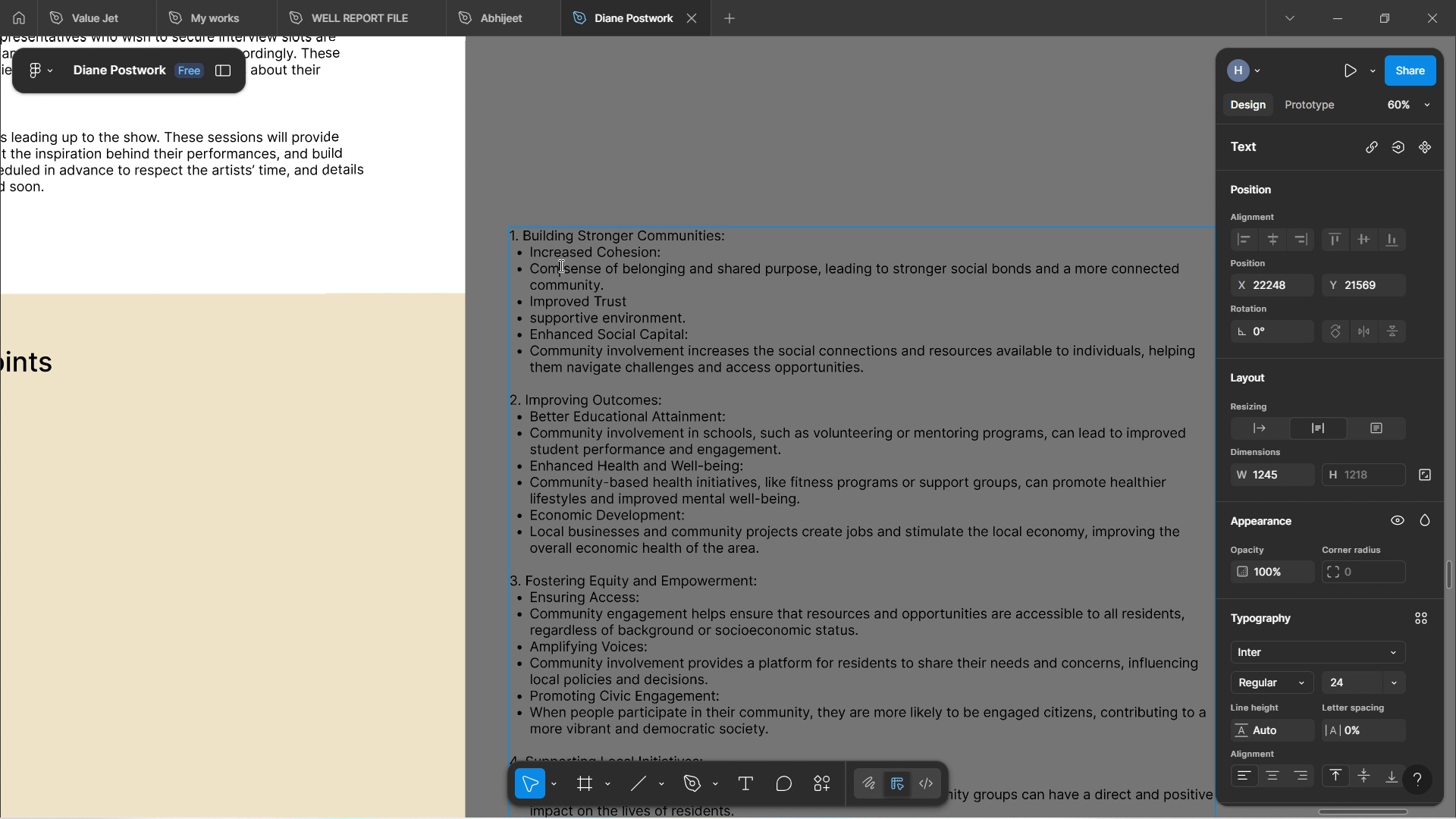 
key(Backspace)
 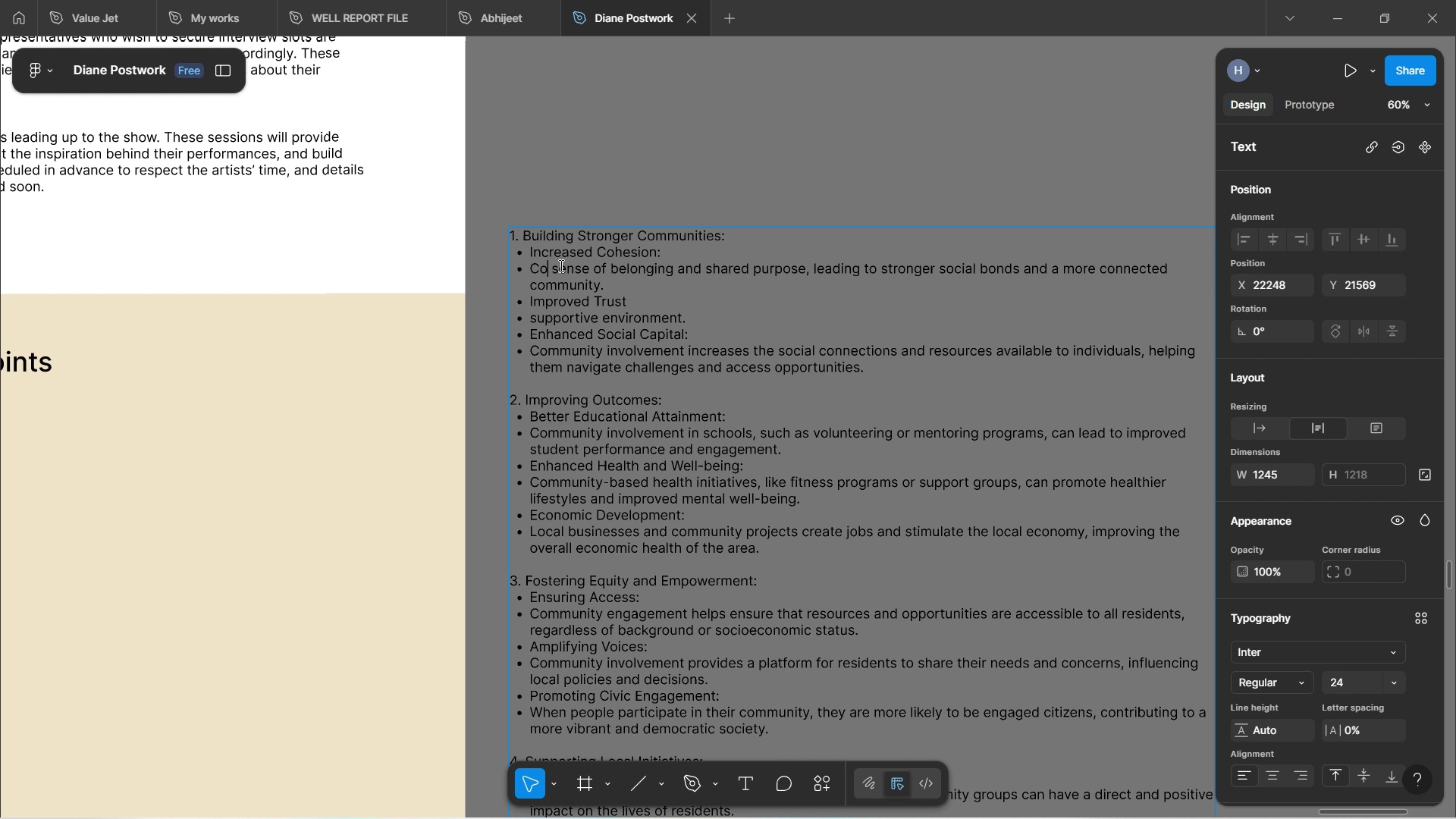 
key(Backspace)
 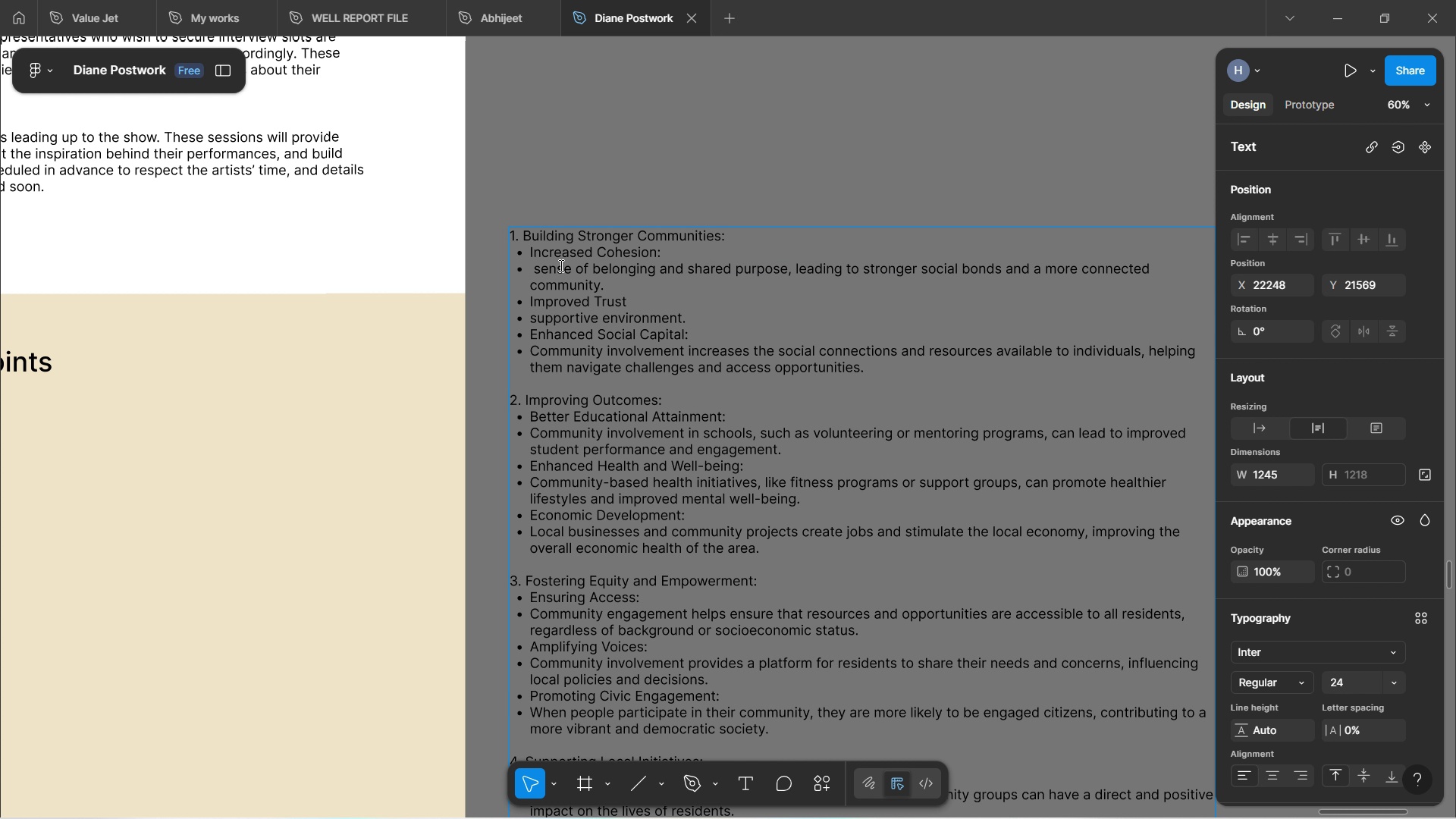 
key(ArrowRight)
 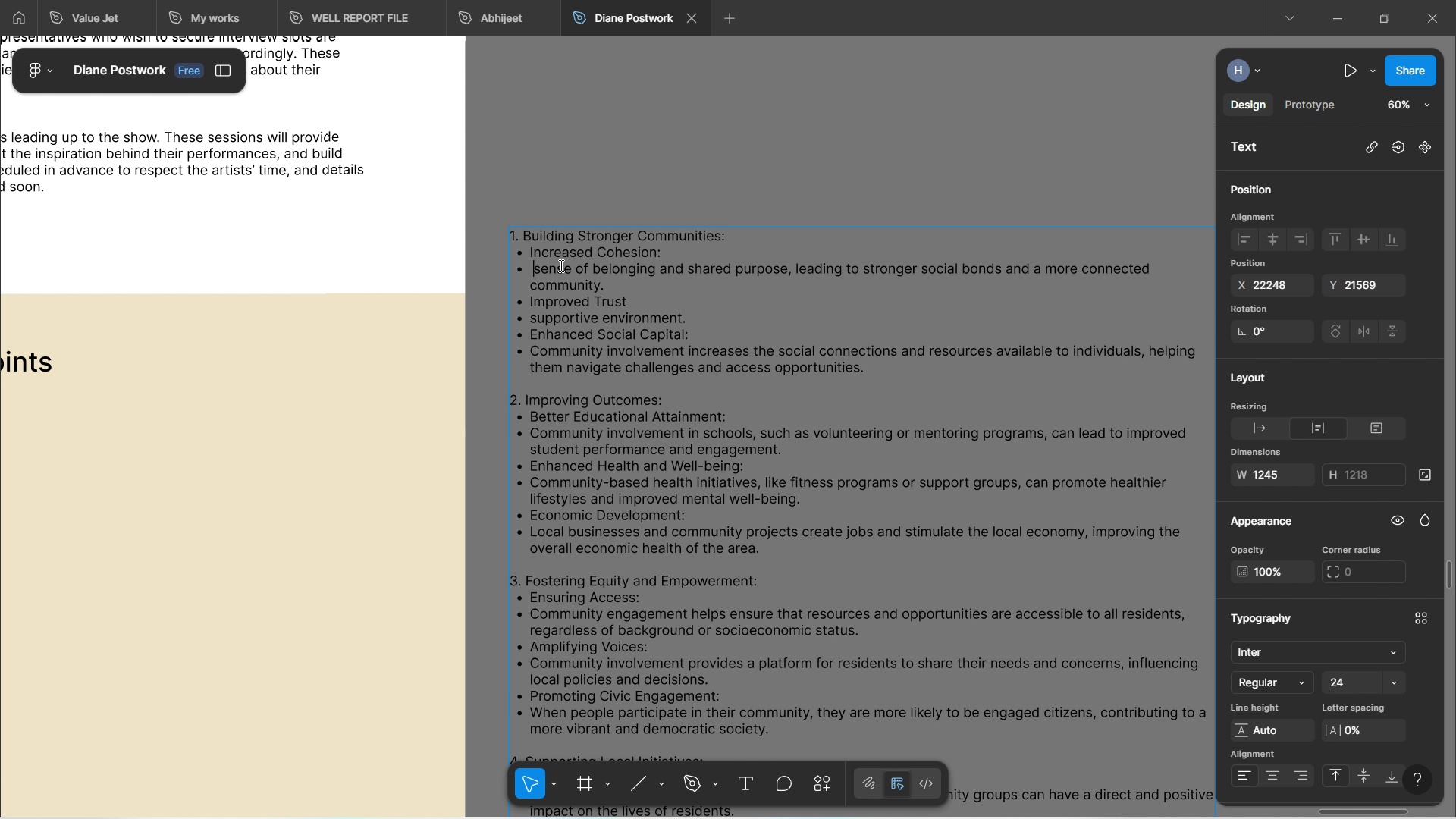 
key(Backspace)
 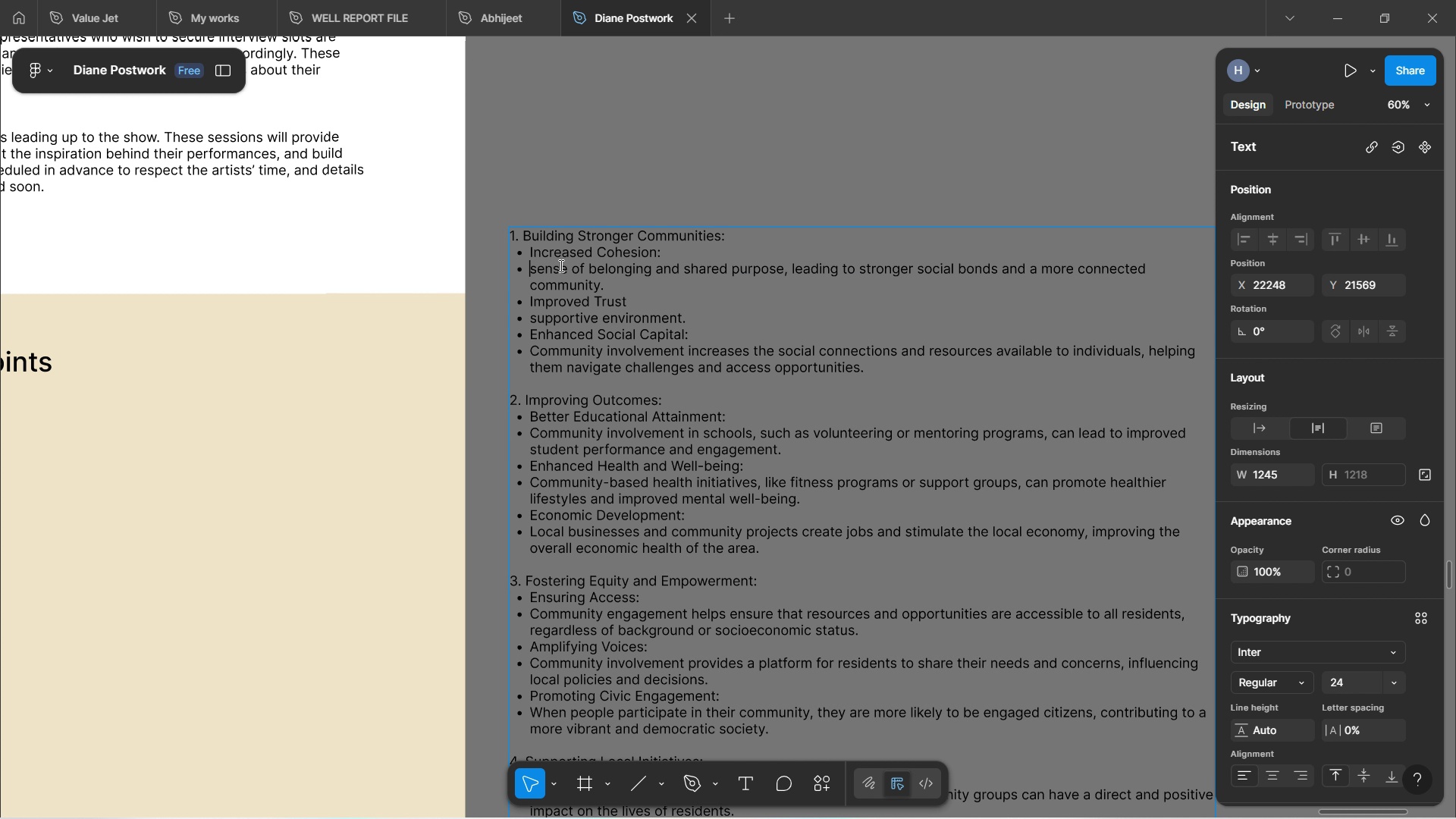 
key(ArrowRight)
 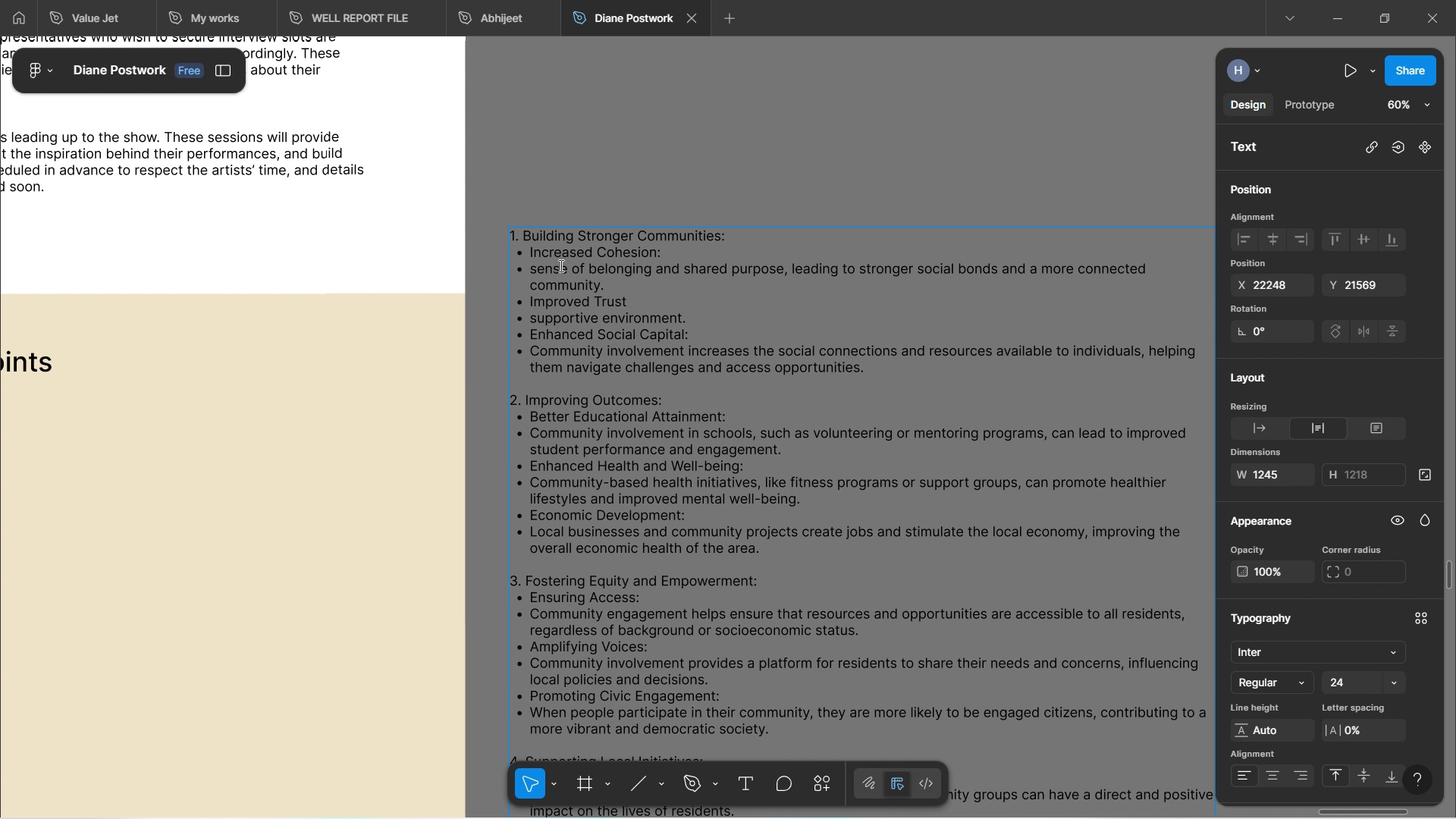 
key(Backspace)
 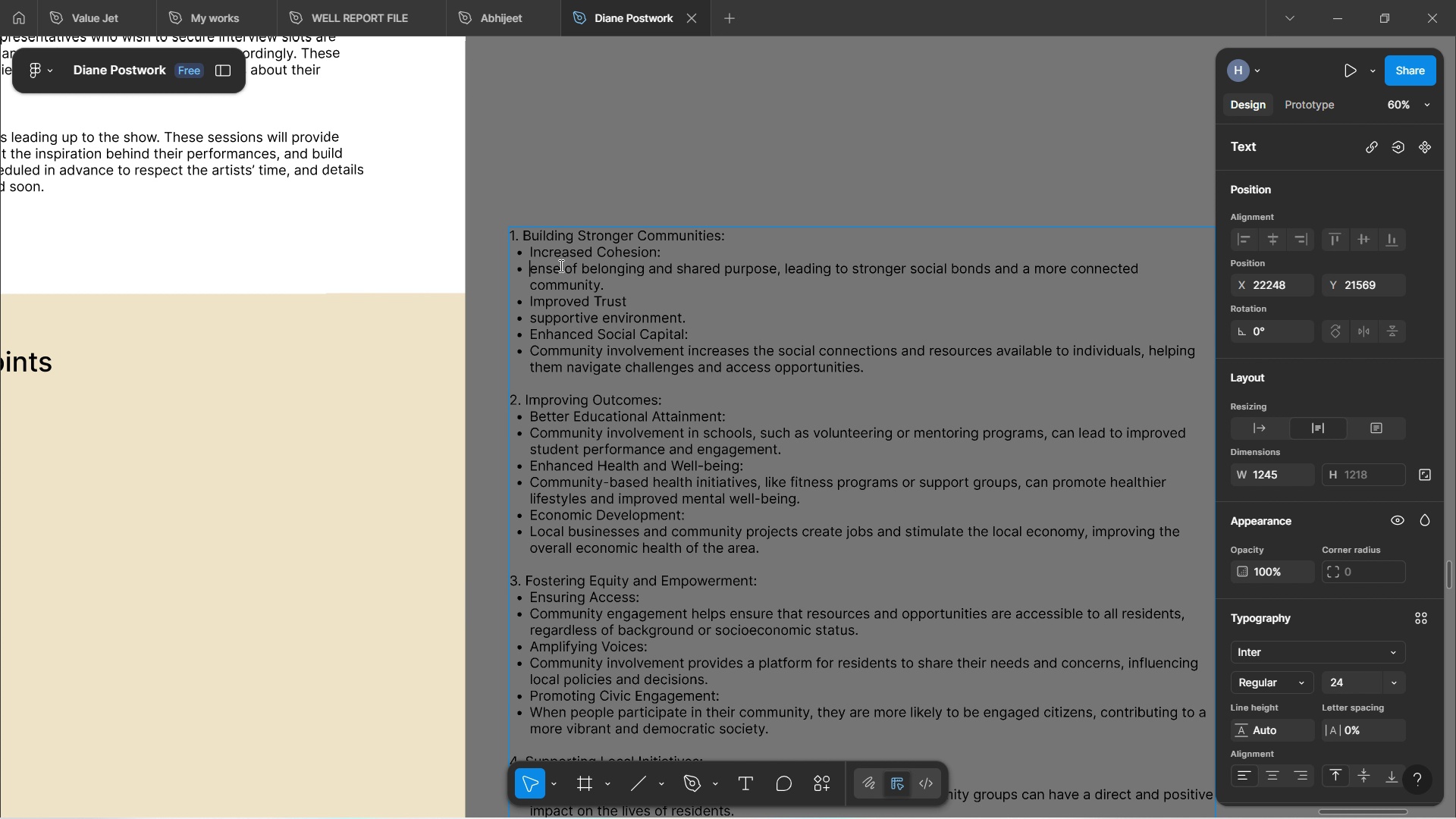 
key(CapsLock)
 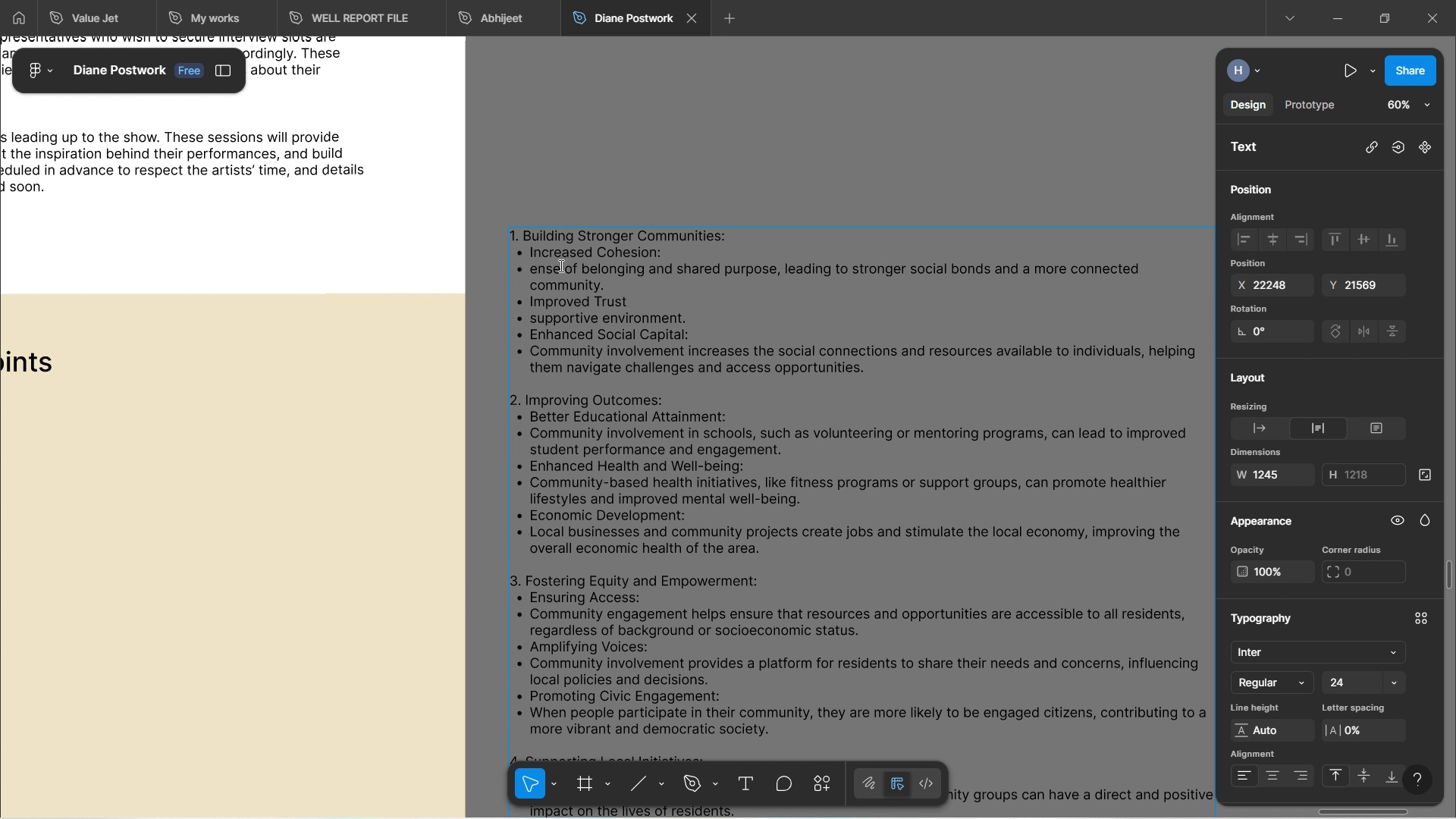 
key(S)
 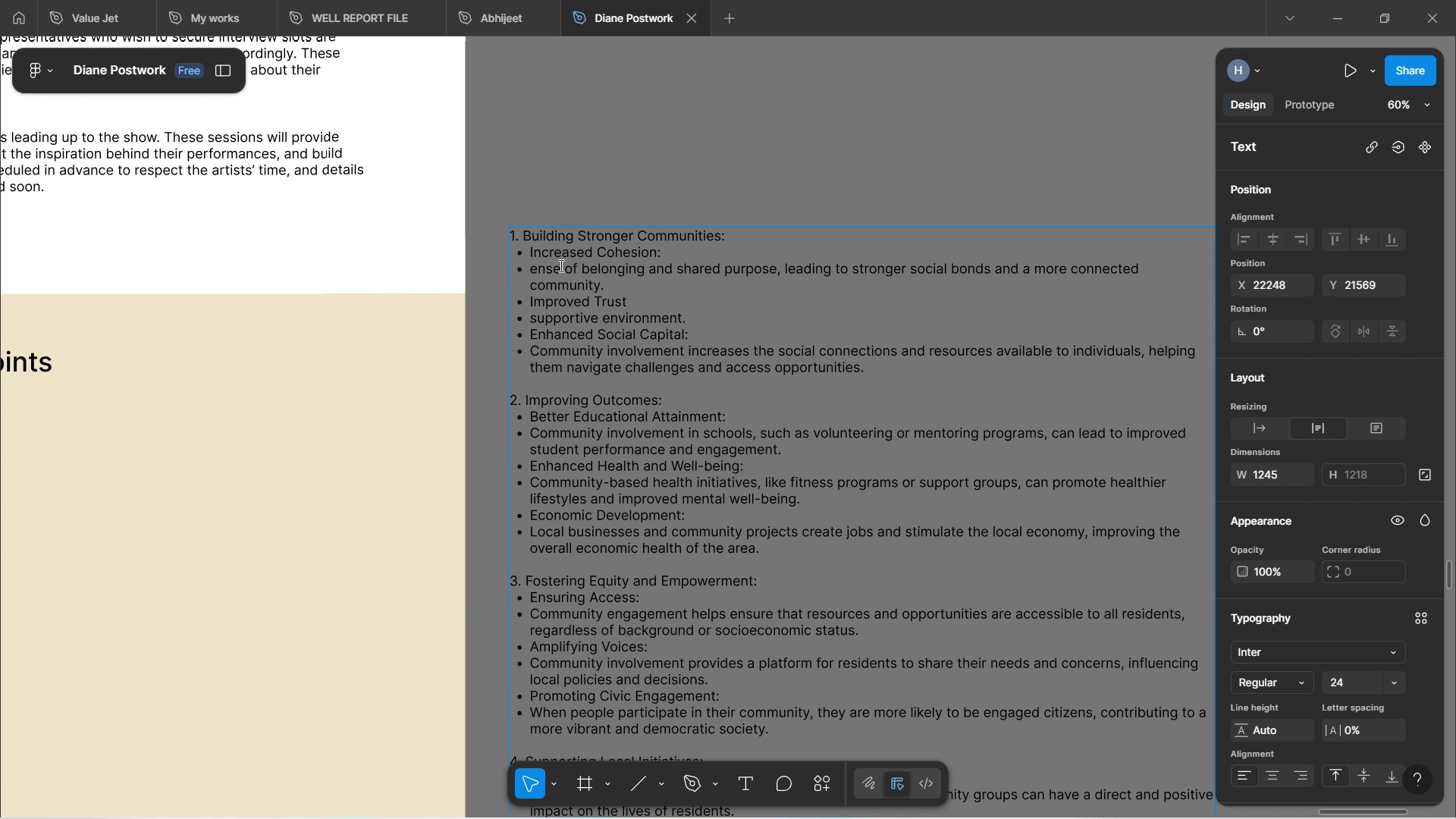 
key(CapsLock)
 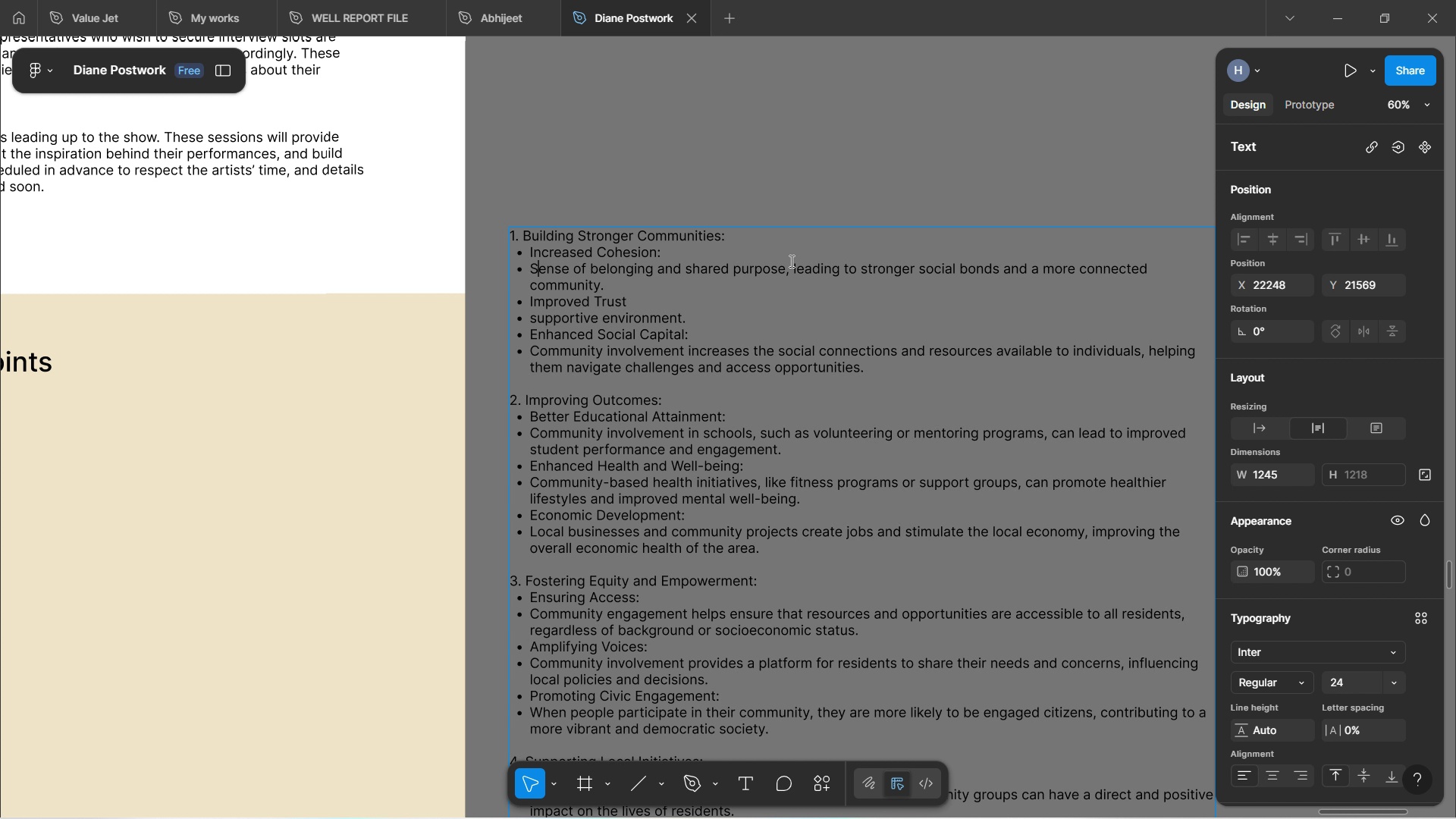 
wait(5.6)
 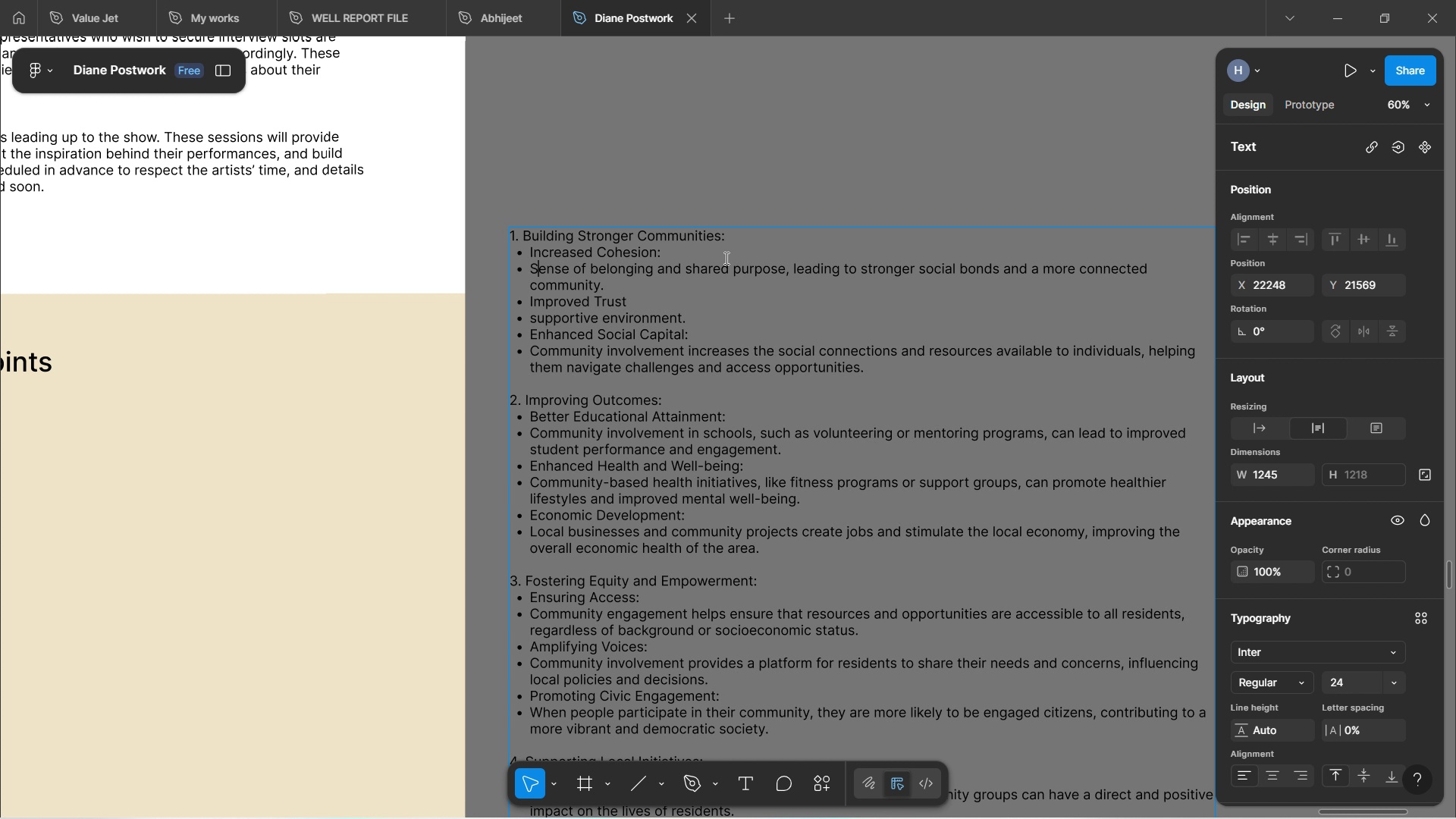 
left_click_drag(start_coordinate=[783, 269], to_coordinate=[783, 290])
 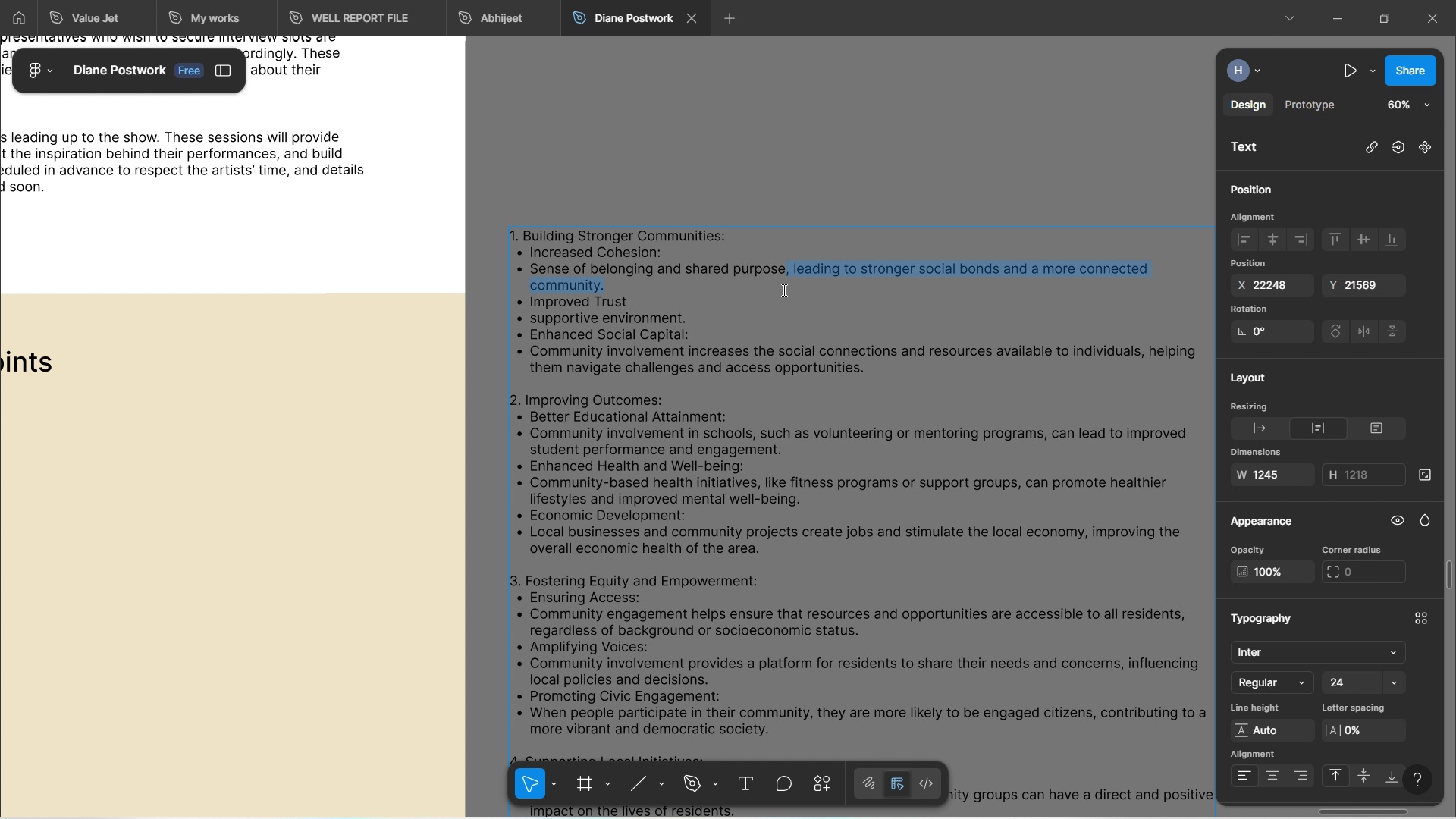 
key(Backspace)
 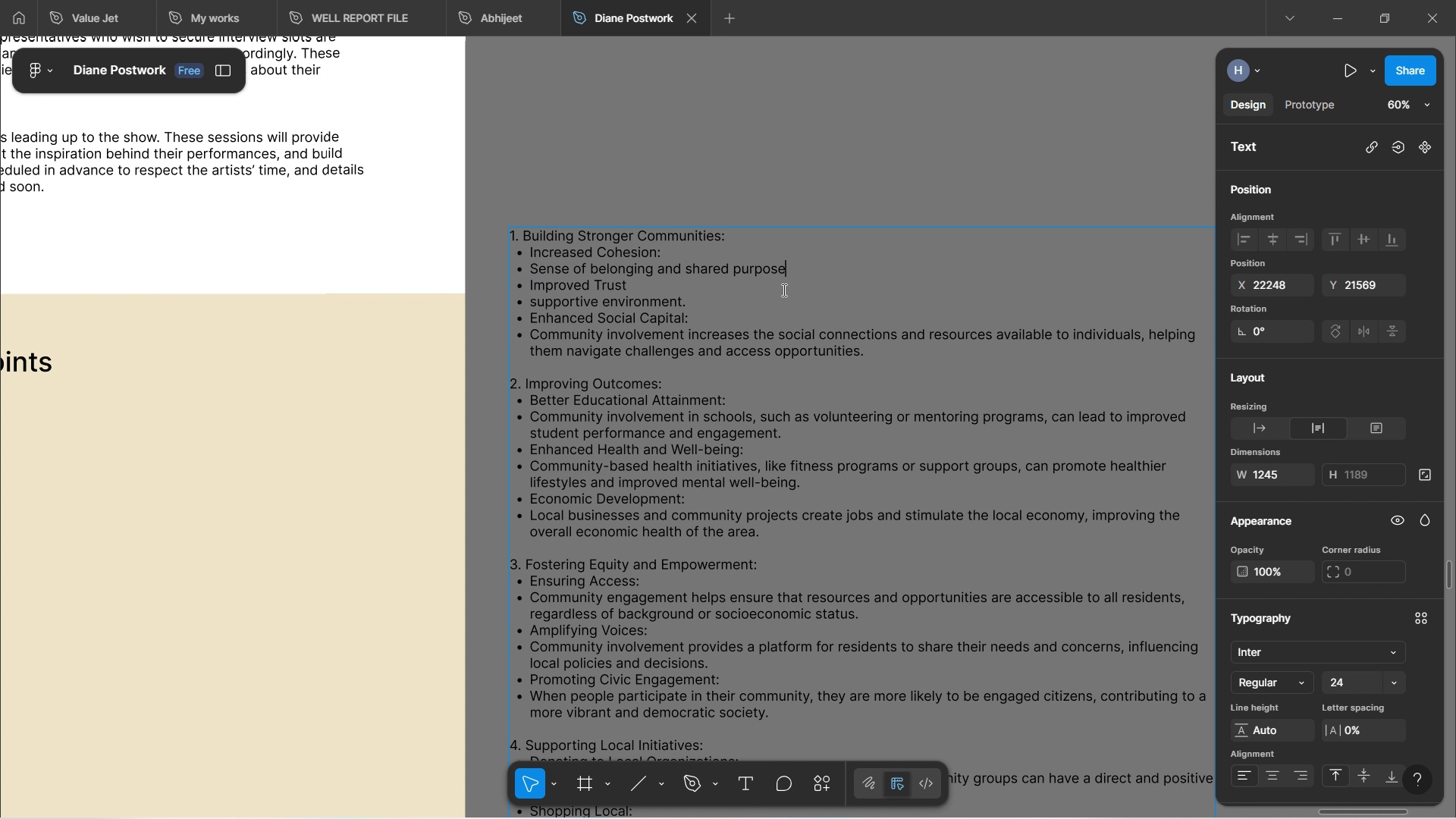 
key(Period)
 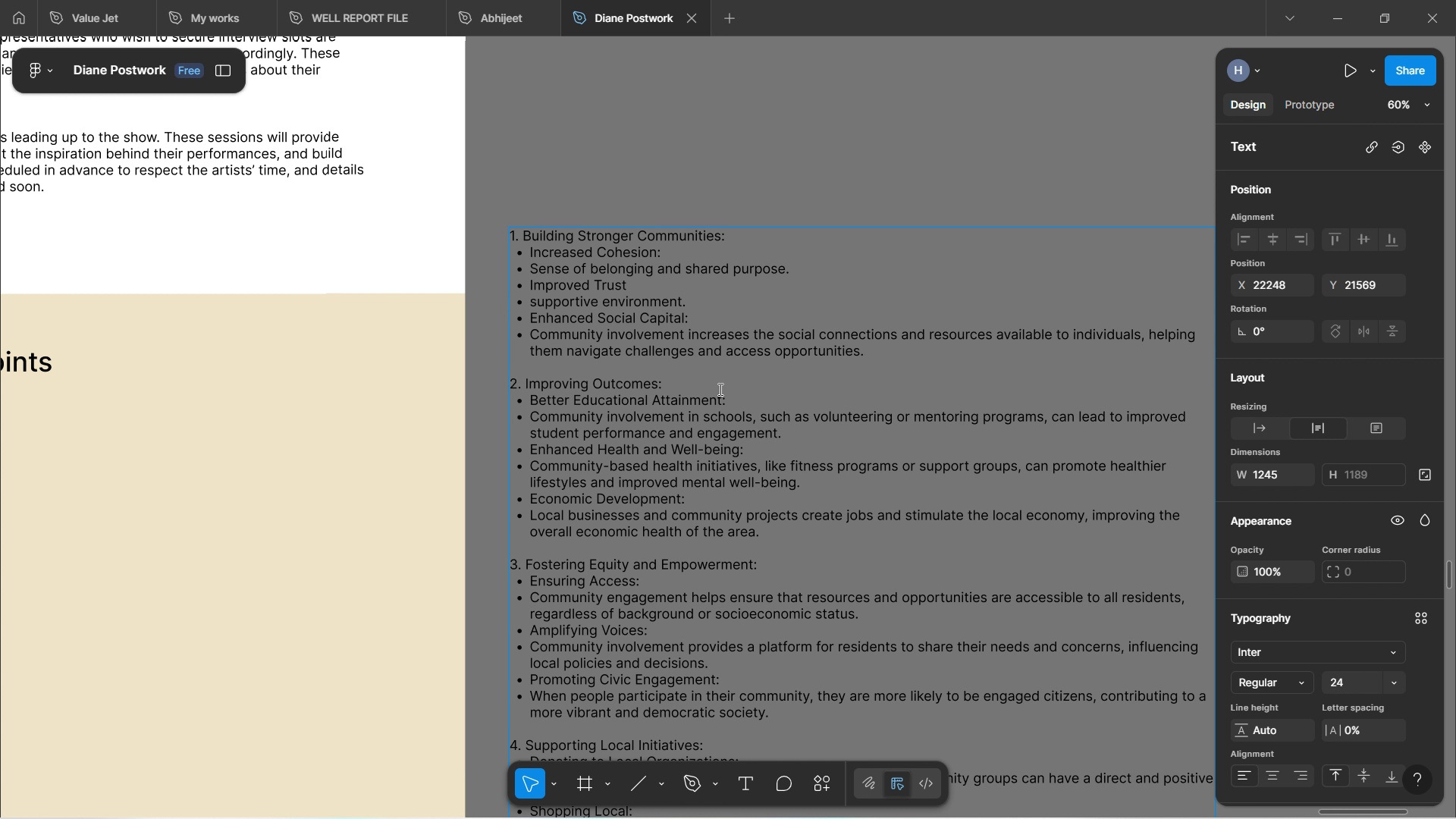 
wait(6.35)
 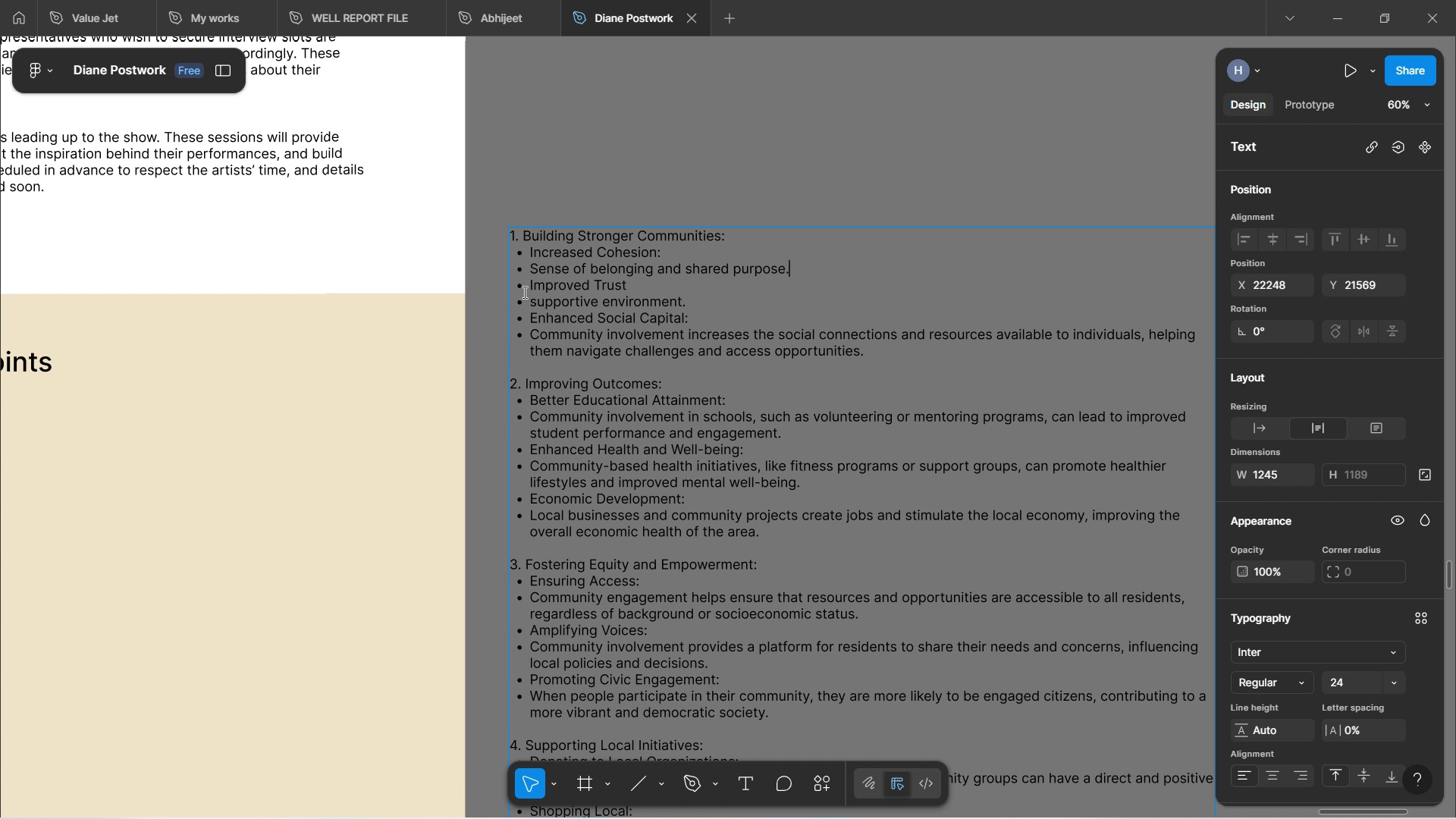 
left_click_drag(start_coordinate=[774, 341], to_coordinate=[548, 333])
 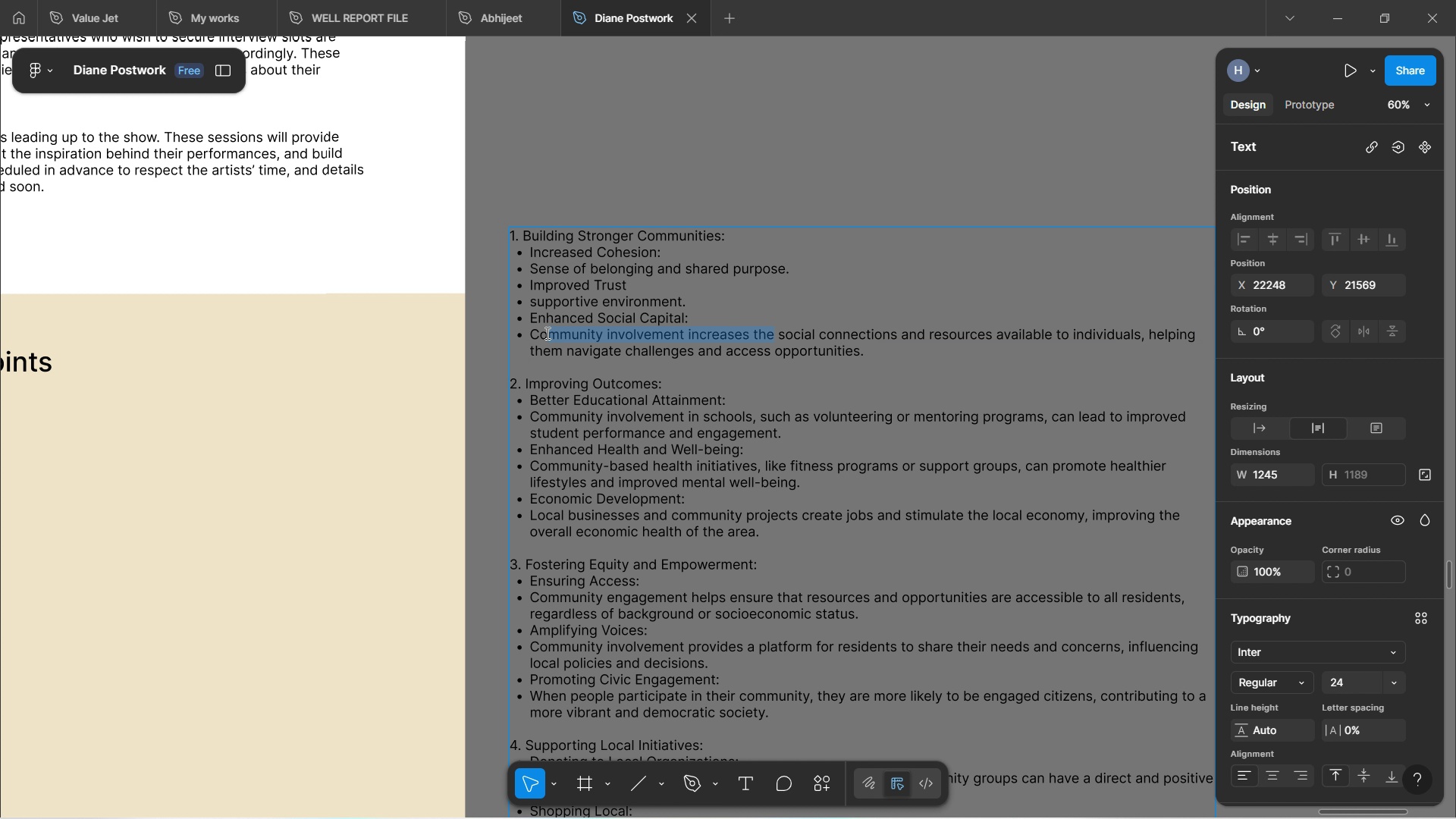 
key(Backspace)
 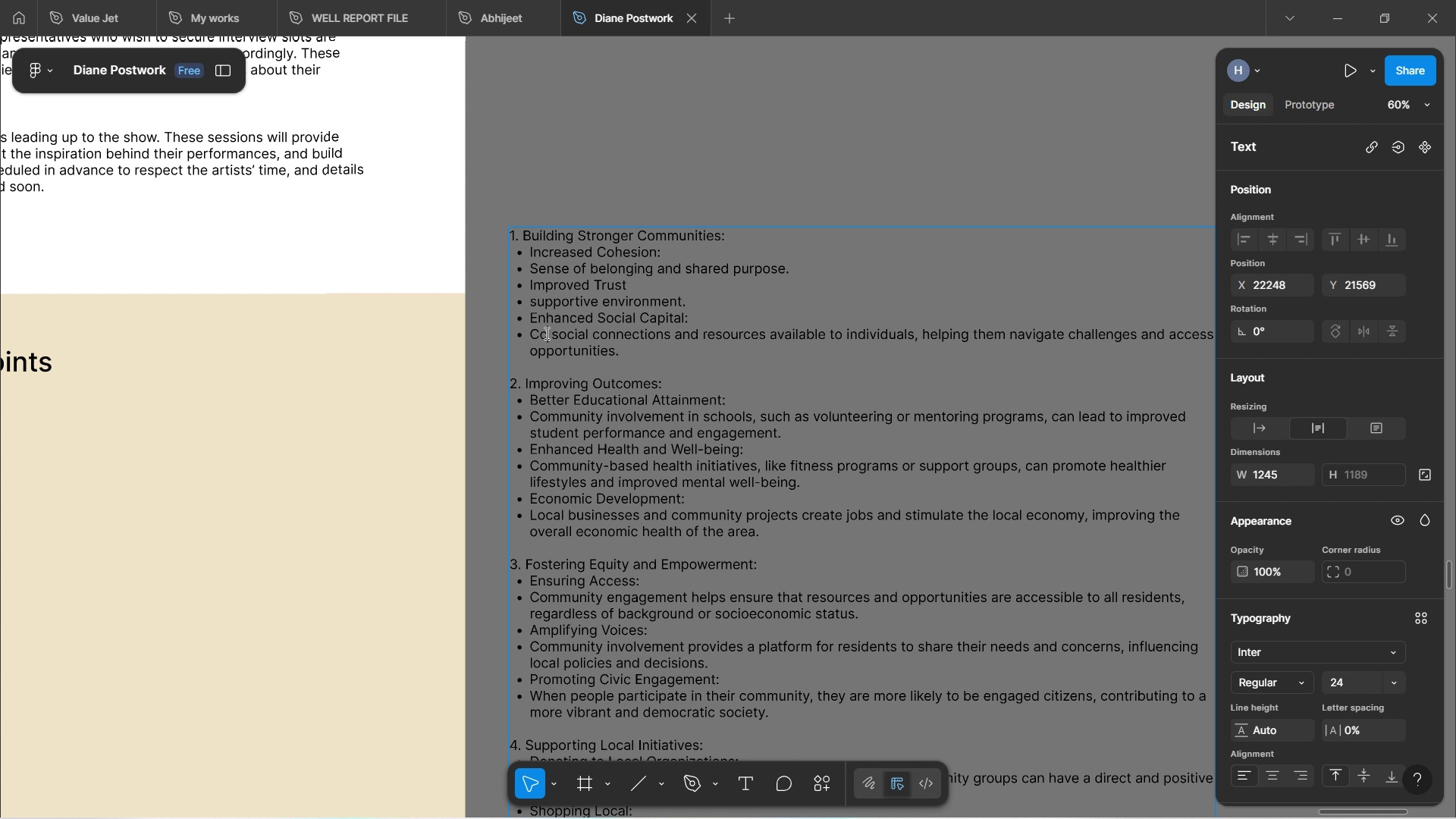 
key(Backspace)
 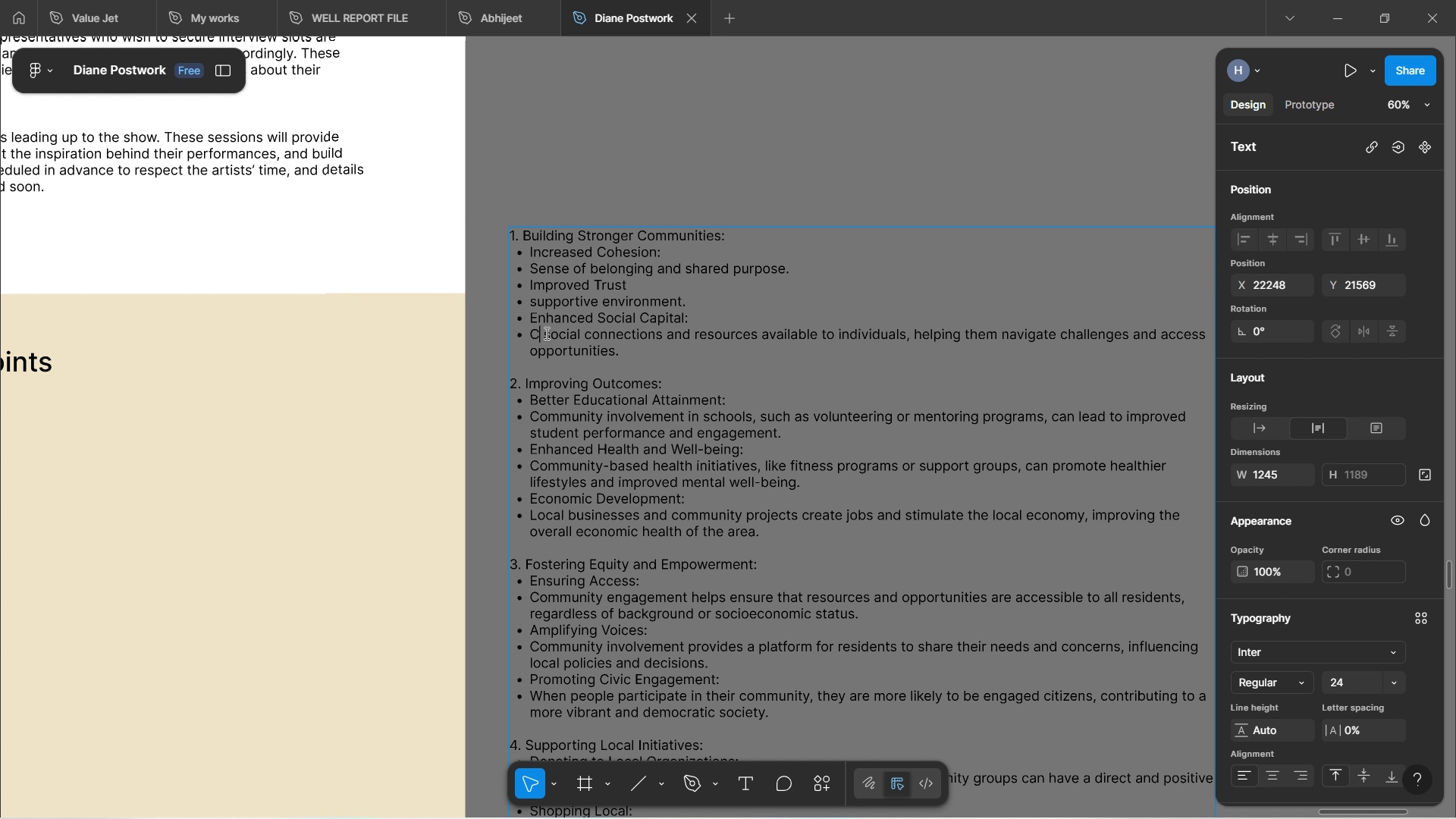 
key(ArrowRight)
 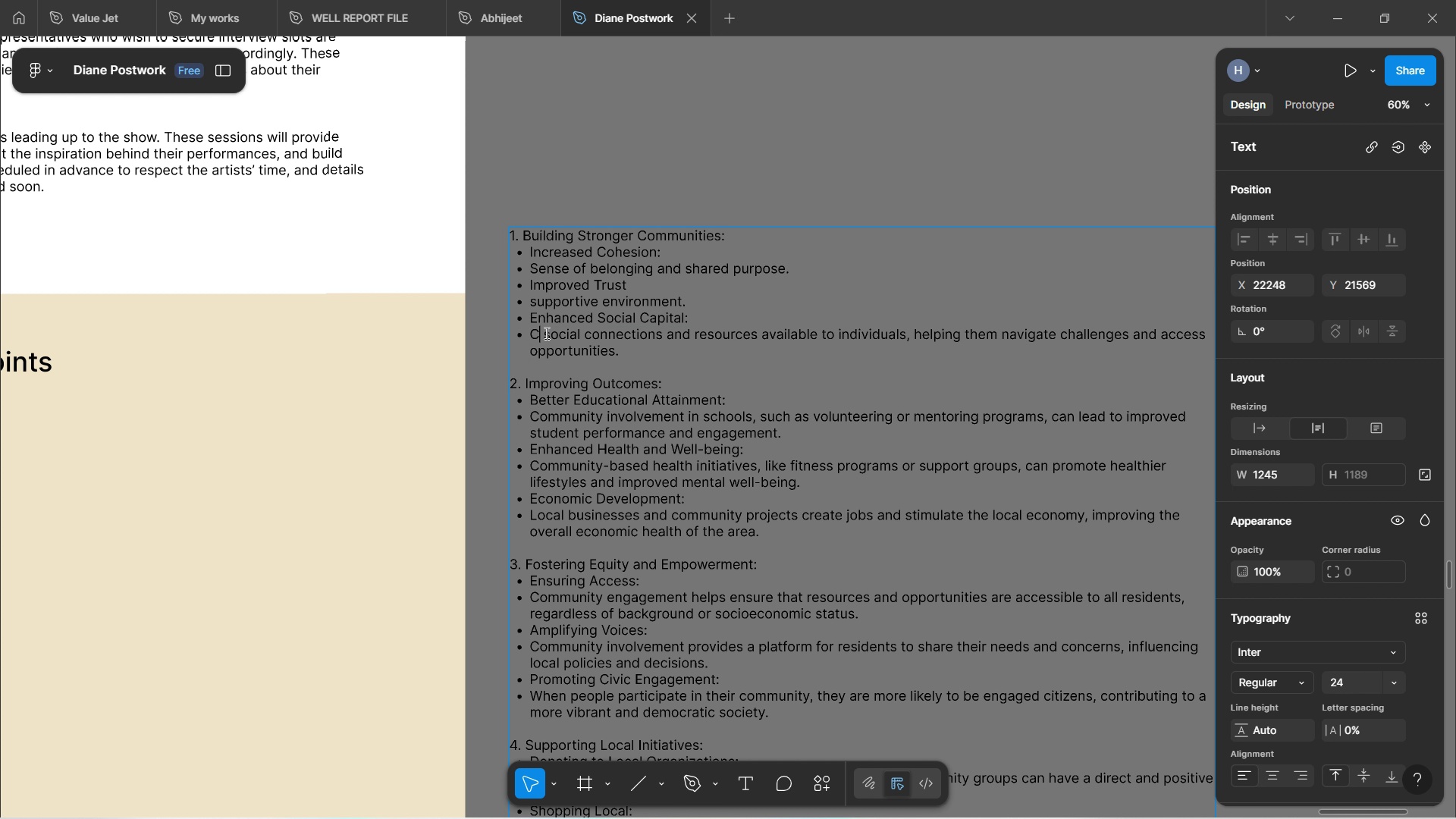 
key(Backspace)
 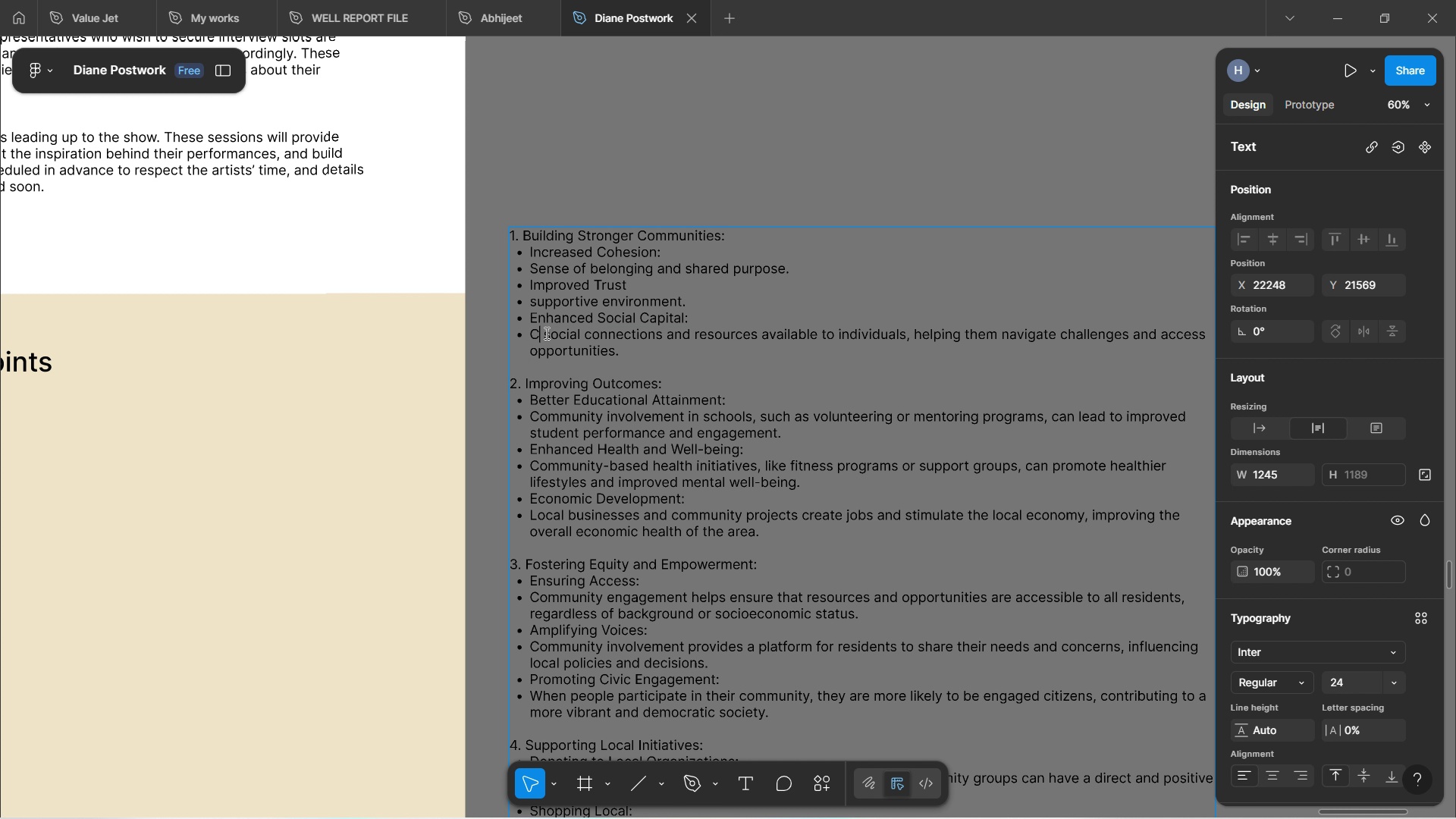 
key(Backspace)
 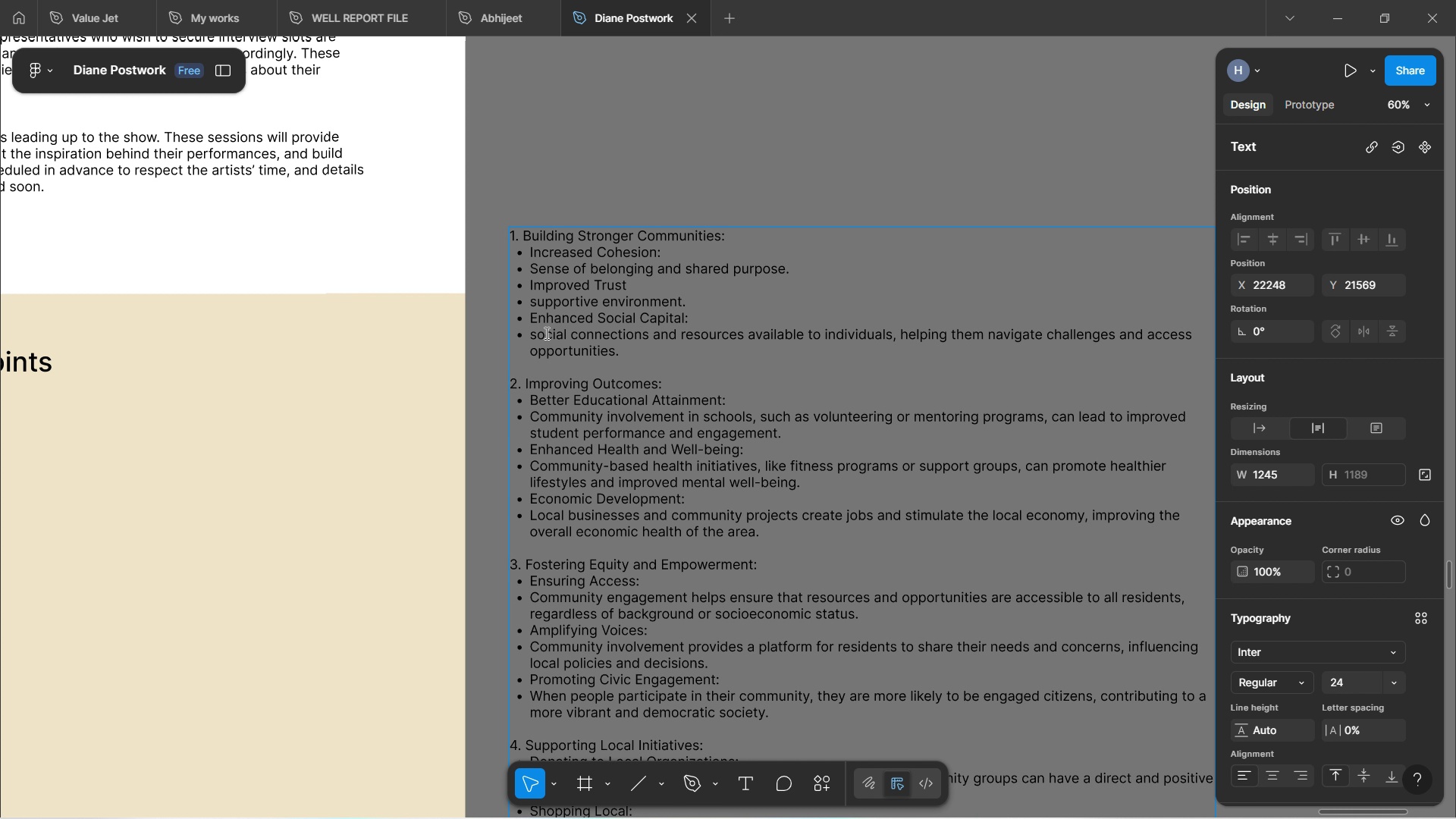 
key(ArrowRight)
 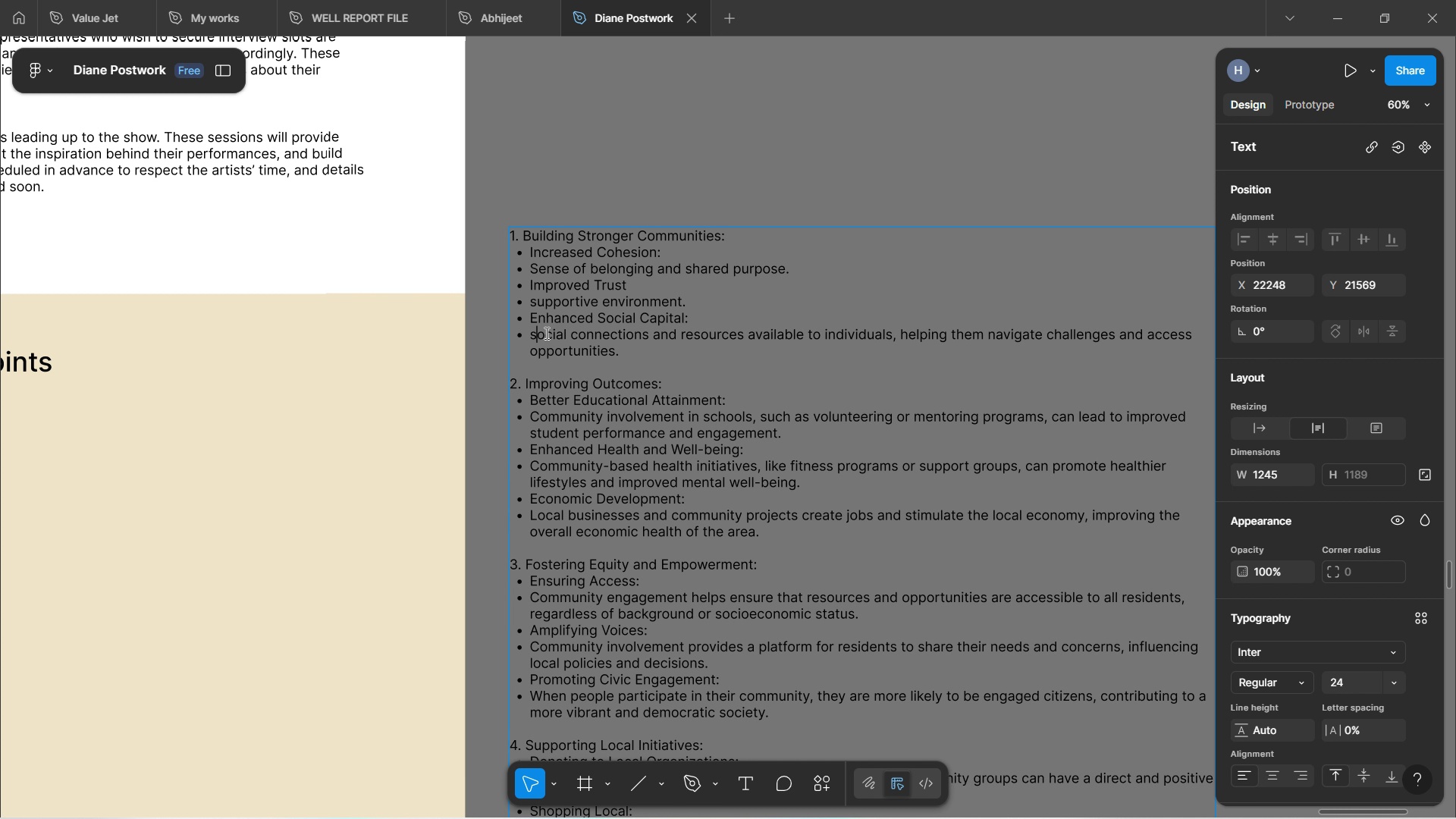 
key(Backspace)
 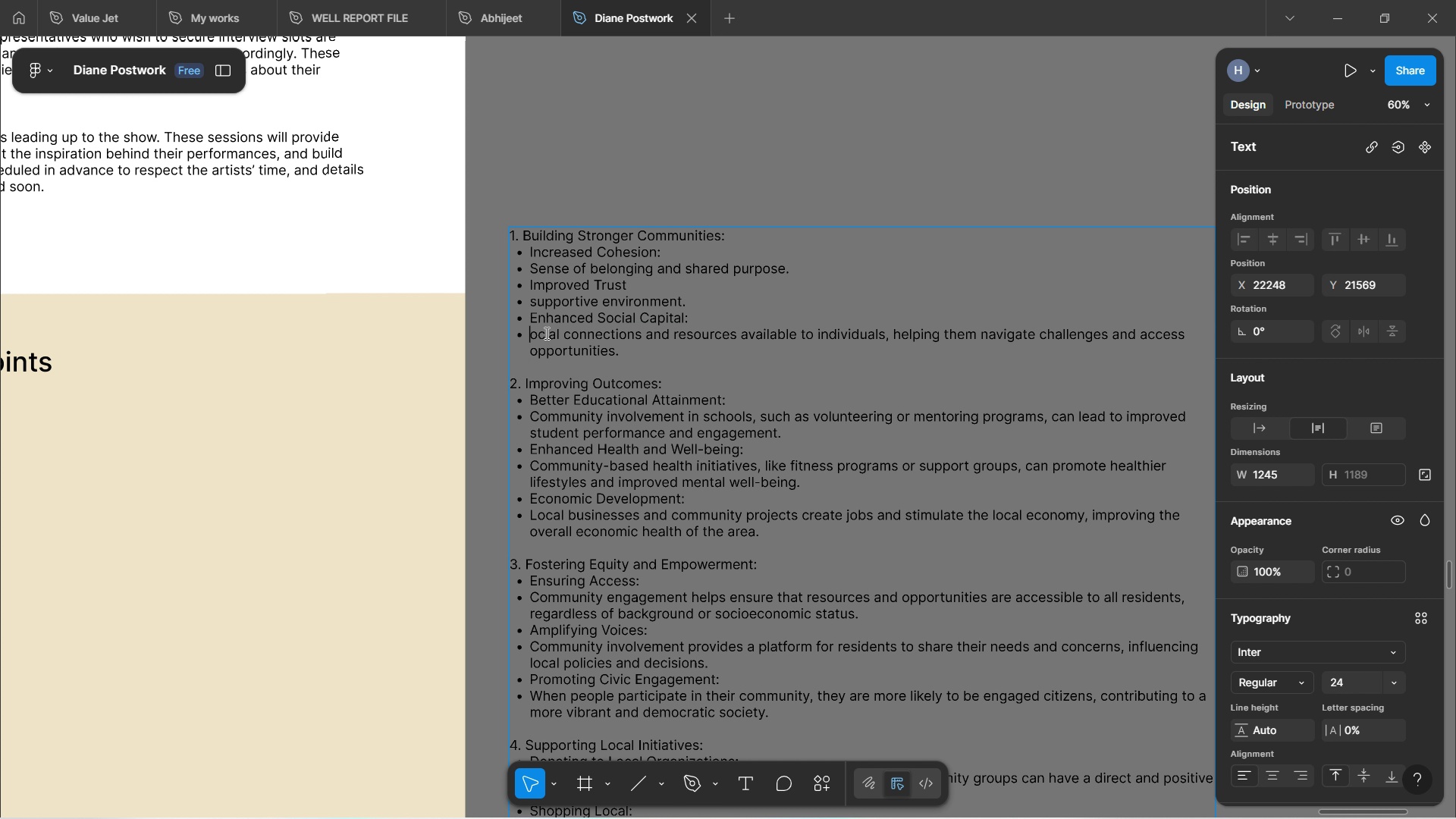 
key(CapsLock)
 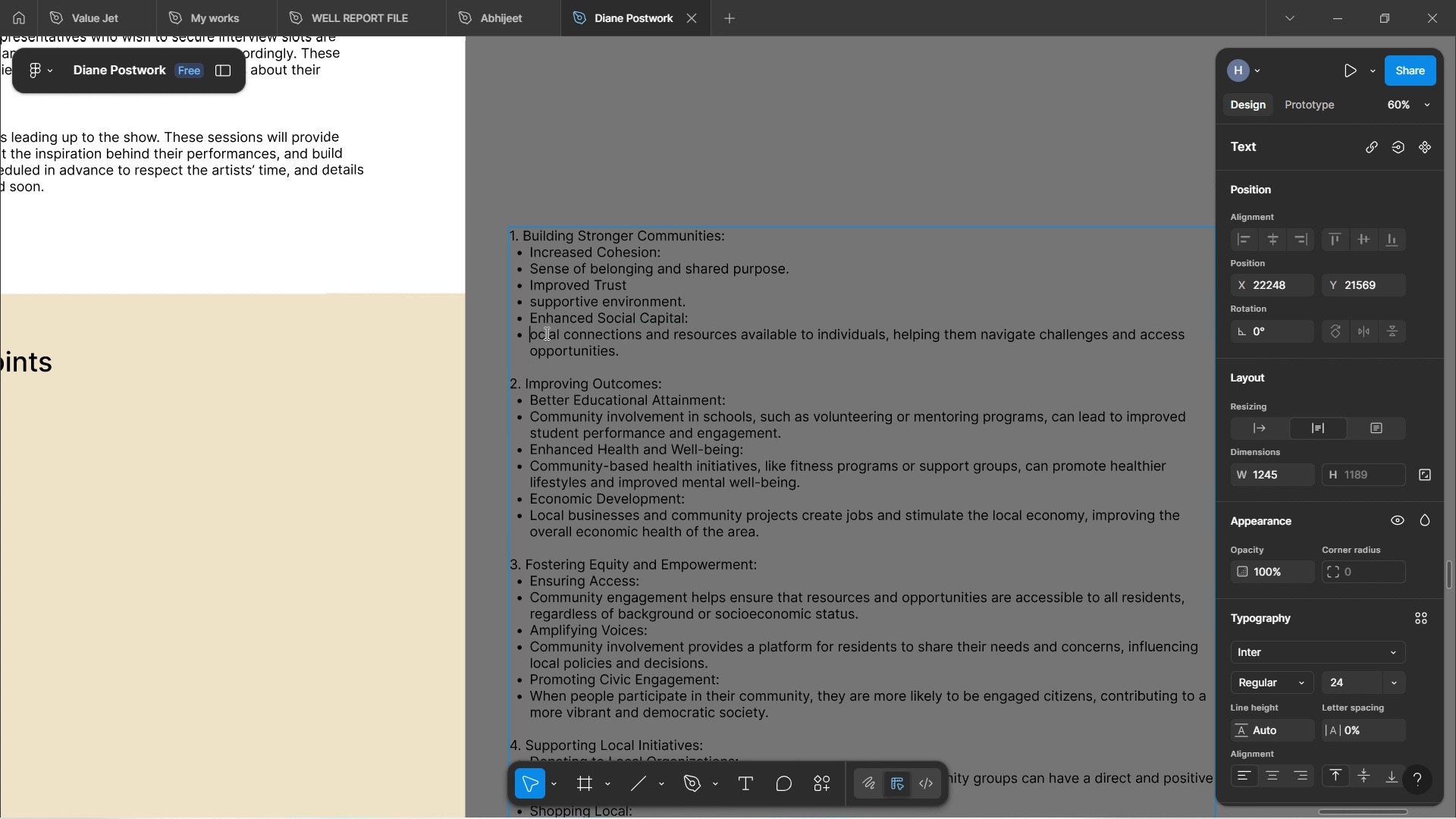 
key(S)
 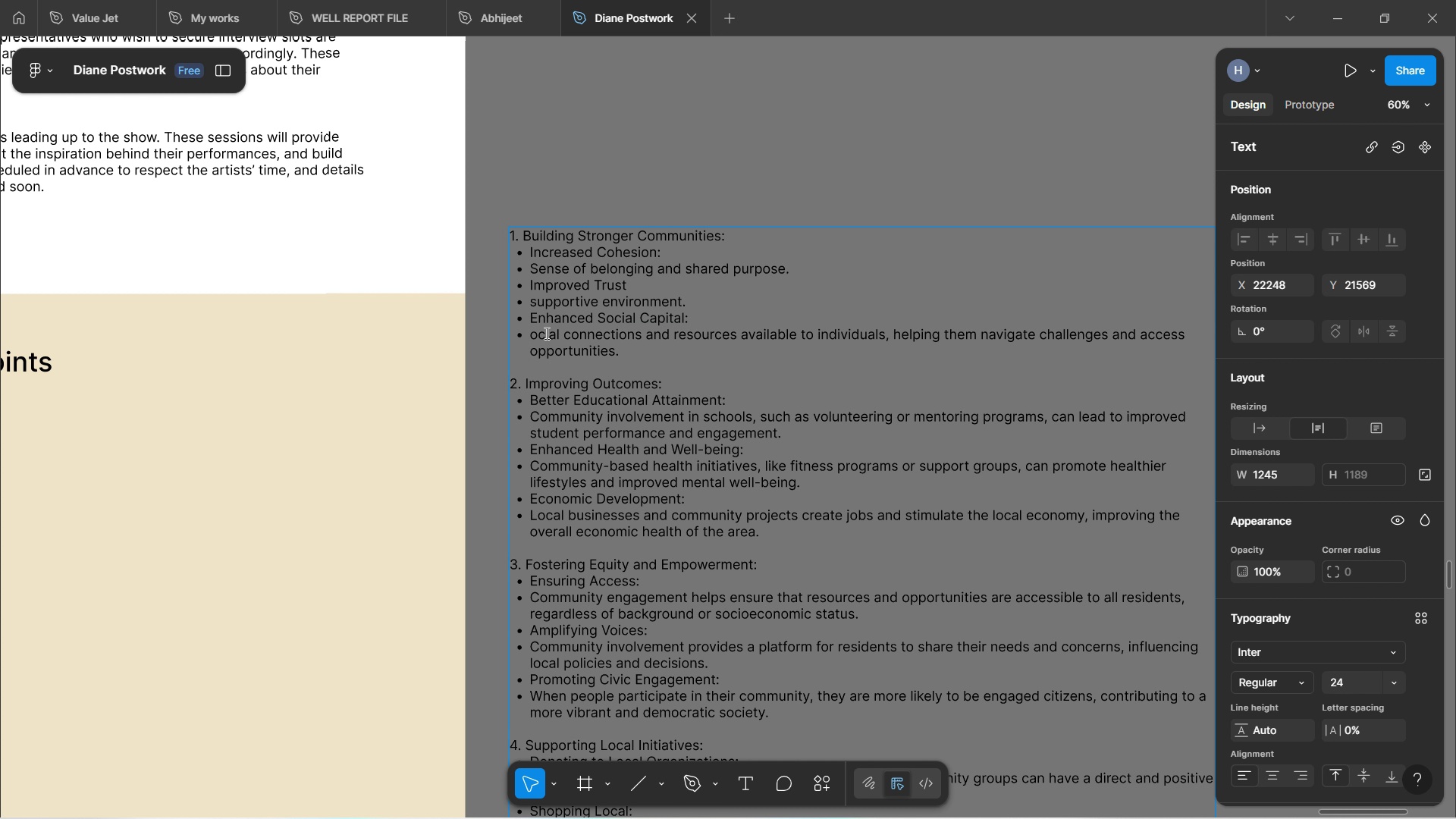 
key(CapsLock)
 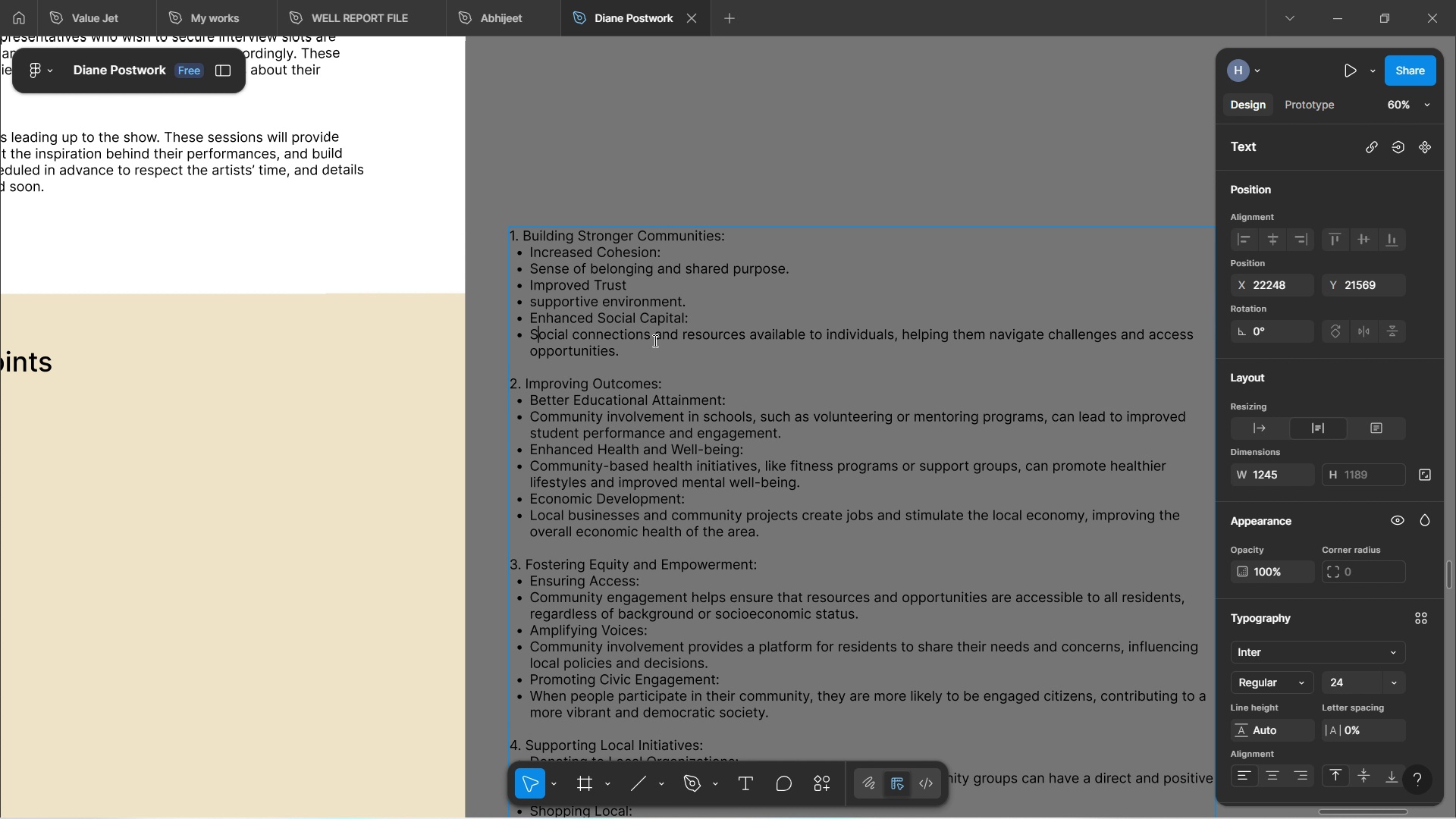 
left_click_drag(start_coordinate=[653, 340], to_coordinate=[642, 367])
 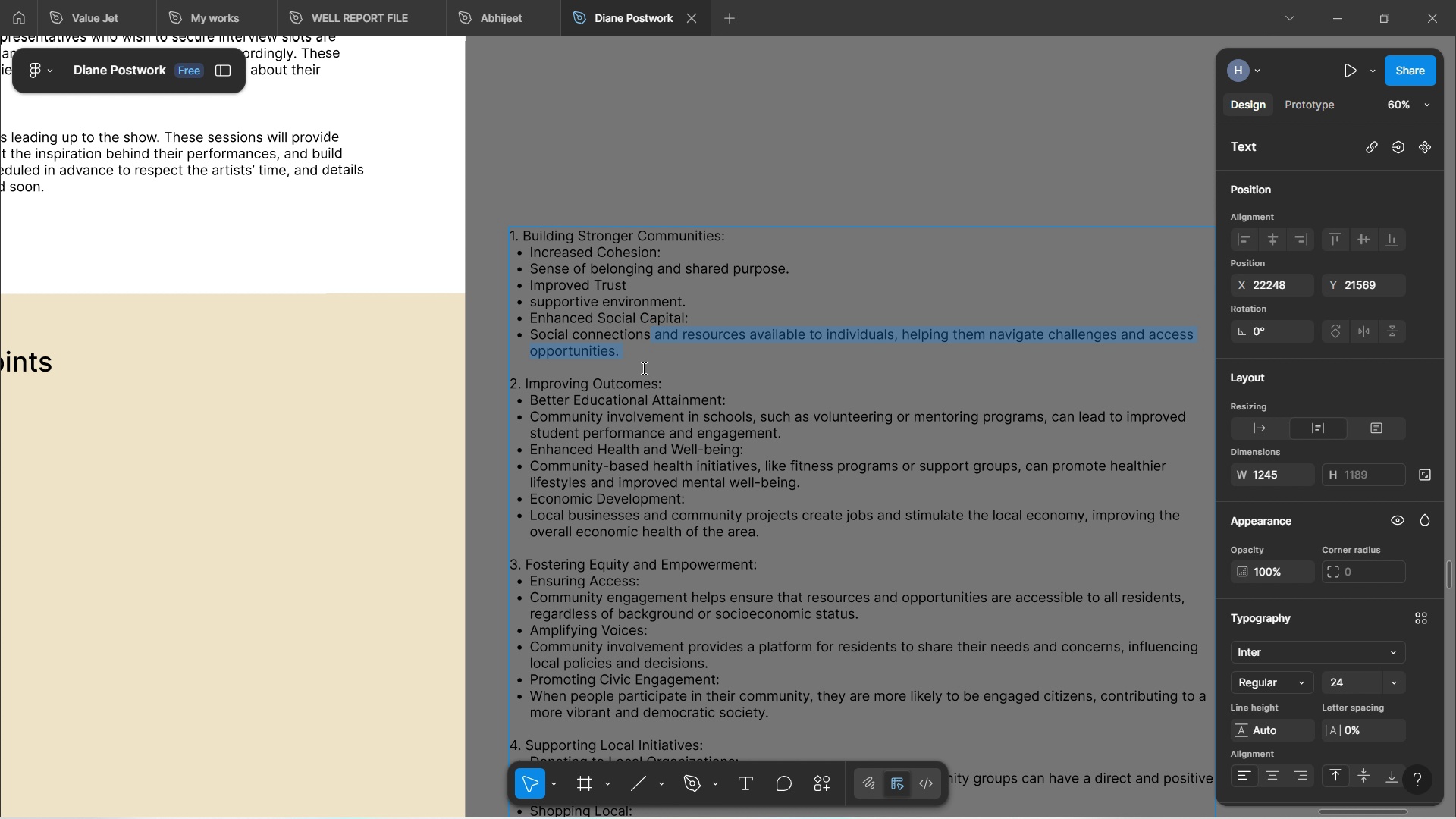 
key(Backspace)
 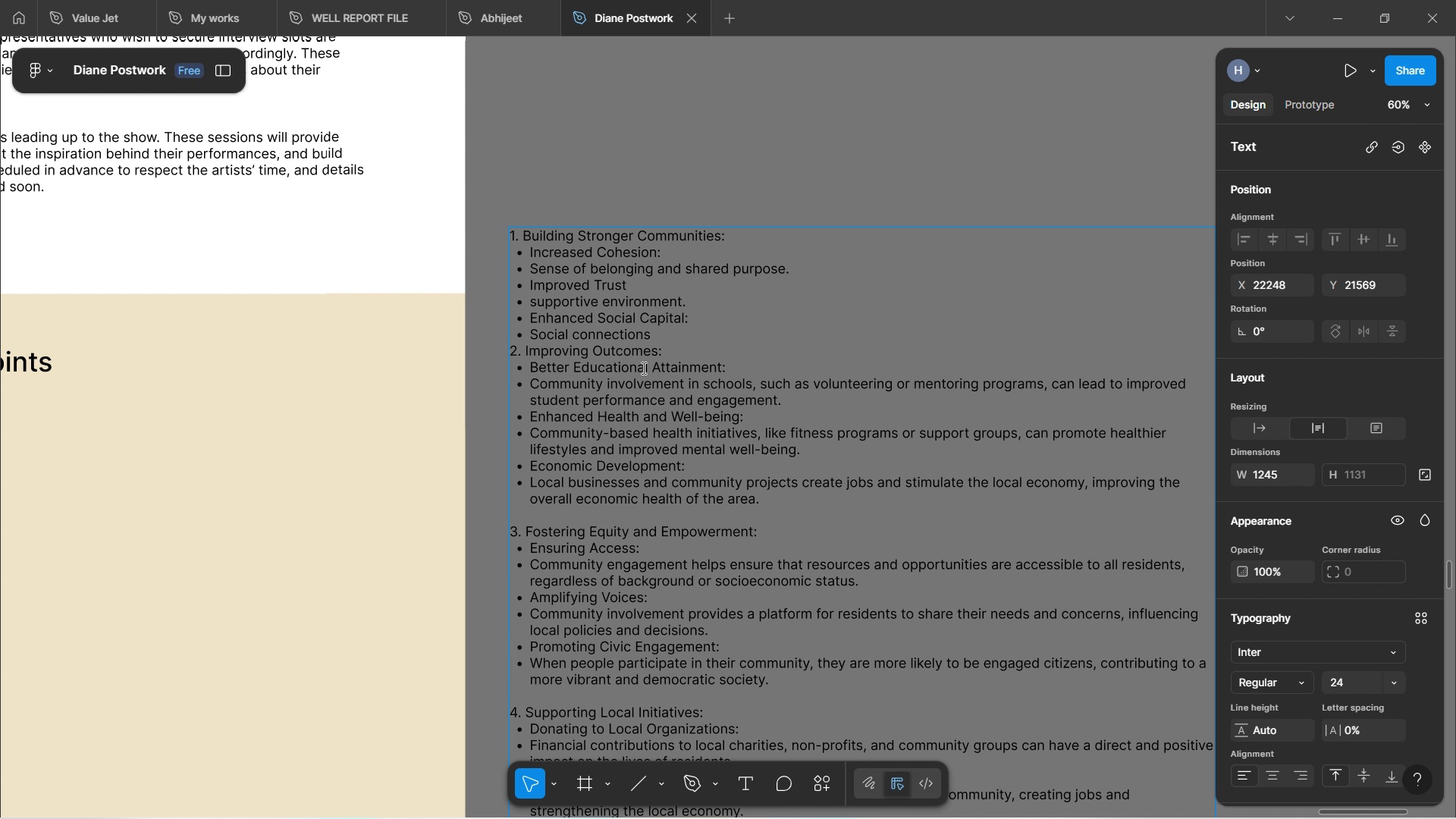 
key(Enter)
 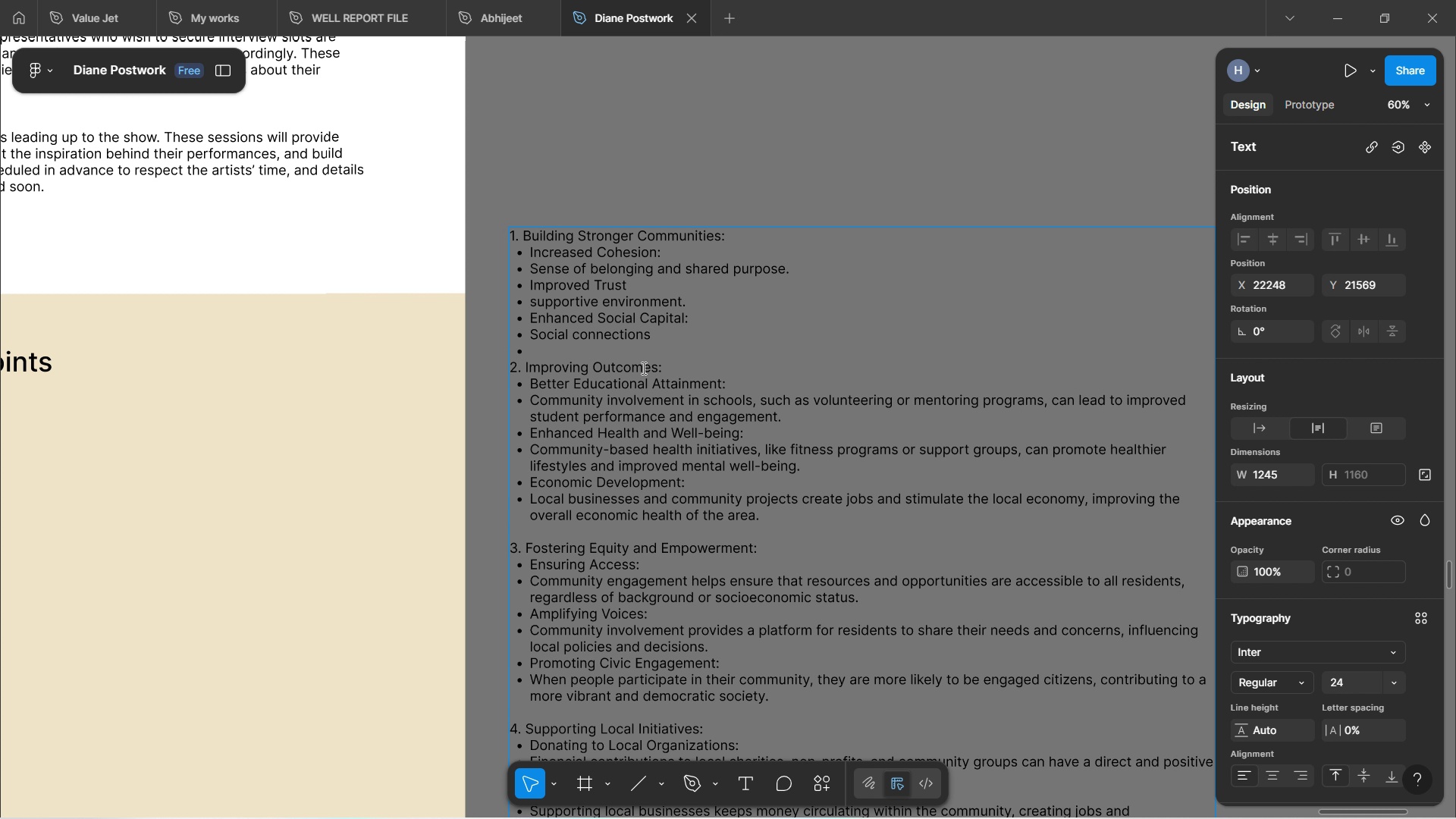 
key(Backspace)
 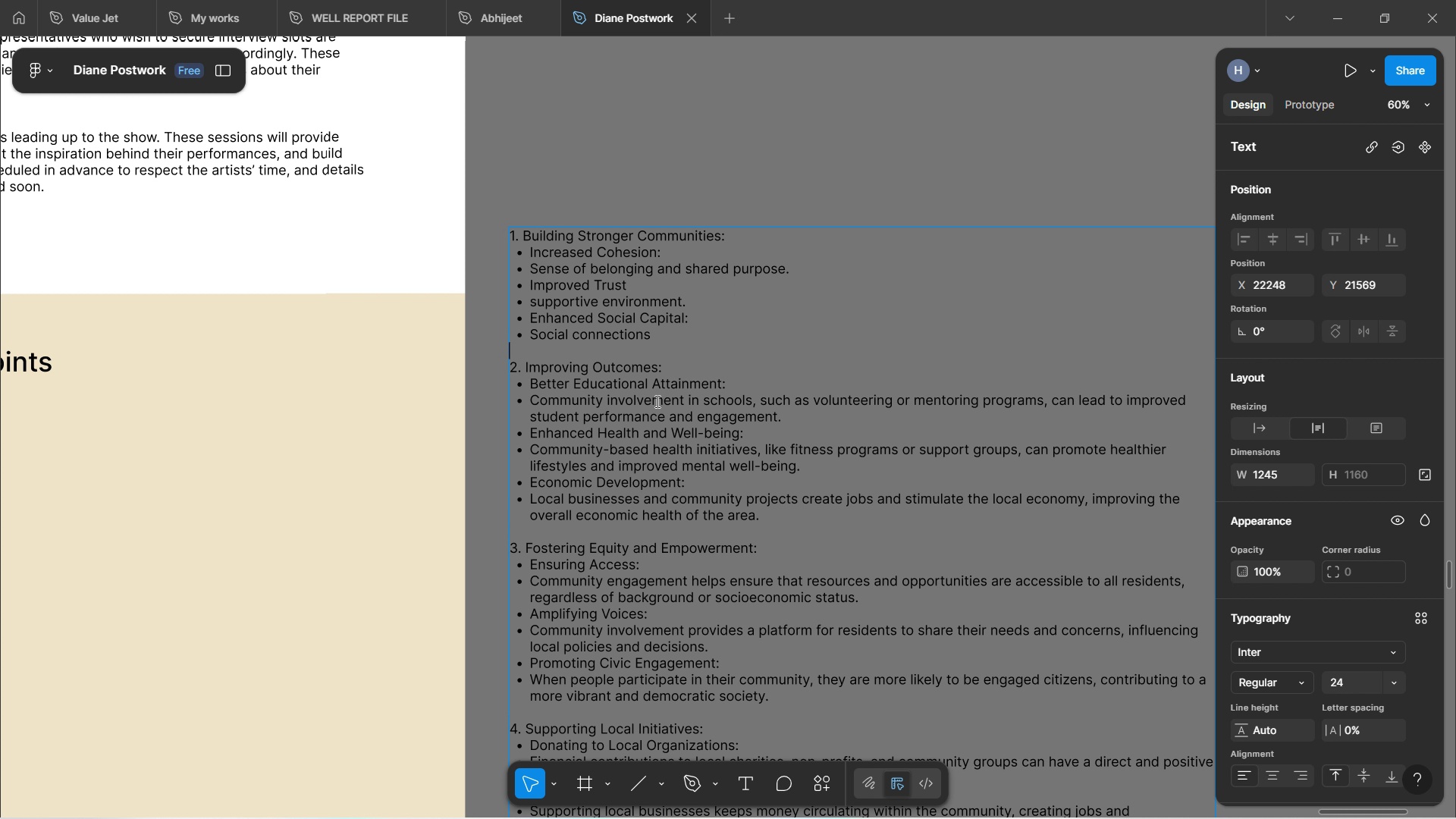 
wait(12.28)
 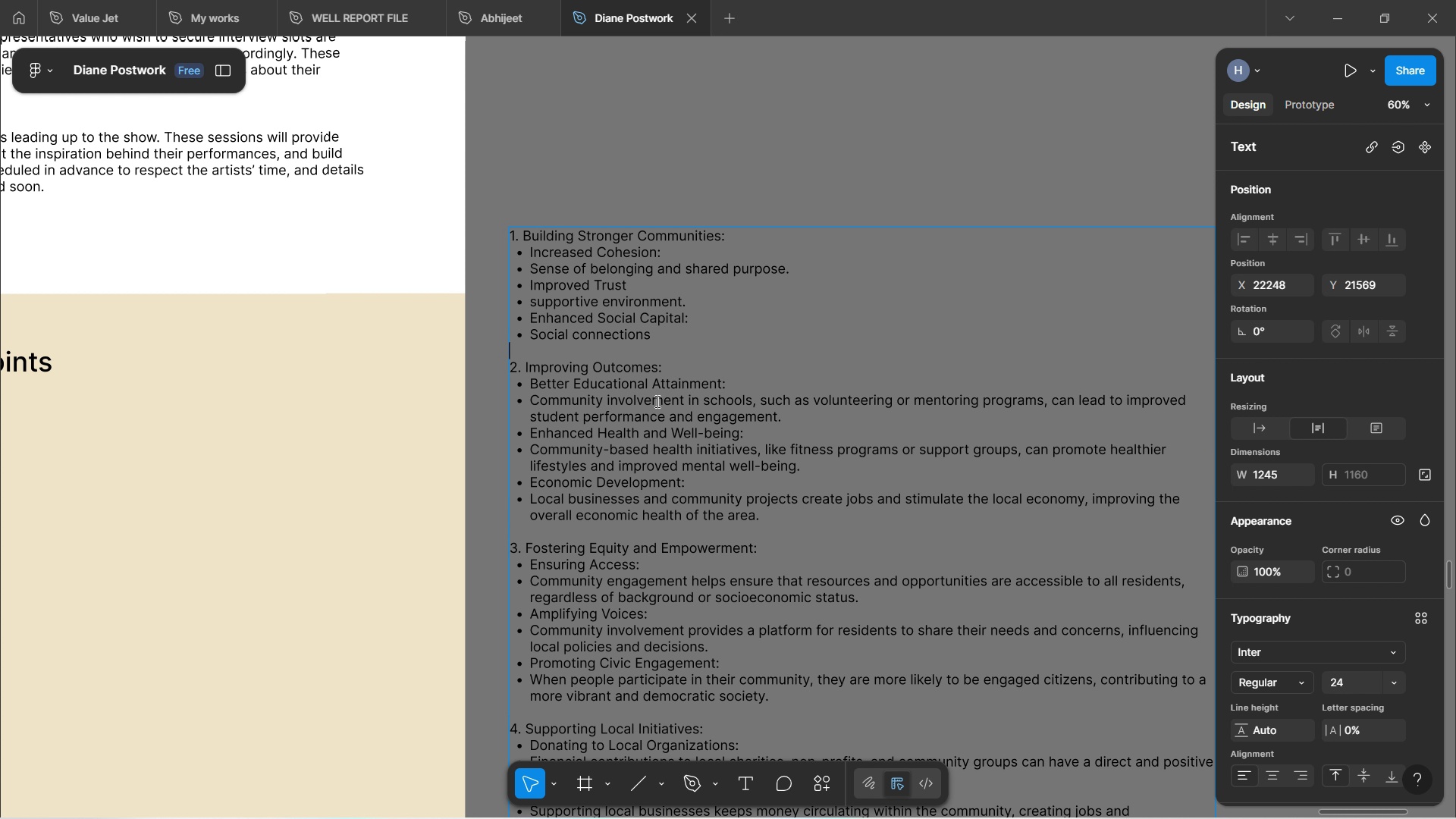 
left_click_drag(start_coordinate=[528, 403], to_coordinate=[781, 412])
 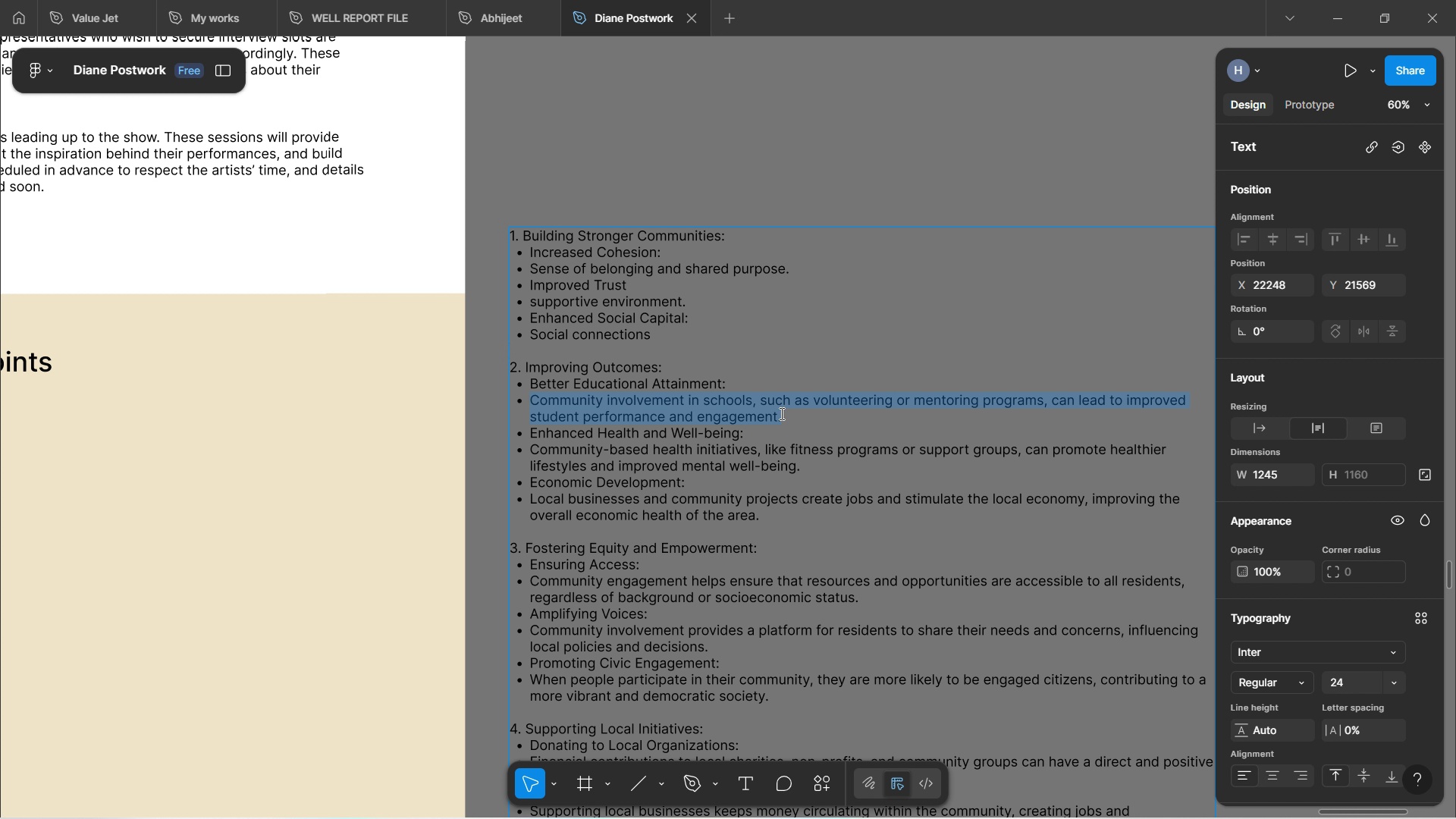 
key(Backspace)
 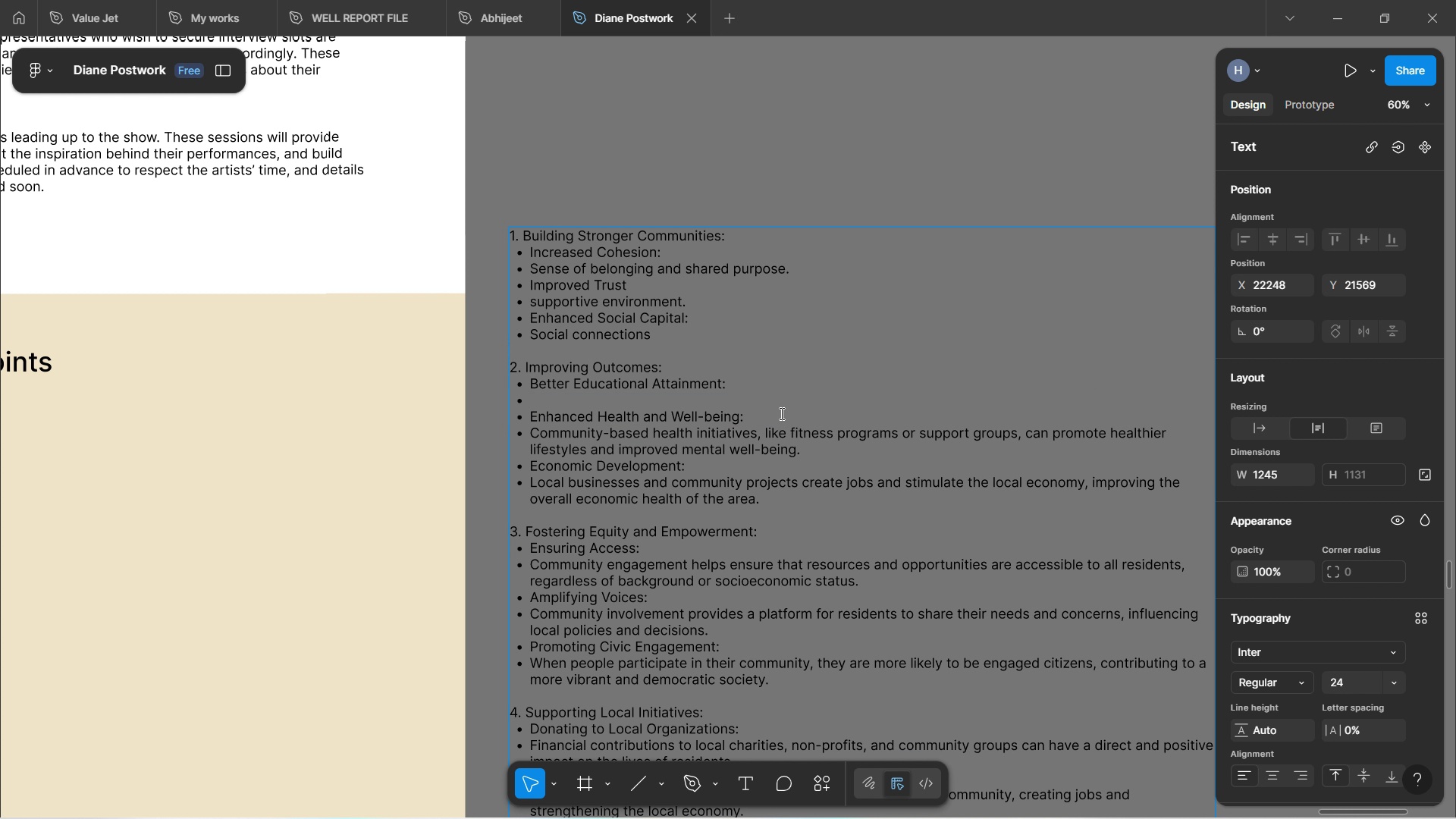 
key(Backspace)
 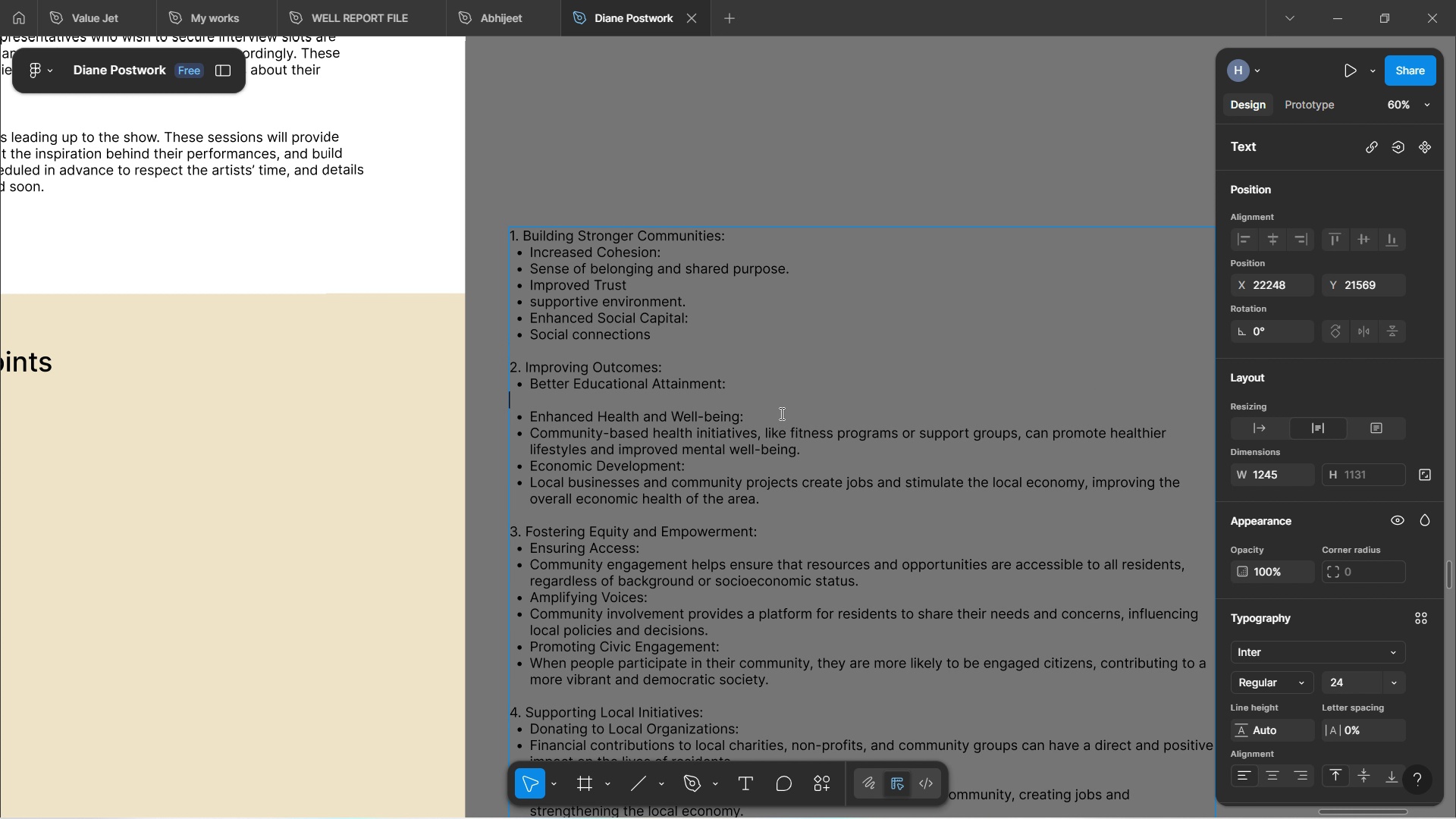 
key(Backspace)
 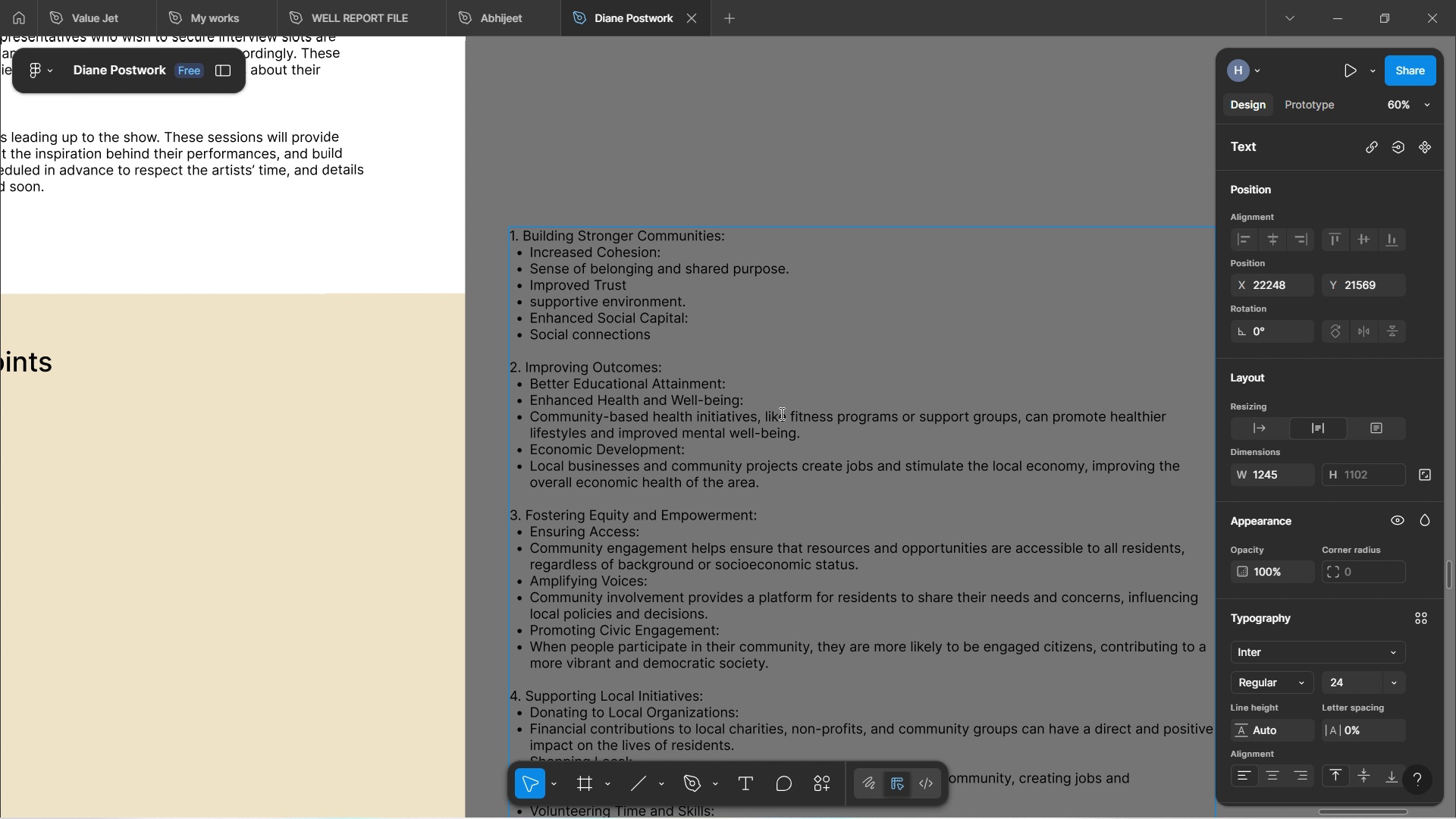 
wait(8.8)
 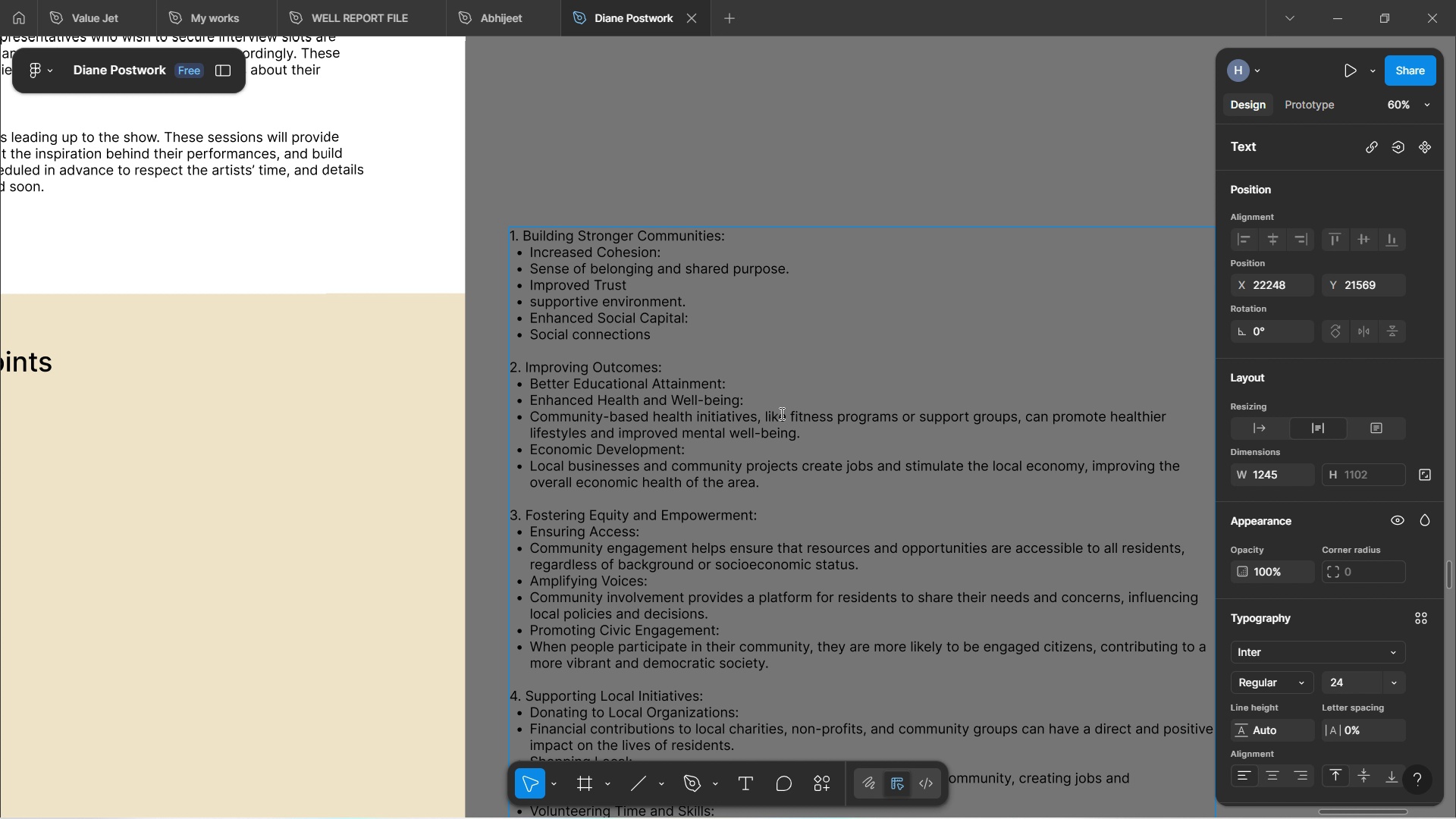 
left_click_drag(start_coordinate=[532, 416], to_coordinate=[805, 440])
 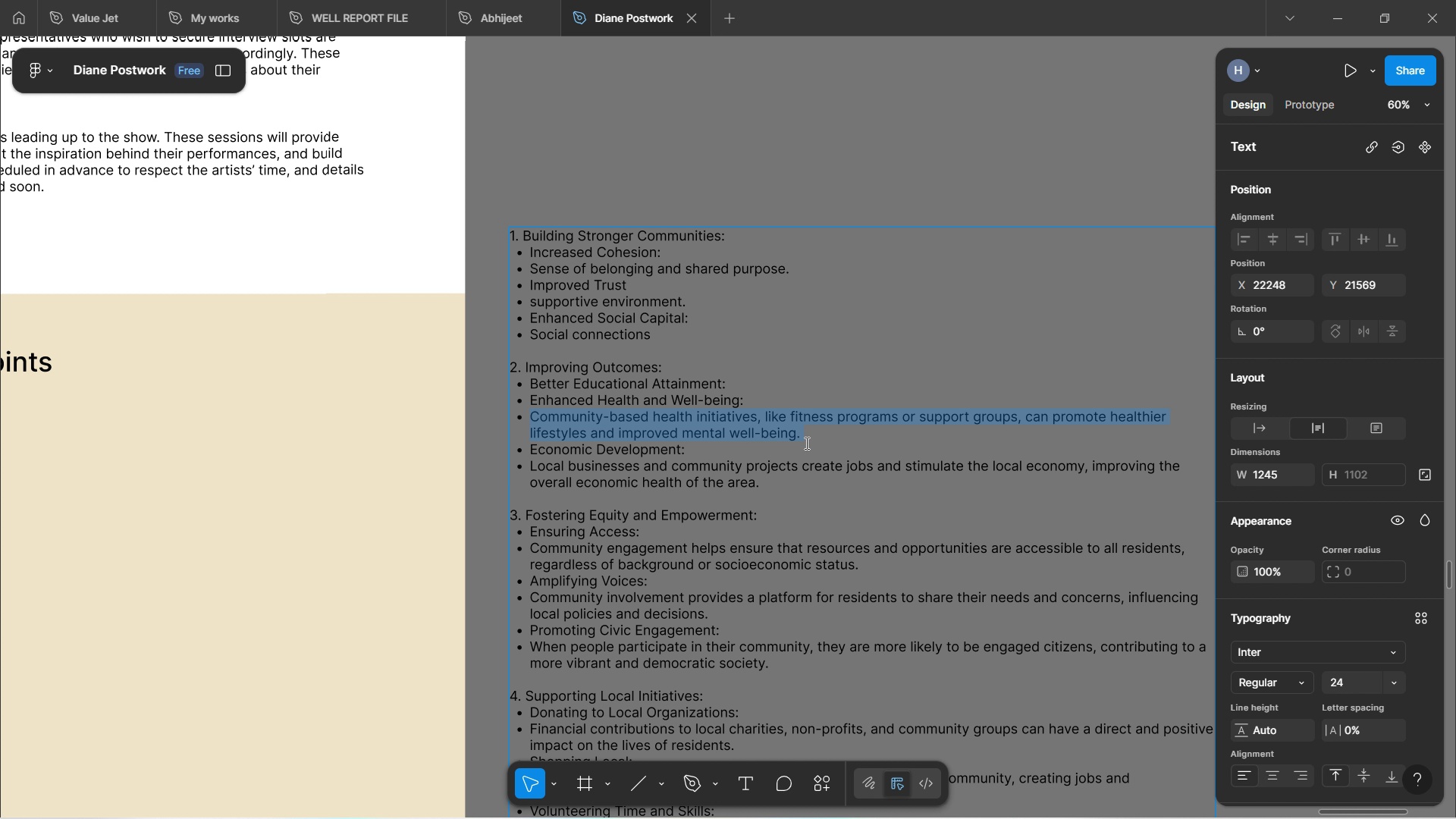 
key(Shift+ArrowLeft)
 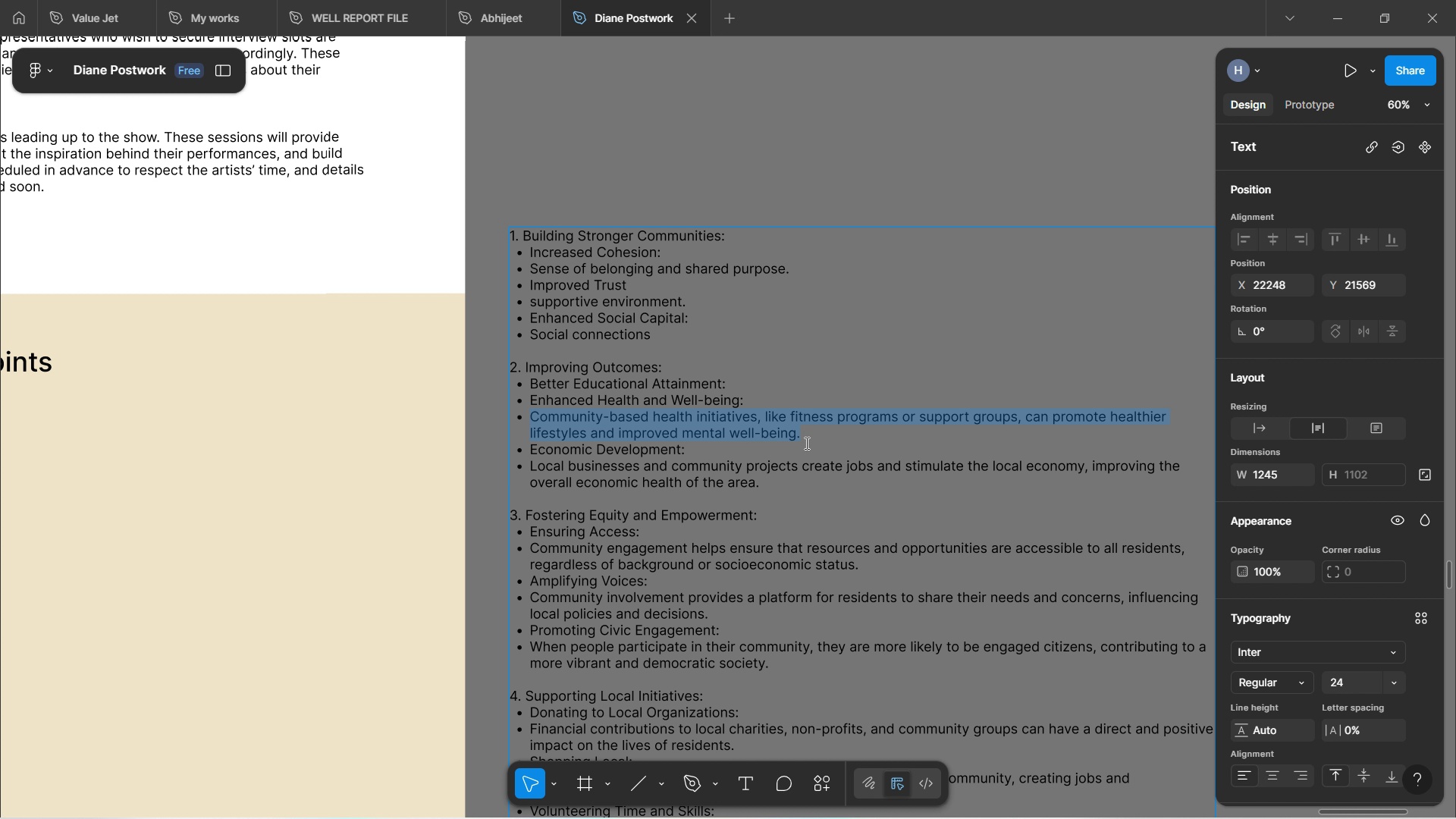 
key(Backspace)
 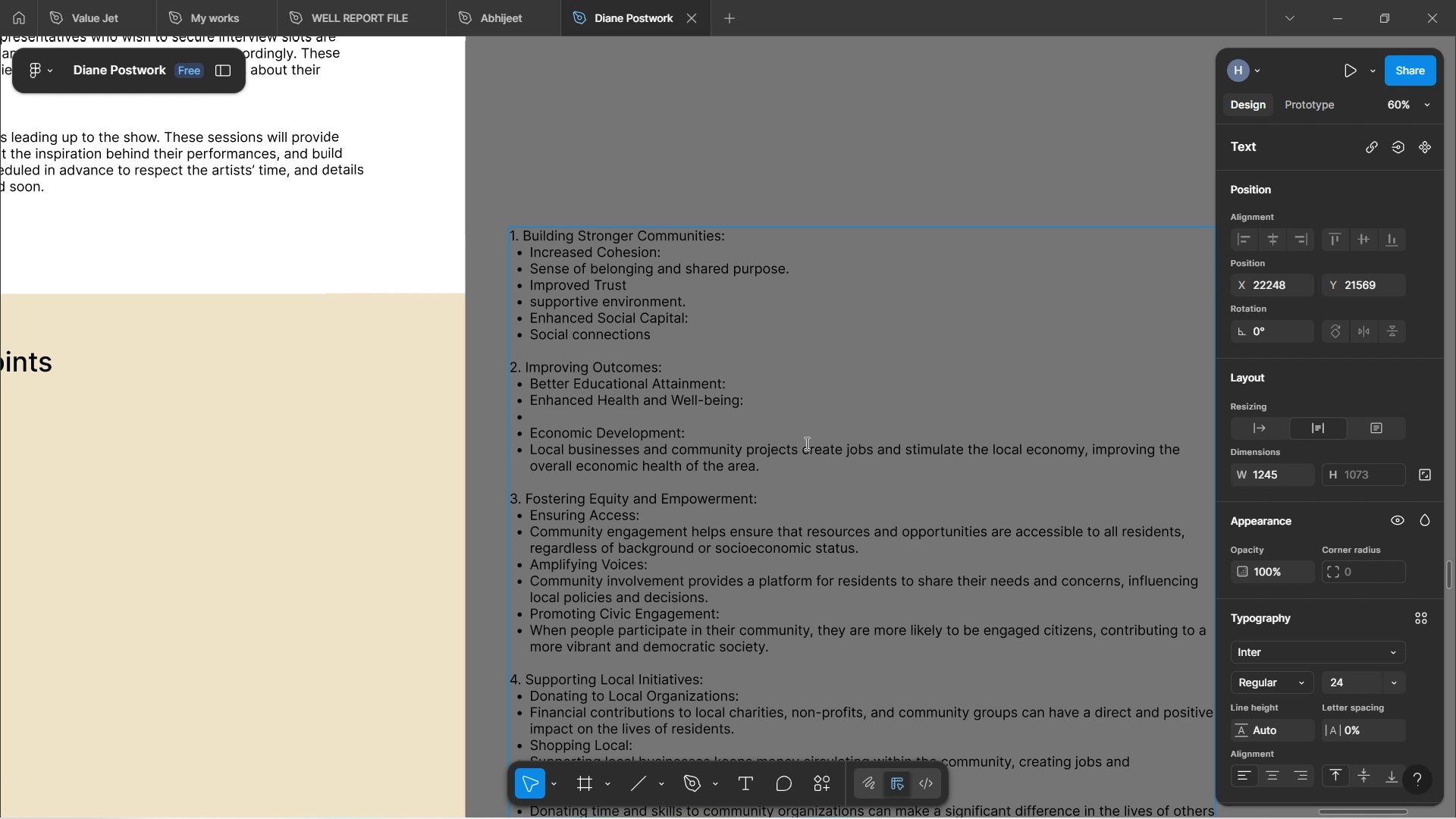 
hold_key(key=Backspace, duration=0.72)
 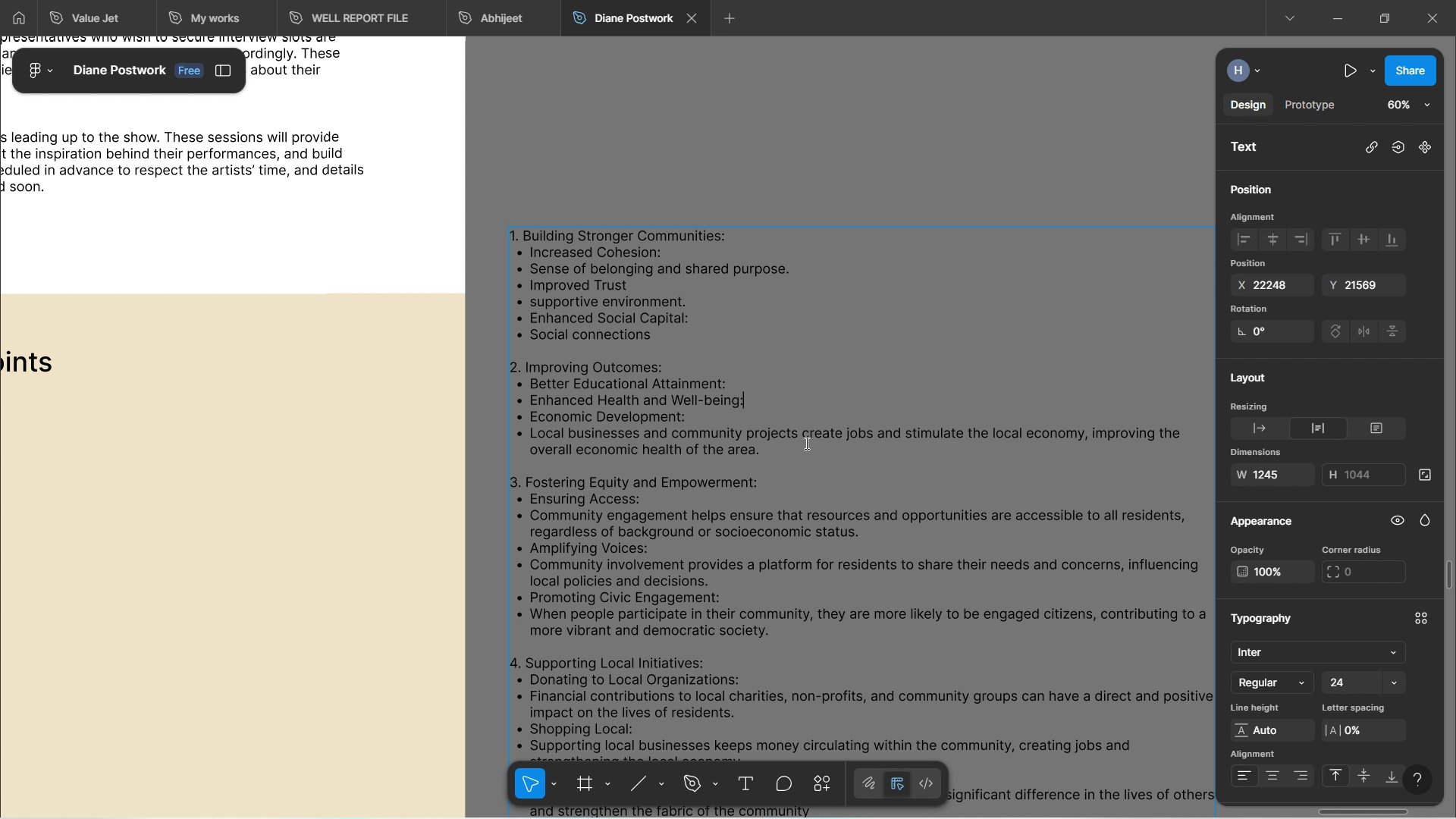 
wait(33.74)
 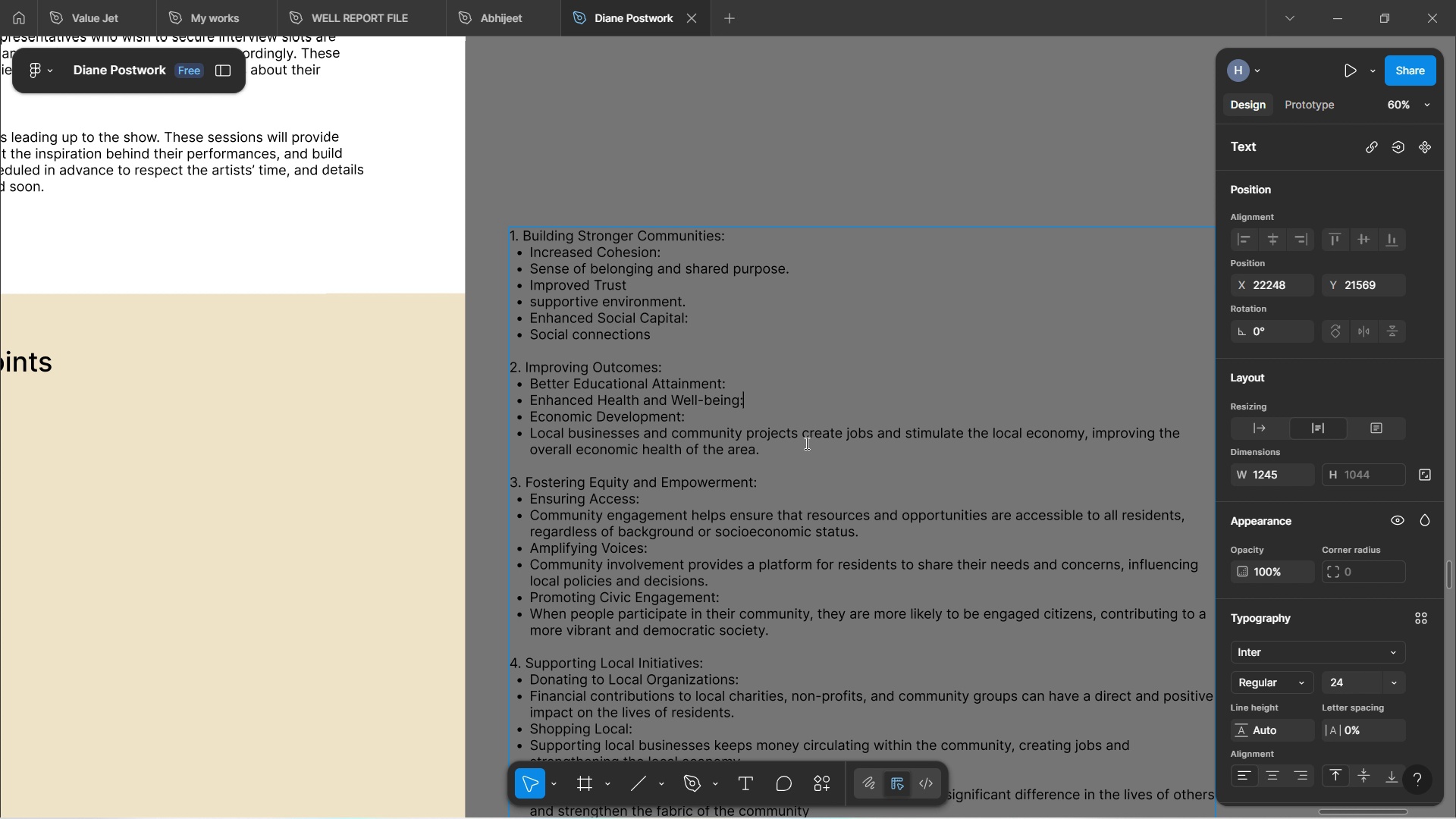 
key(Backspace)
 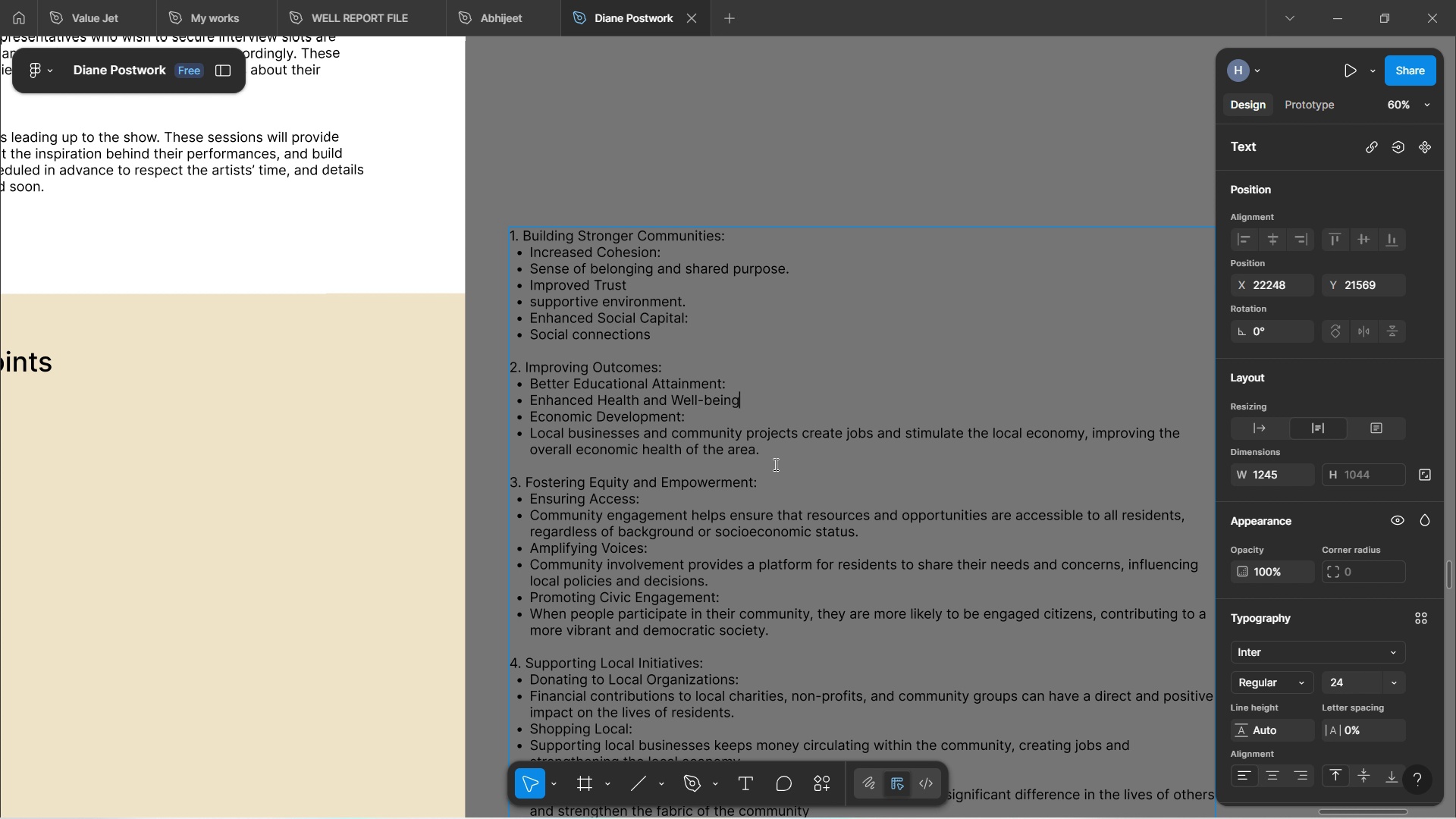 
wait(20.76)
 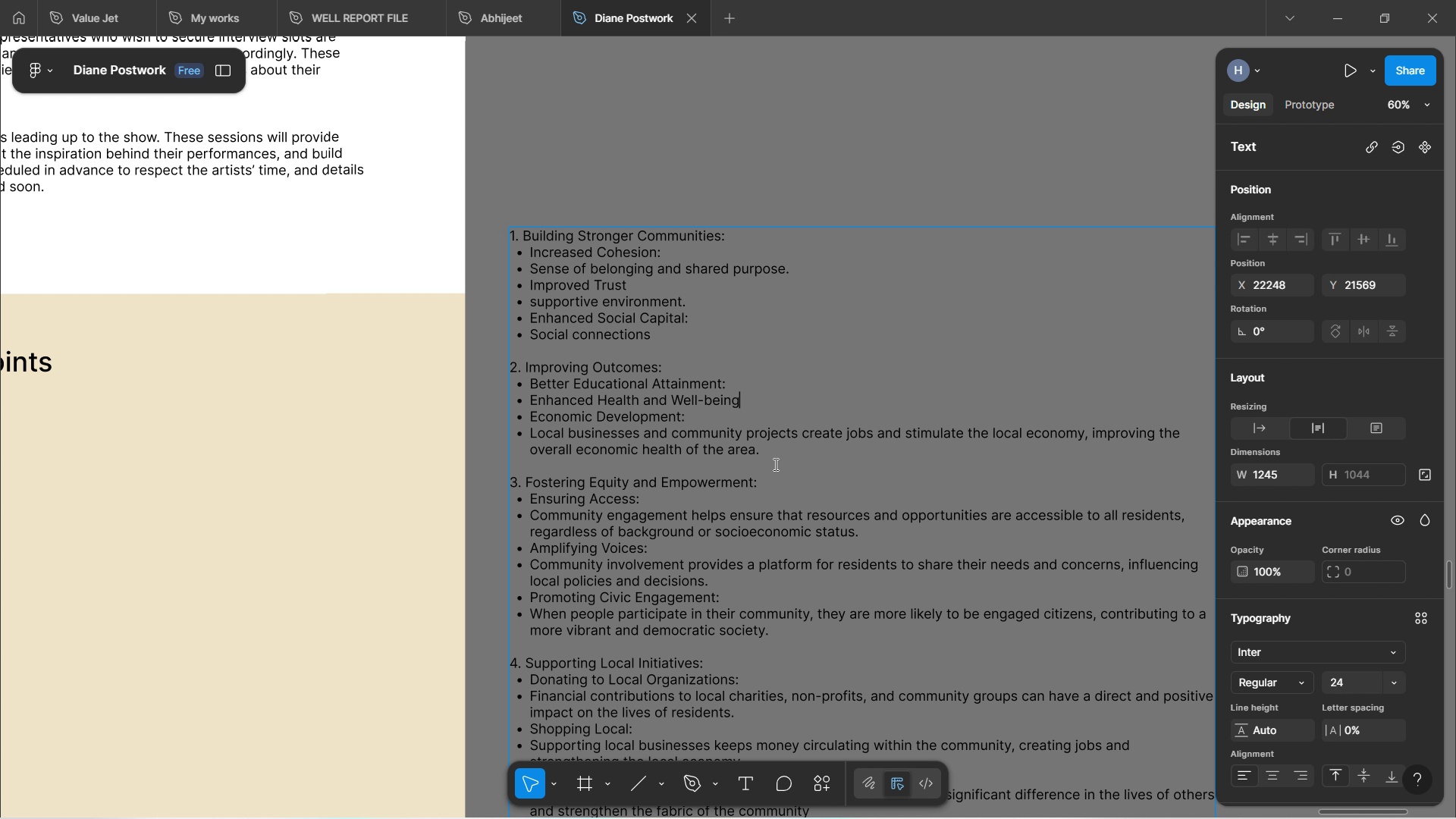 
left_click_drag(start_coordinate=[529, 438], to_coordinate=[777, 457])
 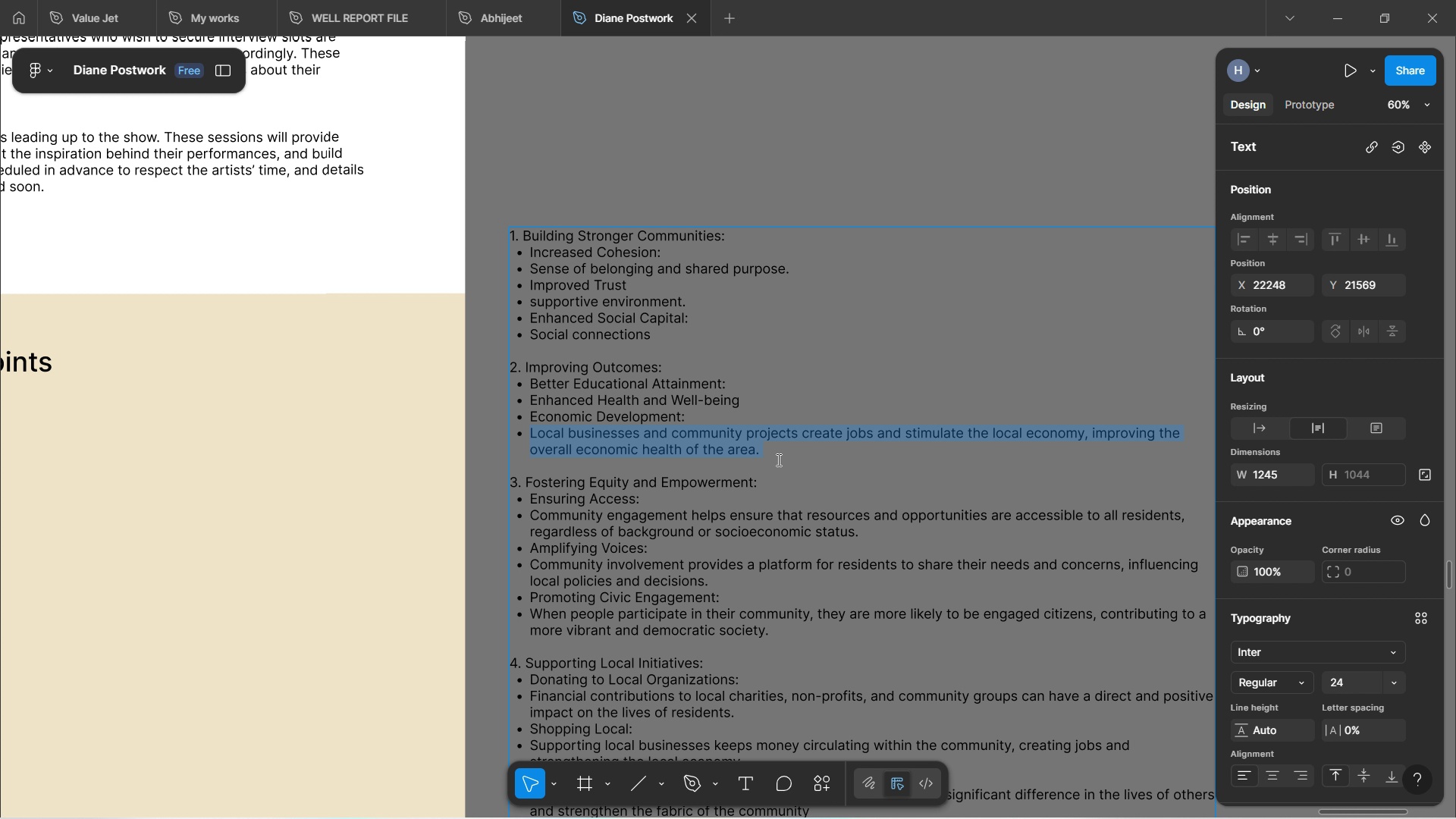 
key(Backspace)
 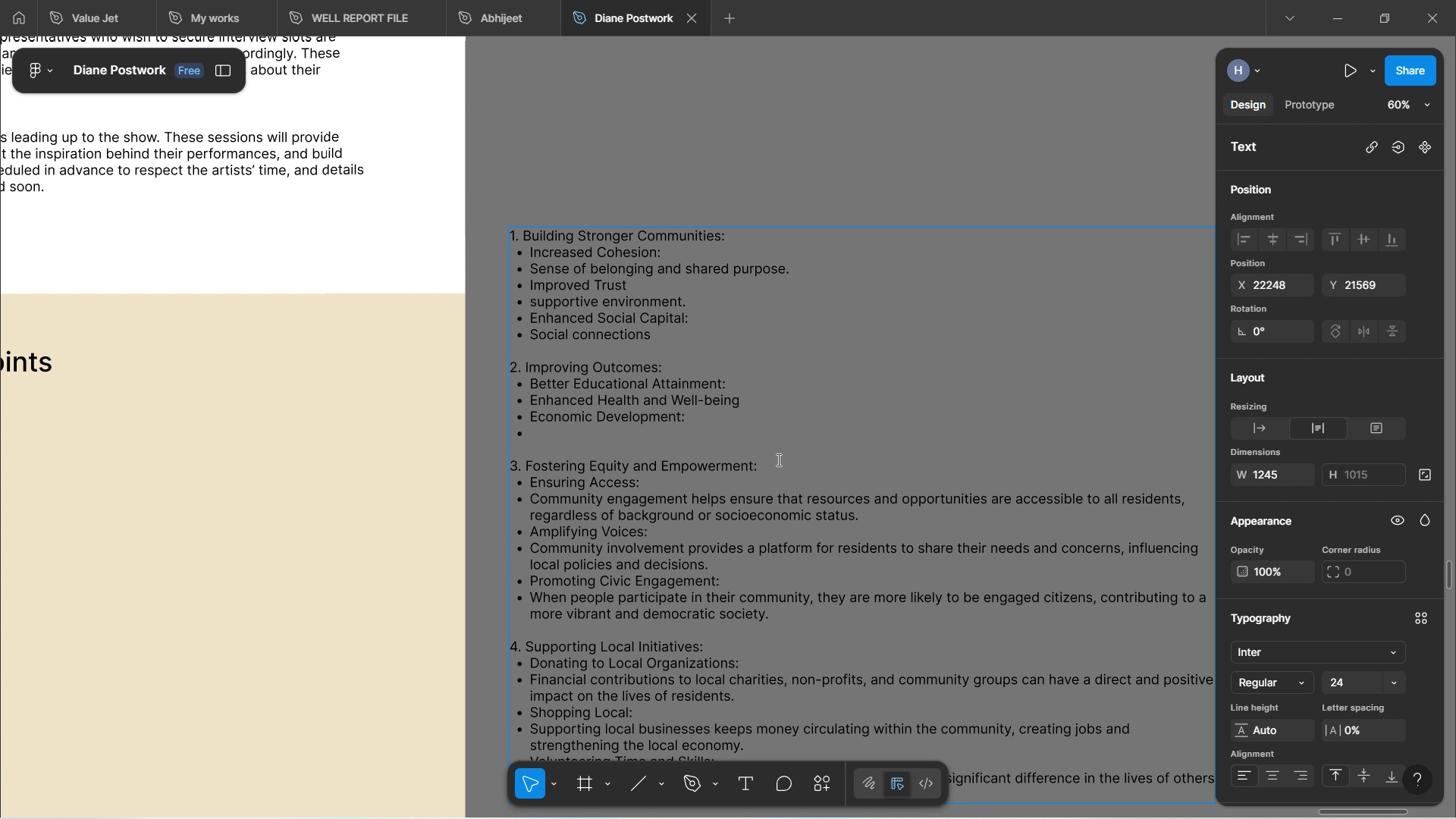 
key(Backspace)
 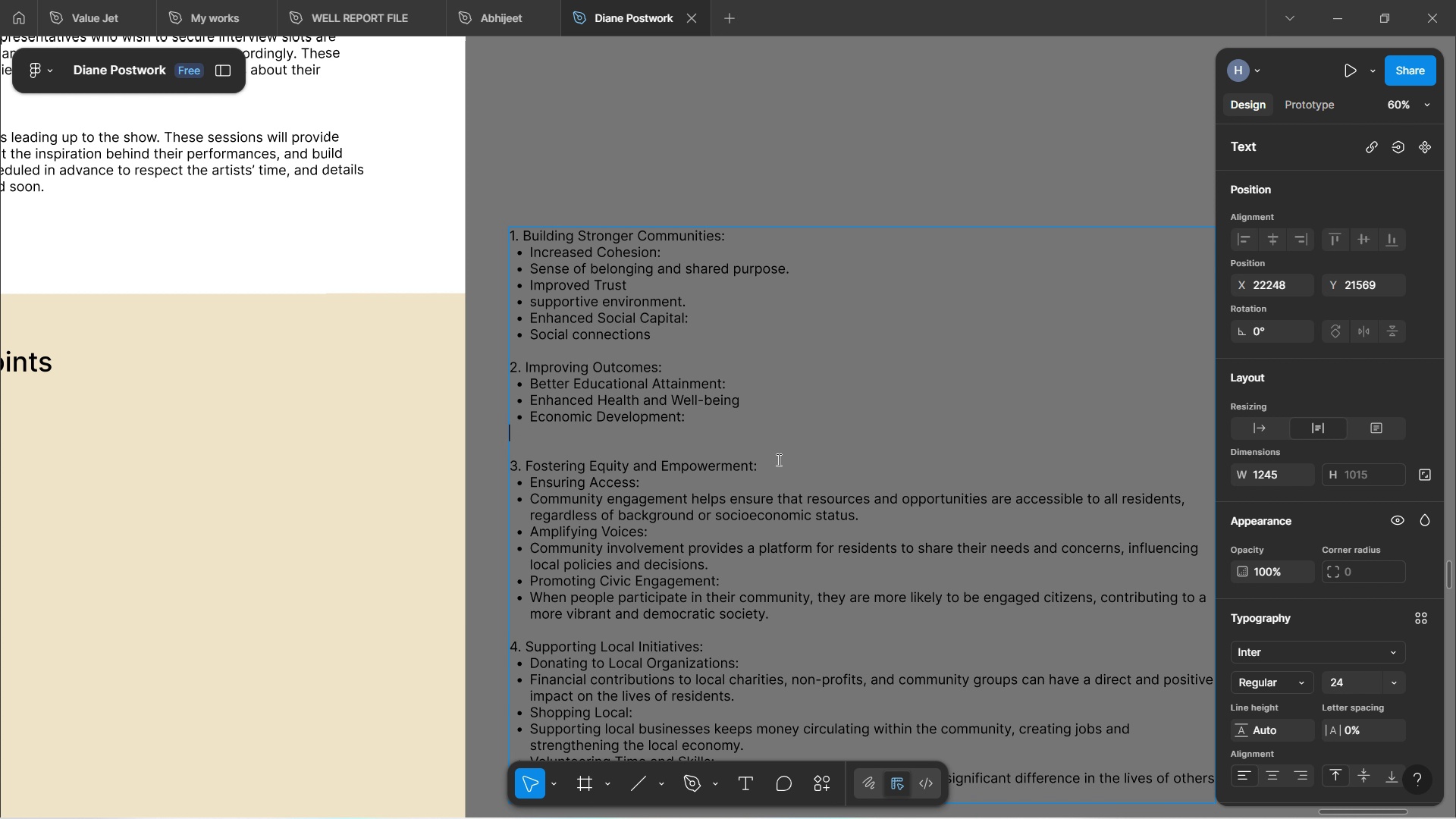 
key(Backspace)
 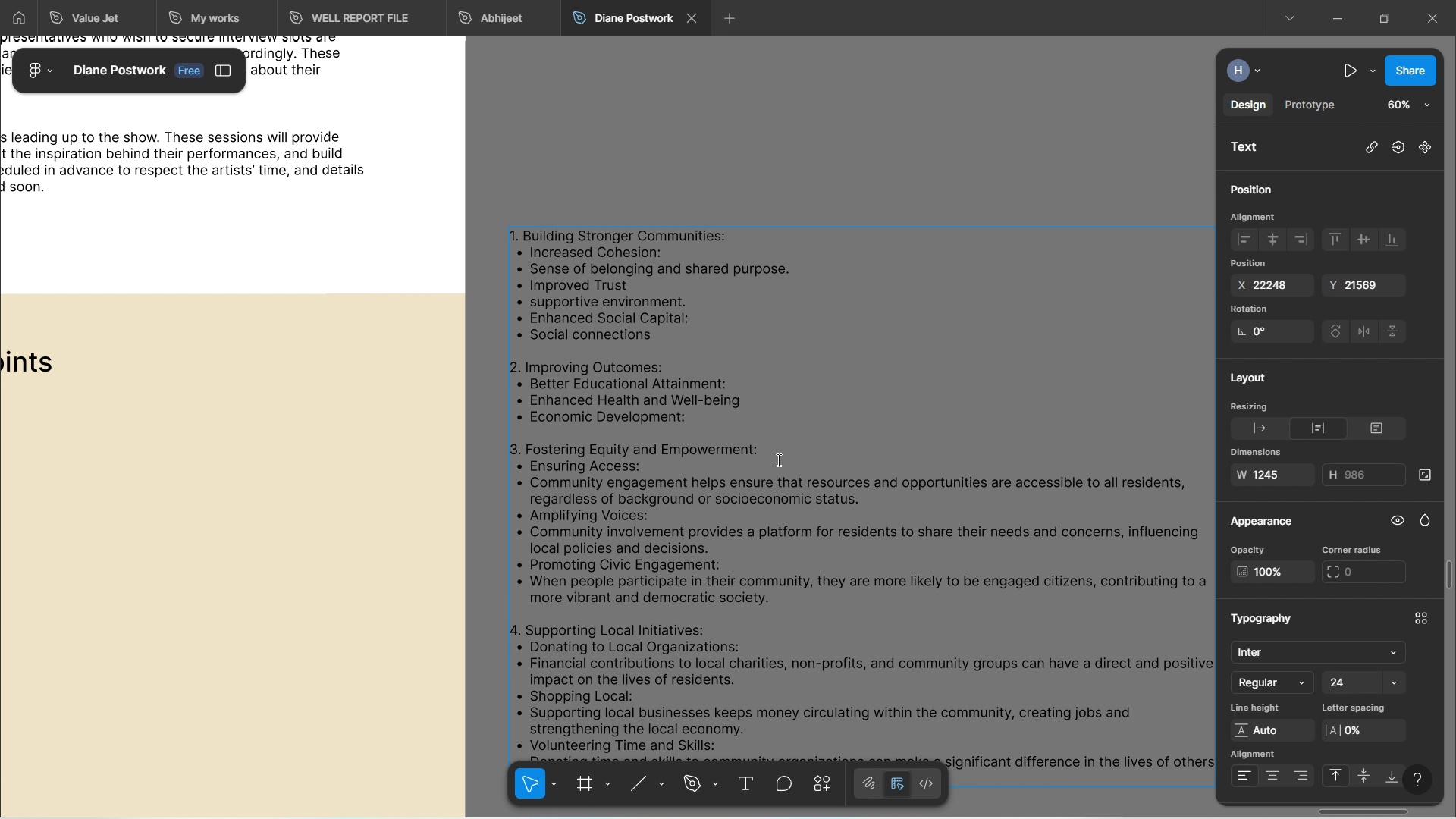 
wait(11.53)
 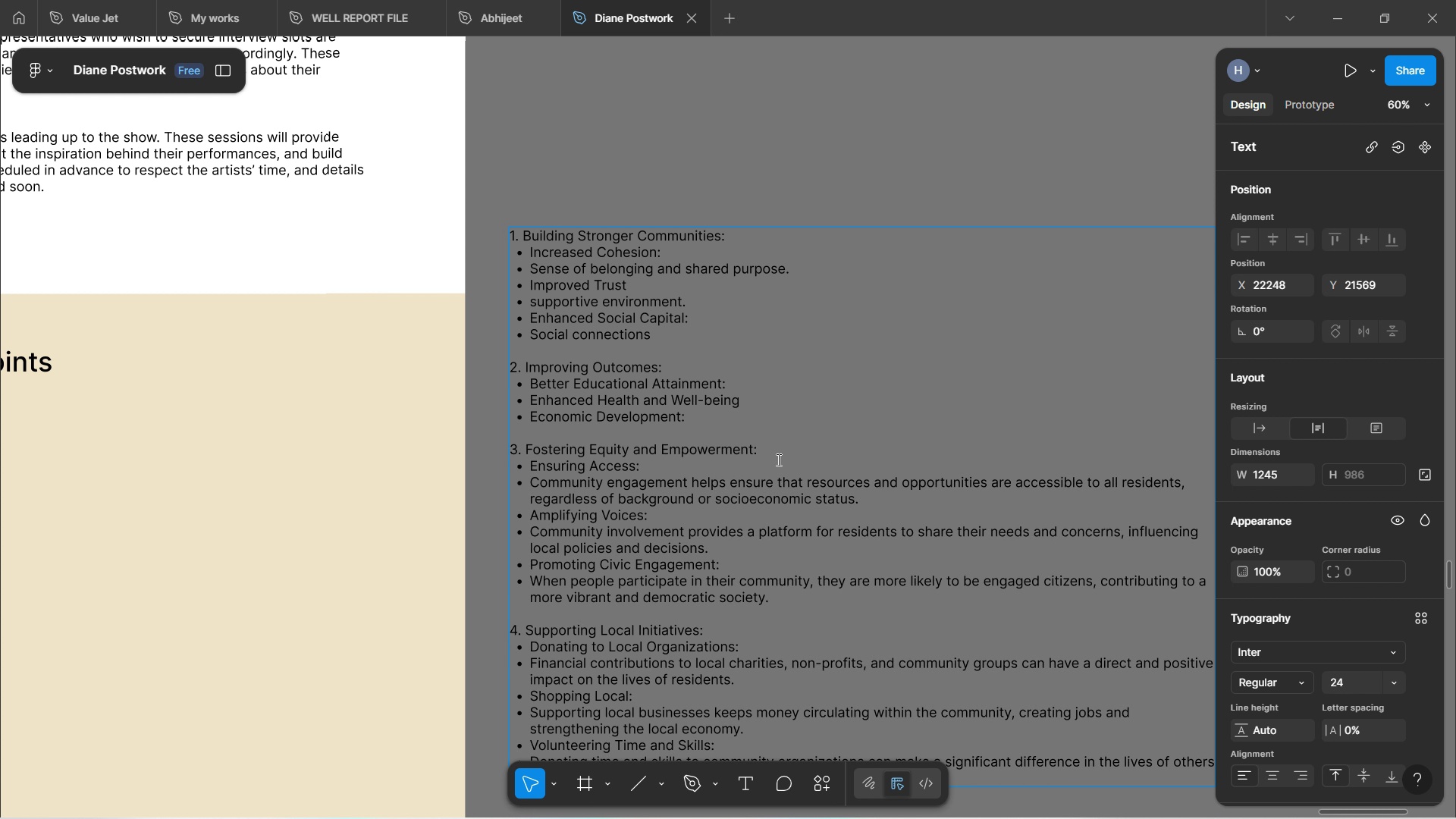 
left_click([543, 482])
 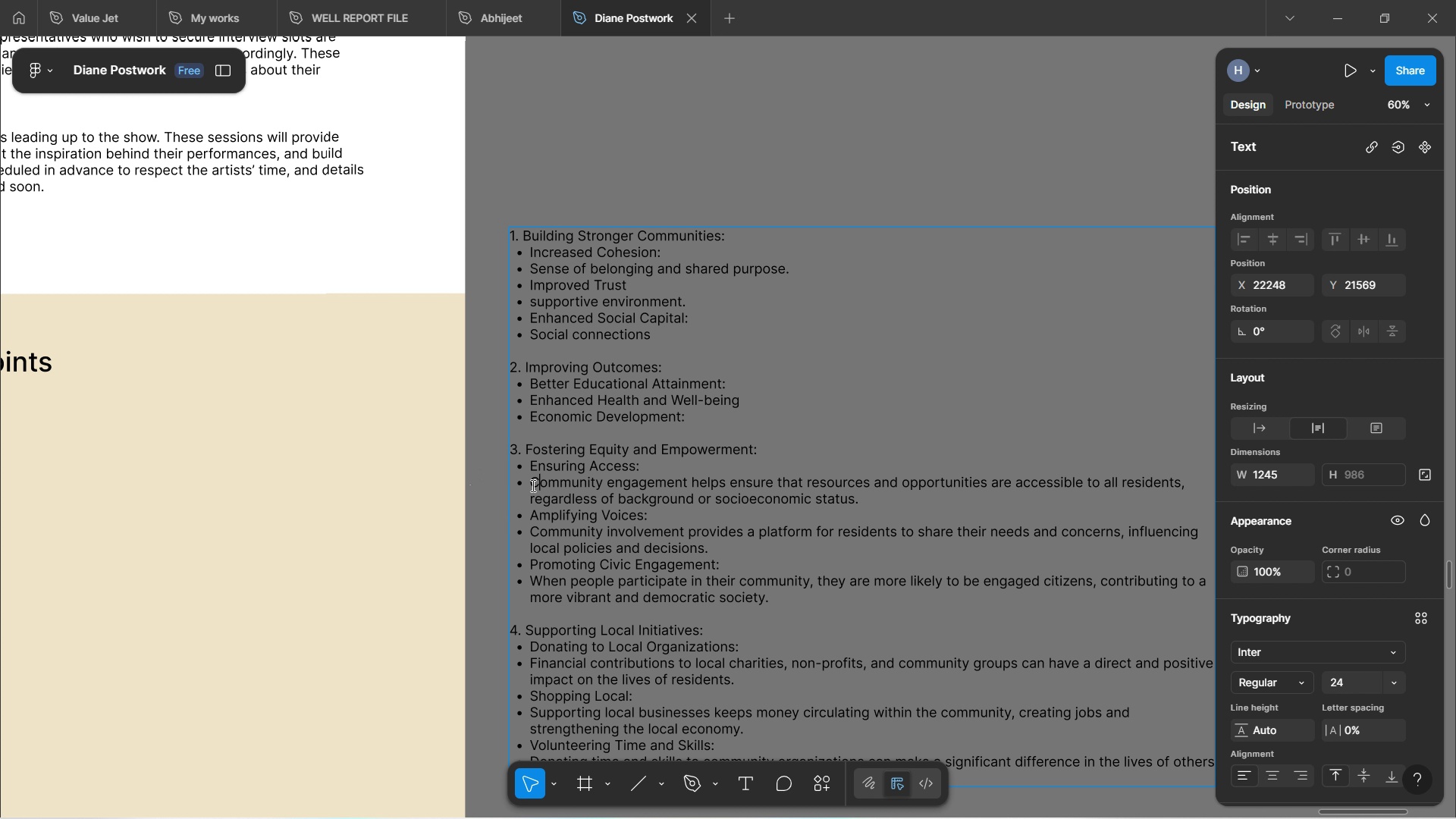 
left_click_drag(start_coordinate=[529, 485], to_coordinate=[859, 513])
 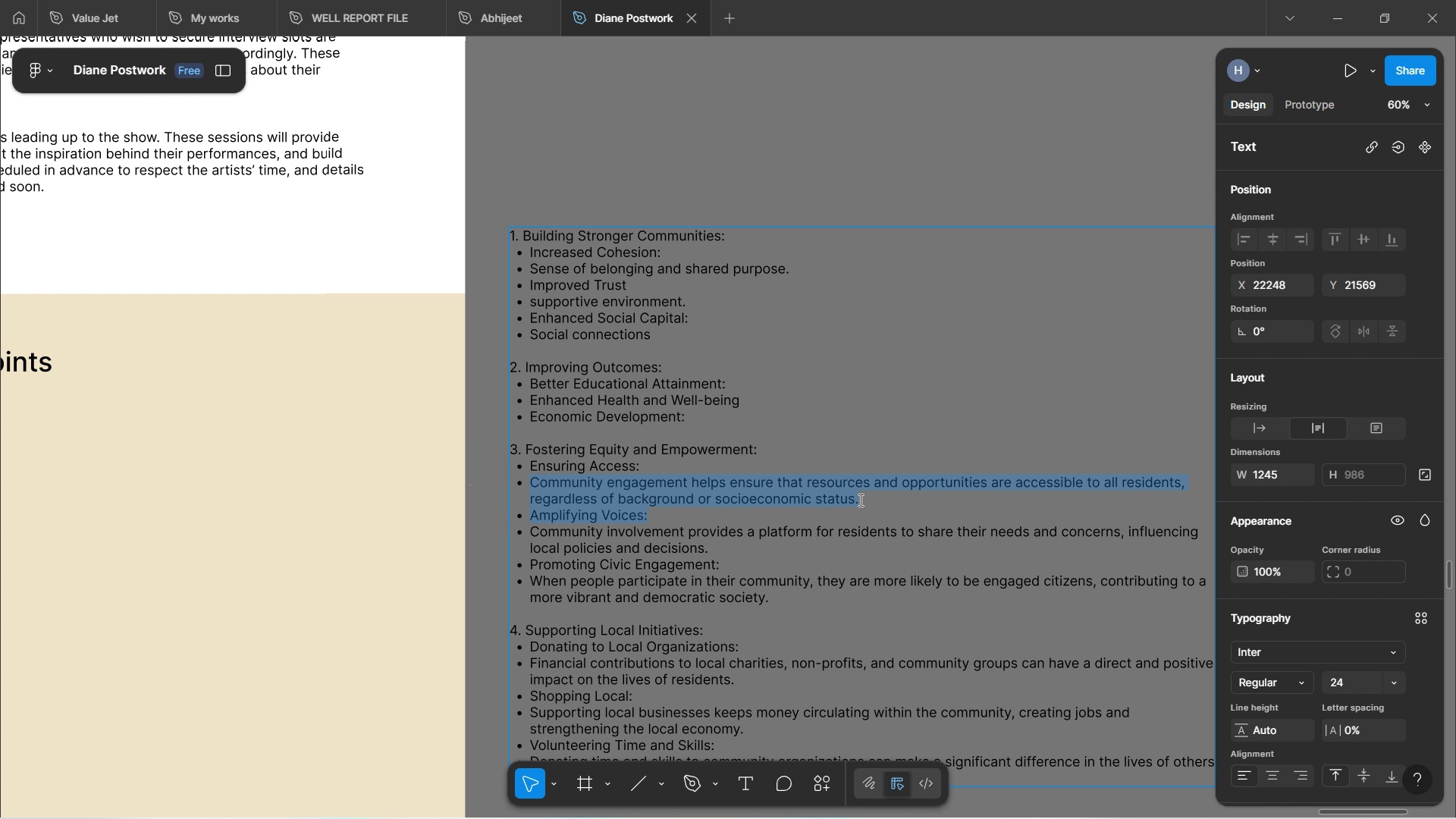 
left_click([859, 500])
 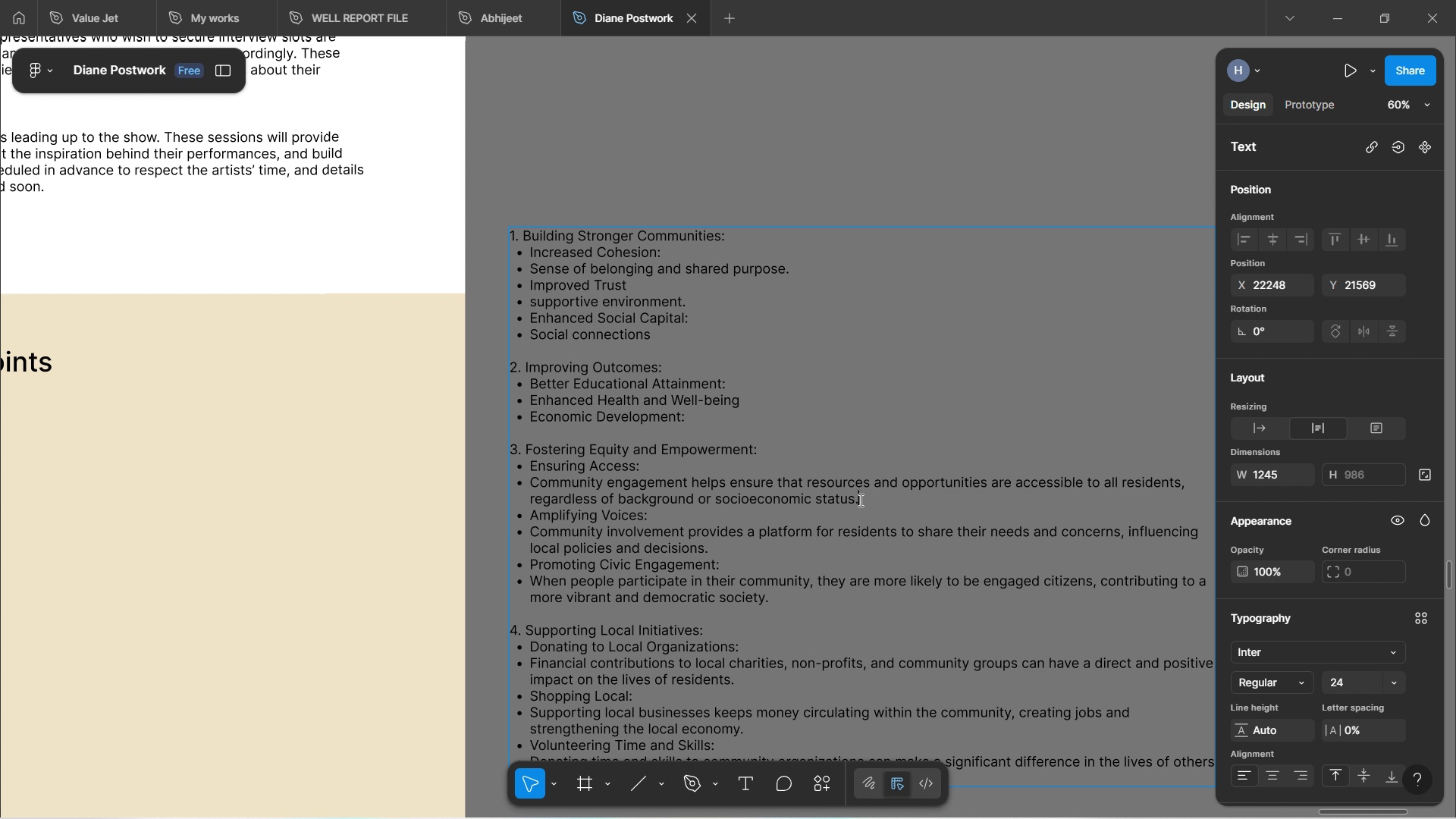 
left_click_drag(start_coordinate=[859, 500], to_coordinate=[530, 489])
 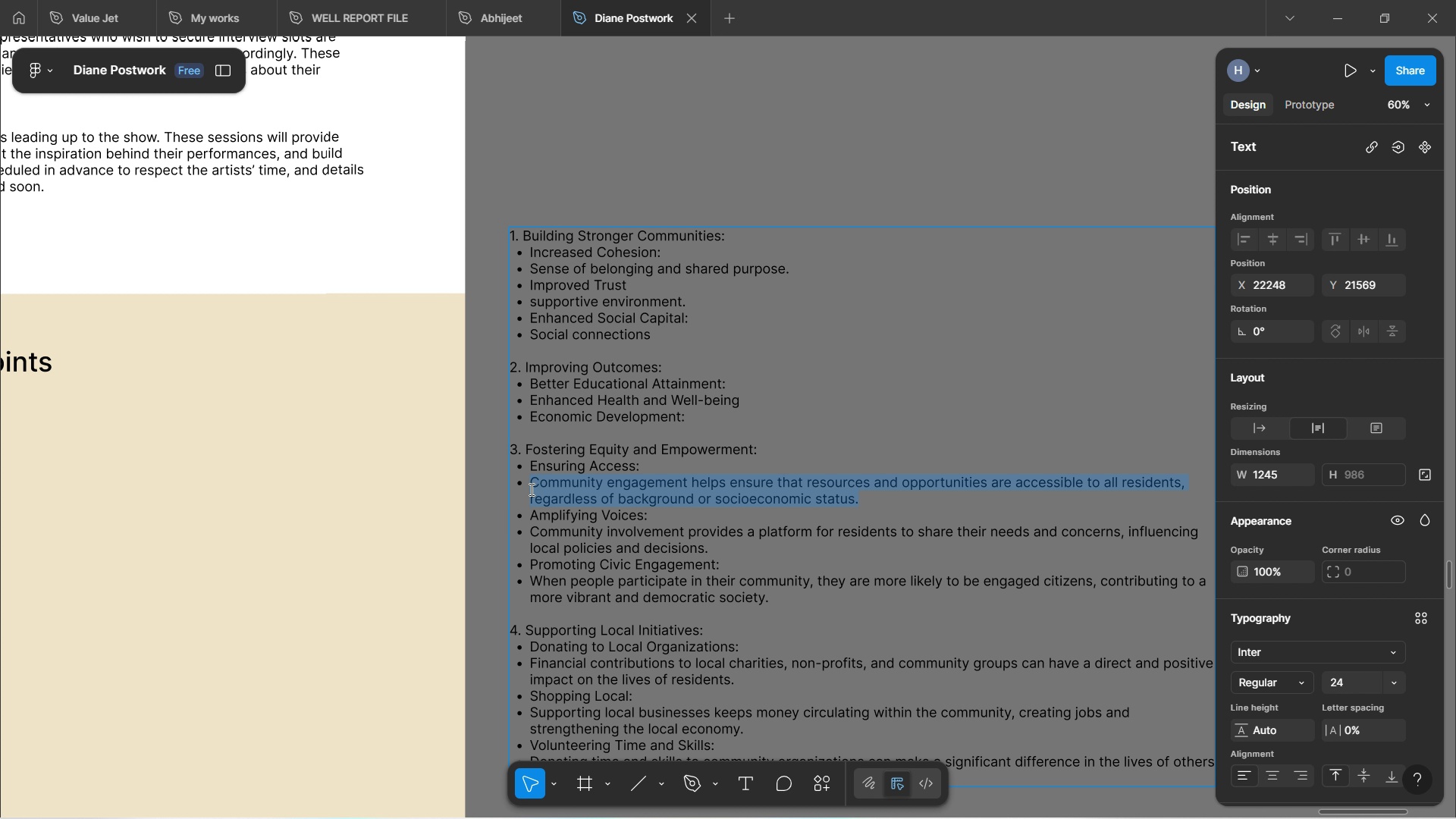 
key(Backspace)
 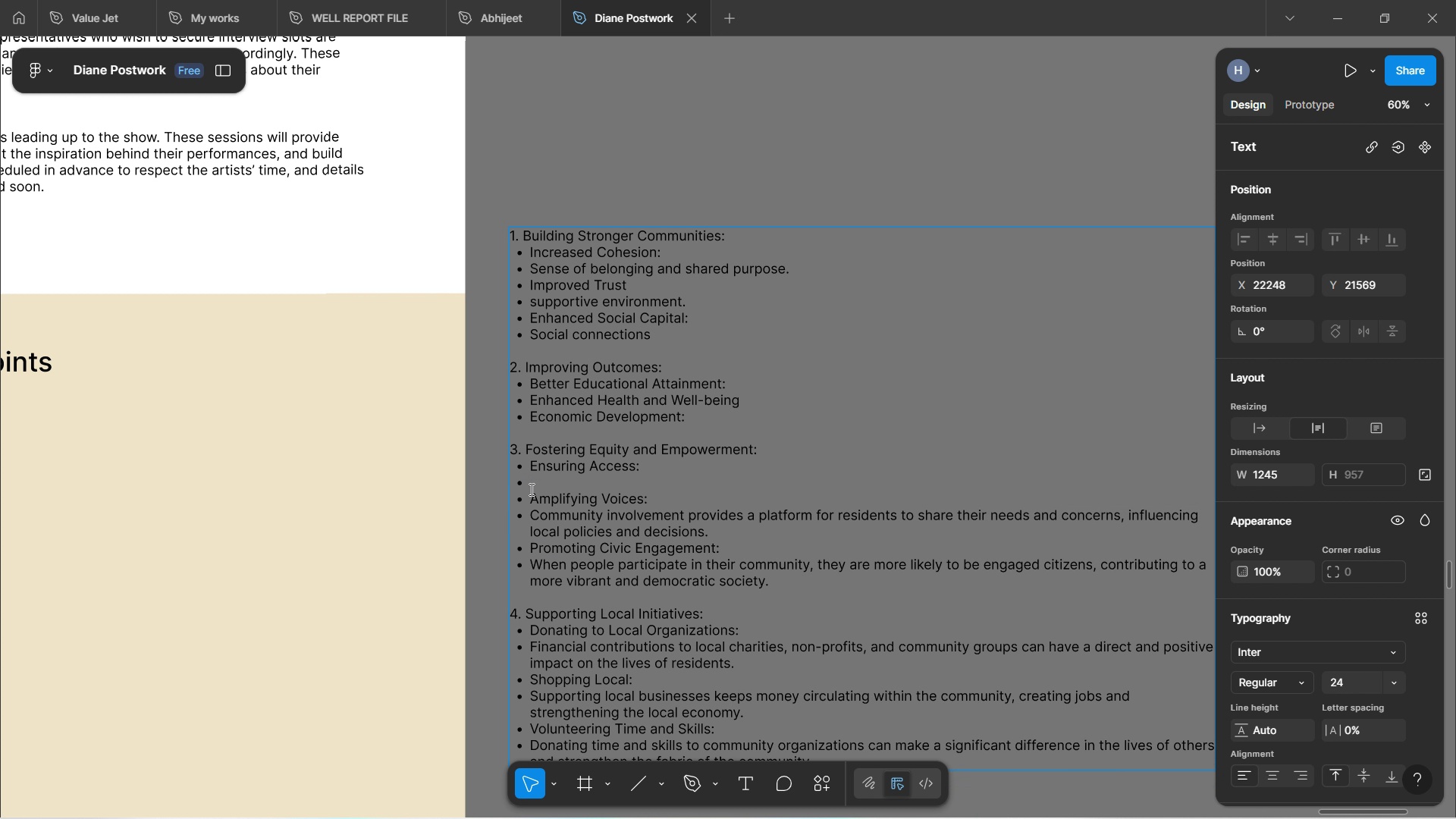 
key(Backspace)
 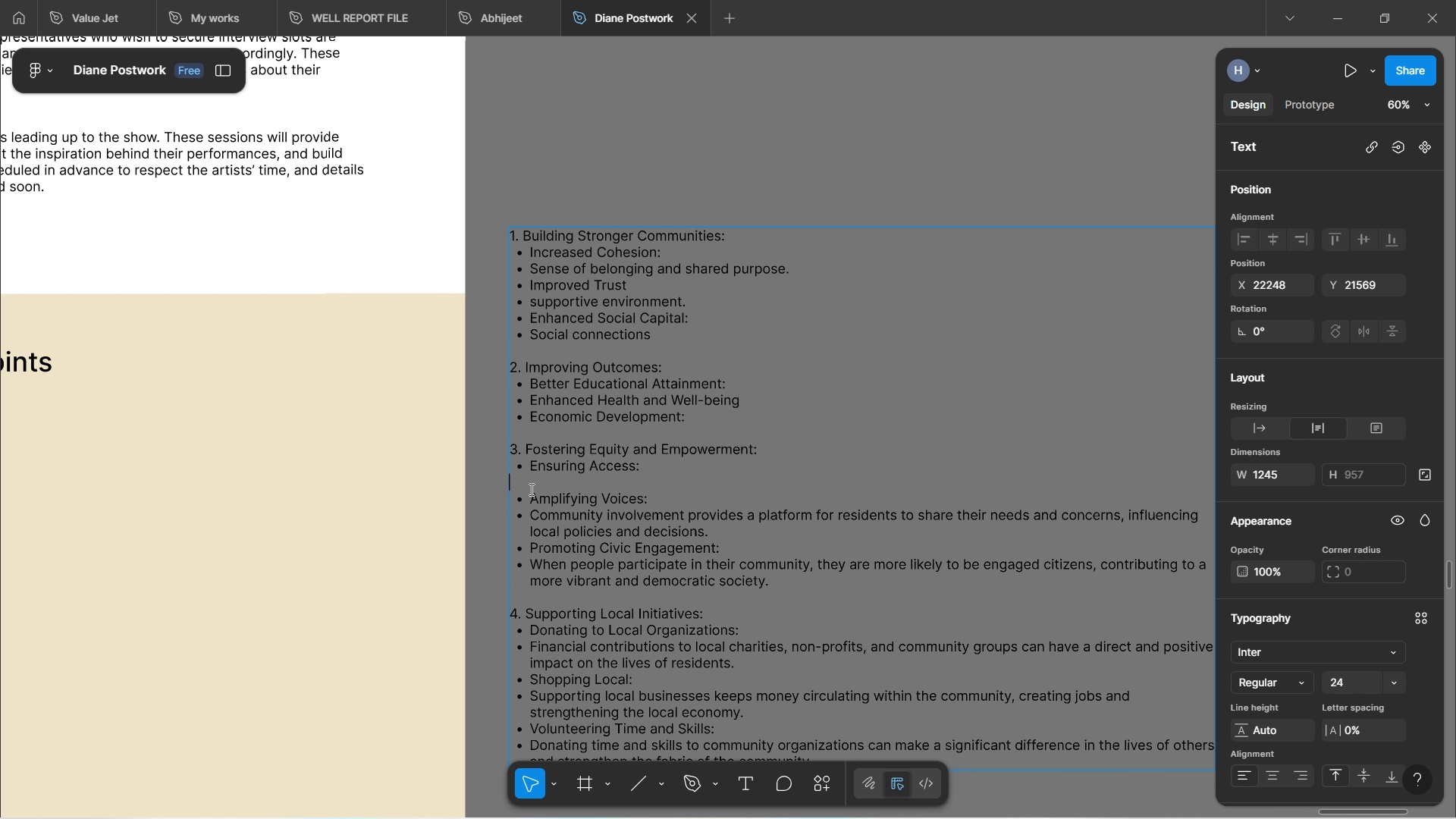 
key(Backspace)
 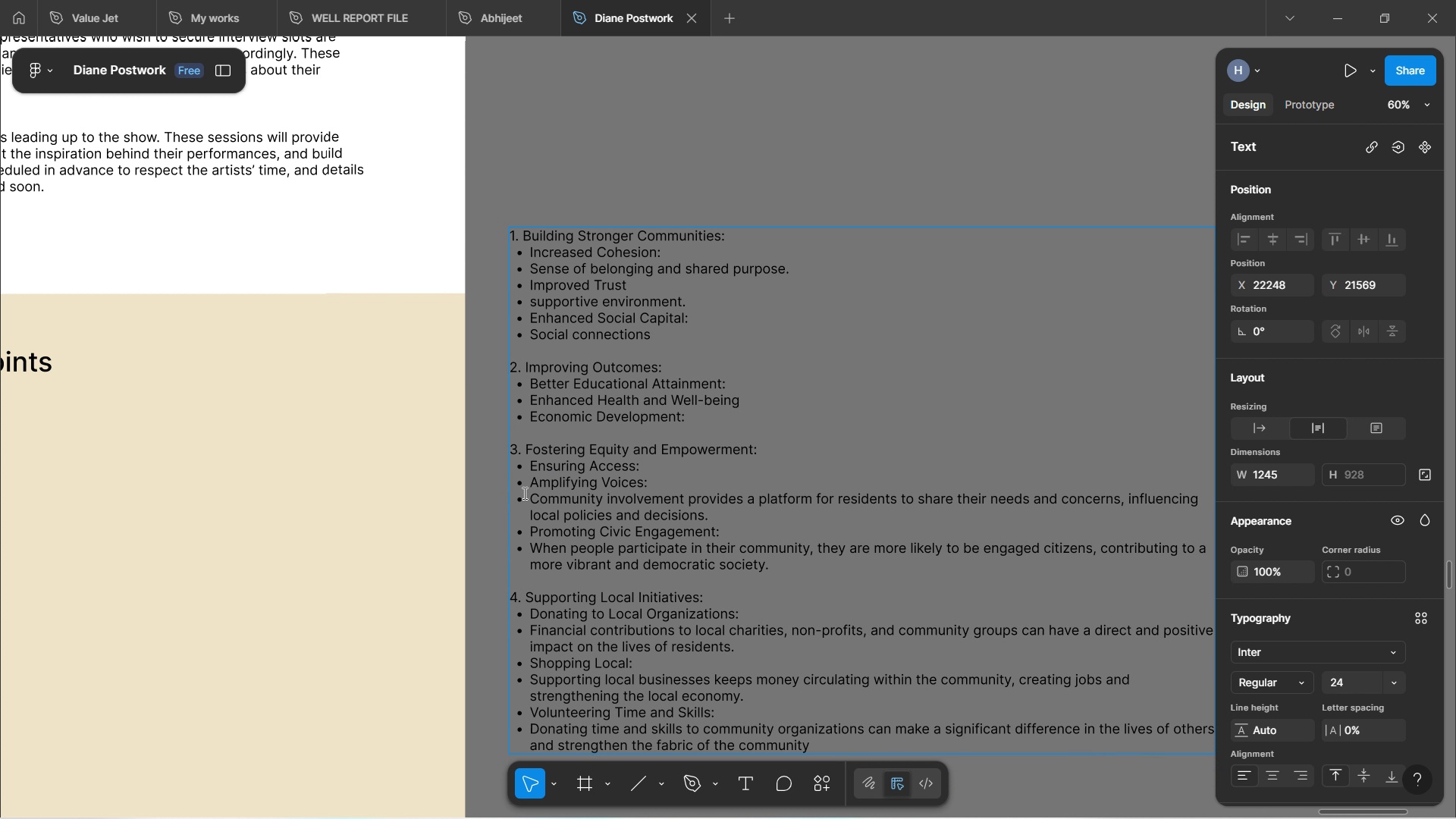 
left_click_drag(start_coordinate=[532, 500], to_coordinate=[711, 516])
 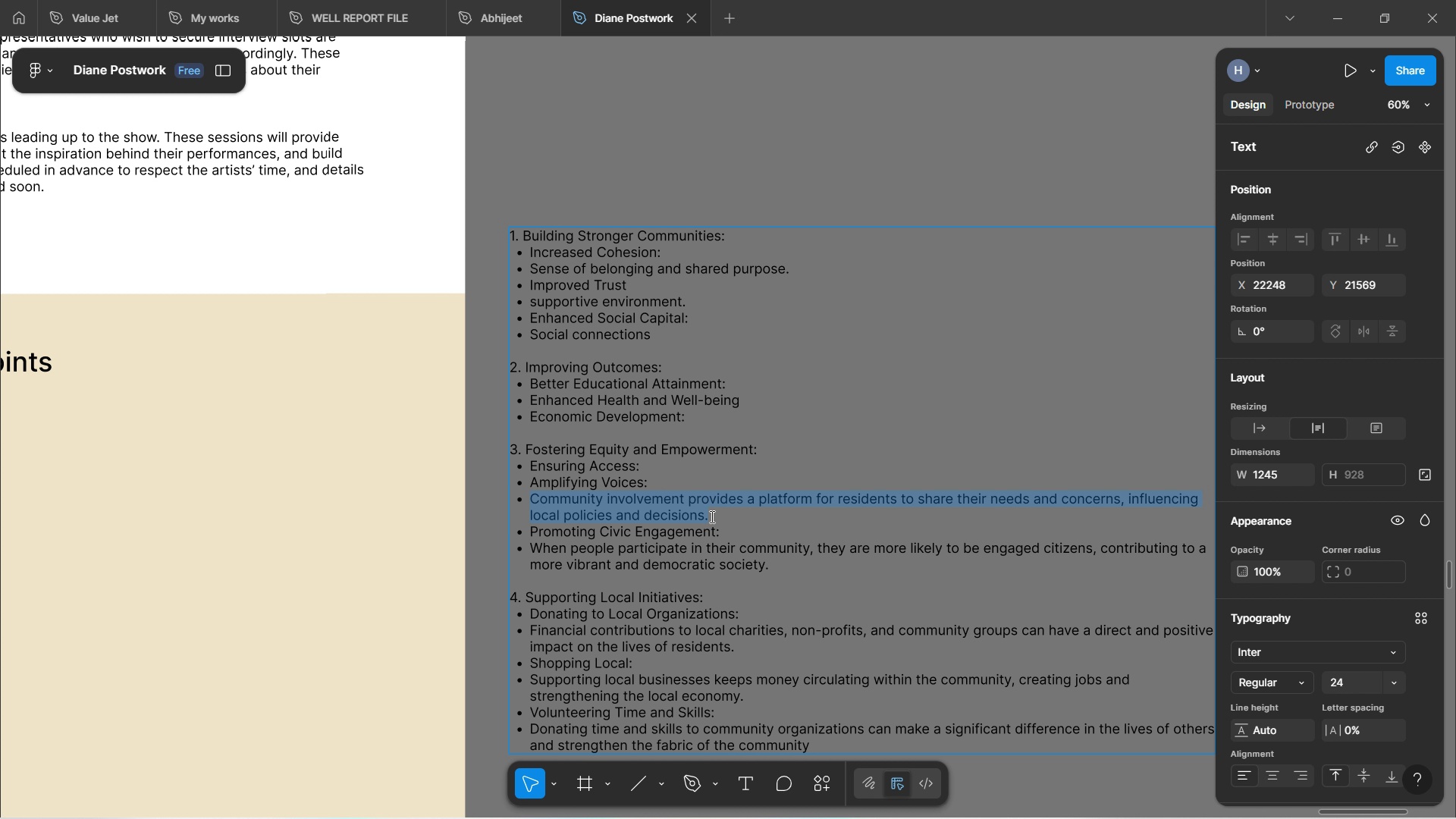 
key(Backspace)
 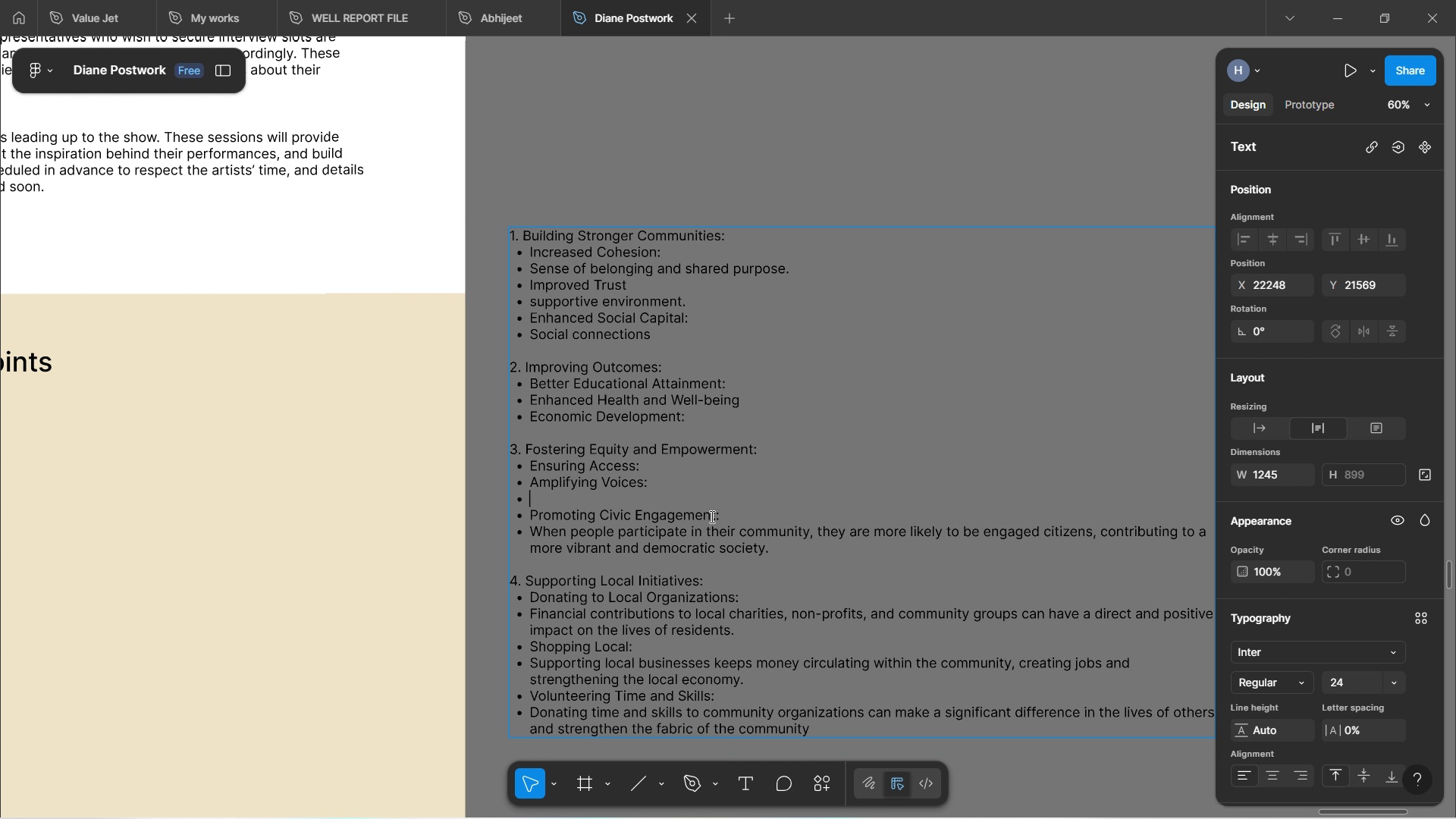 
key(Backspace)
 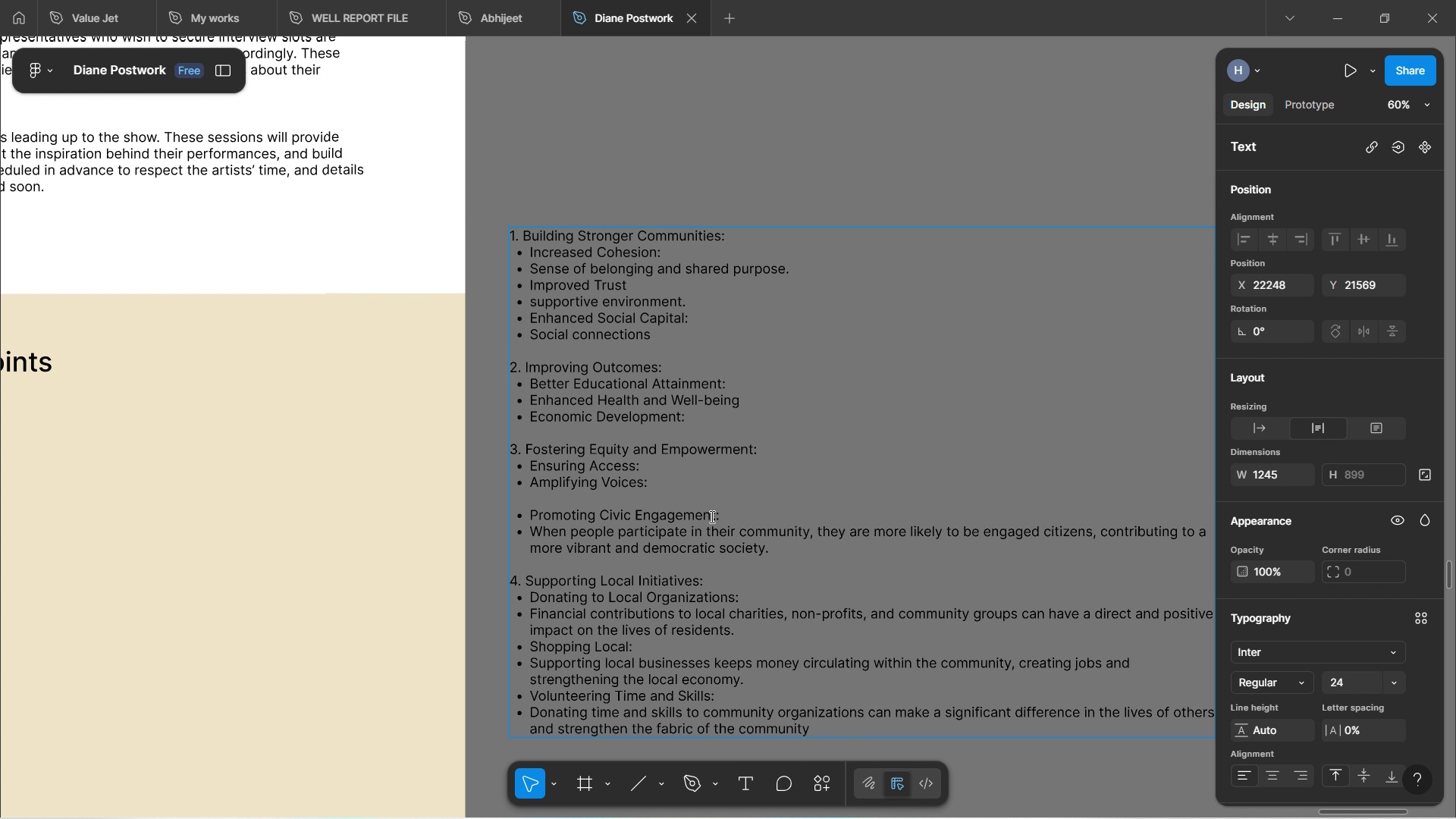 
key(Backspace)
 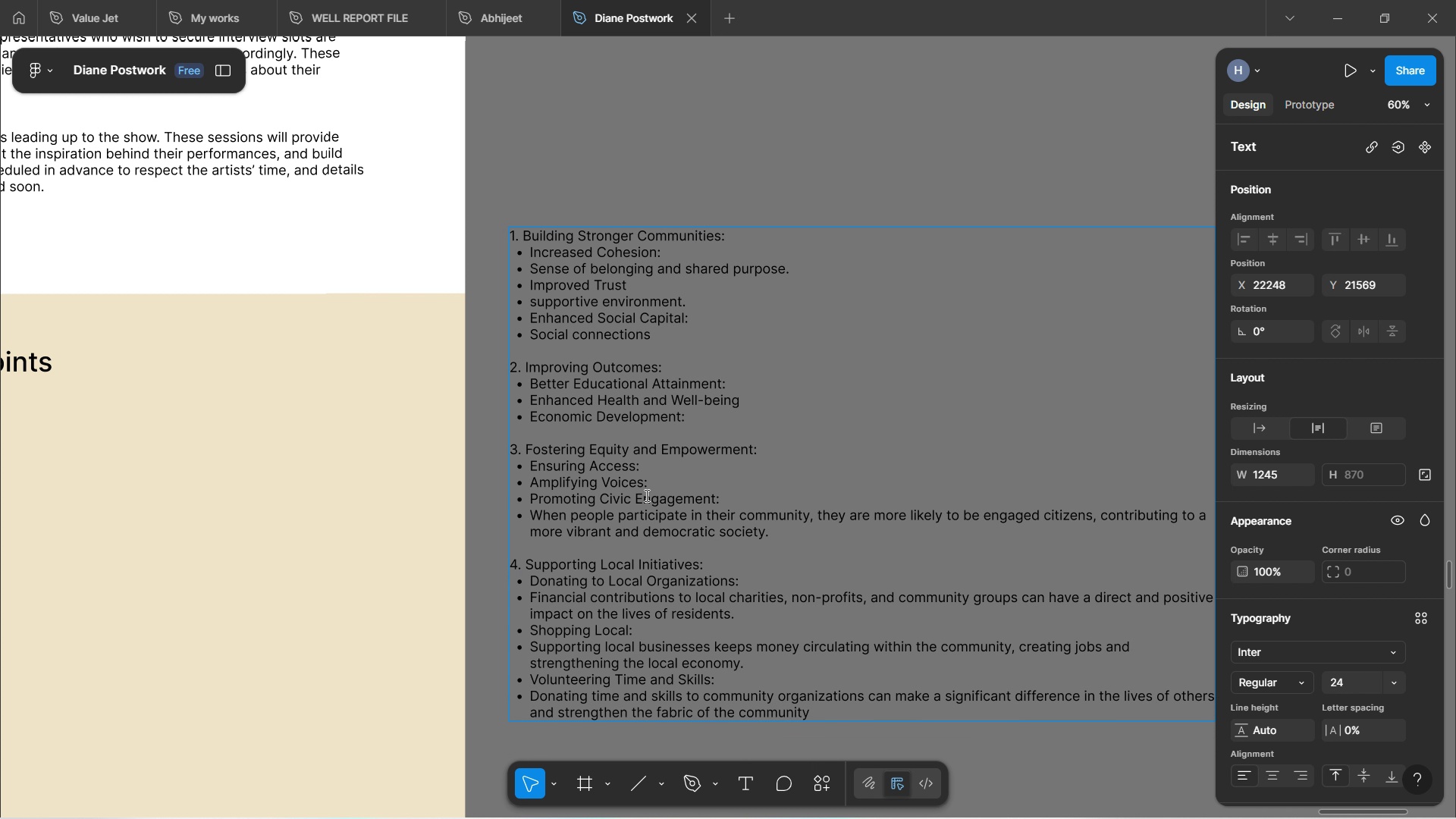 
wait(9.14)
 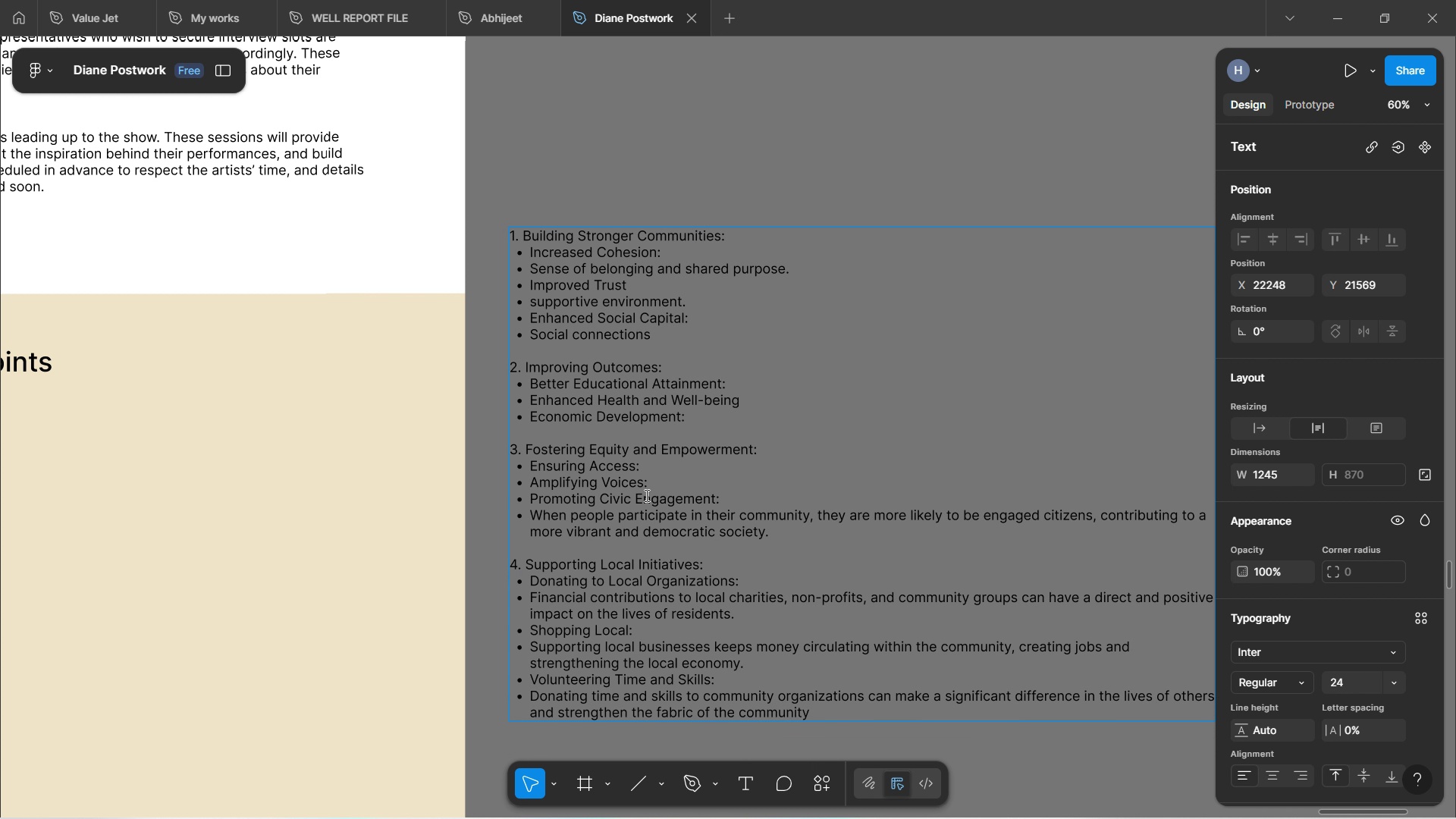 
left_click_drag(start_coordinate=[530, 520], to_coordinate=[775, 529])
 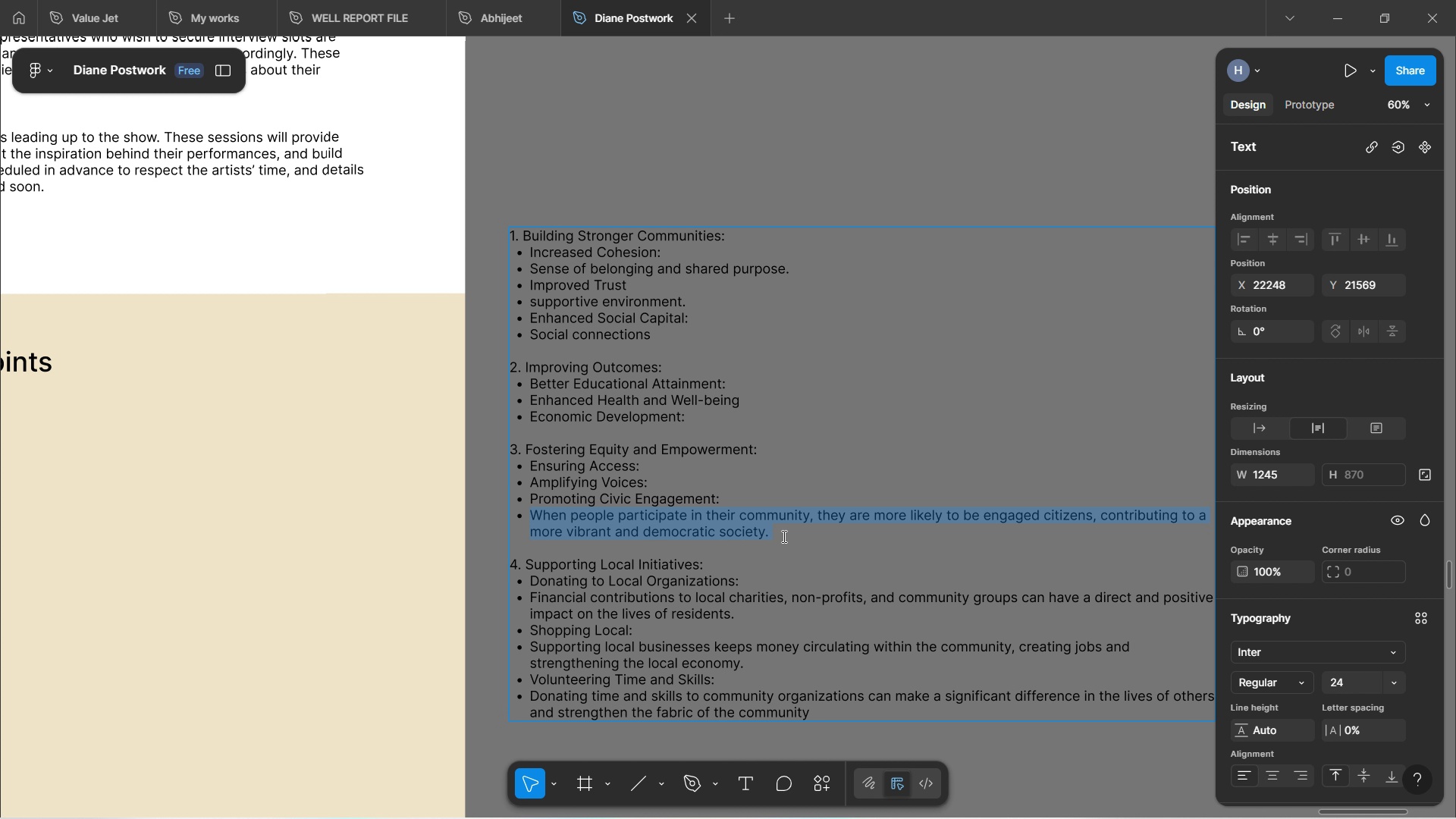 
key(Backspace)
 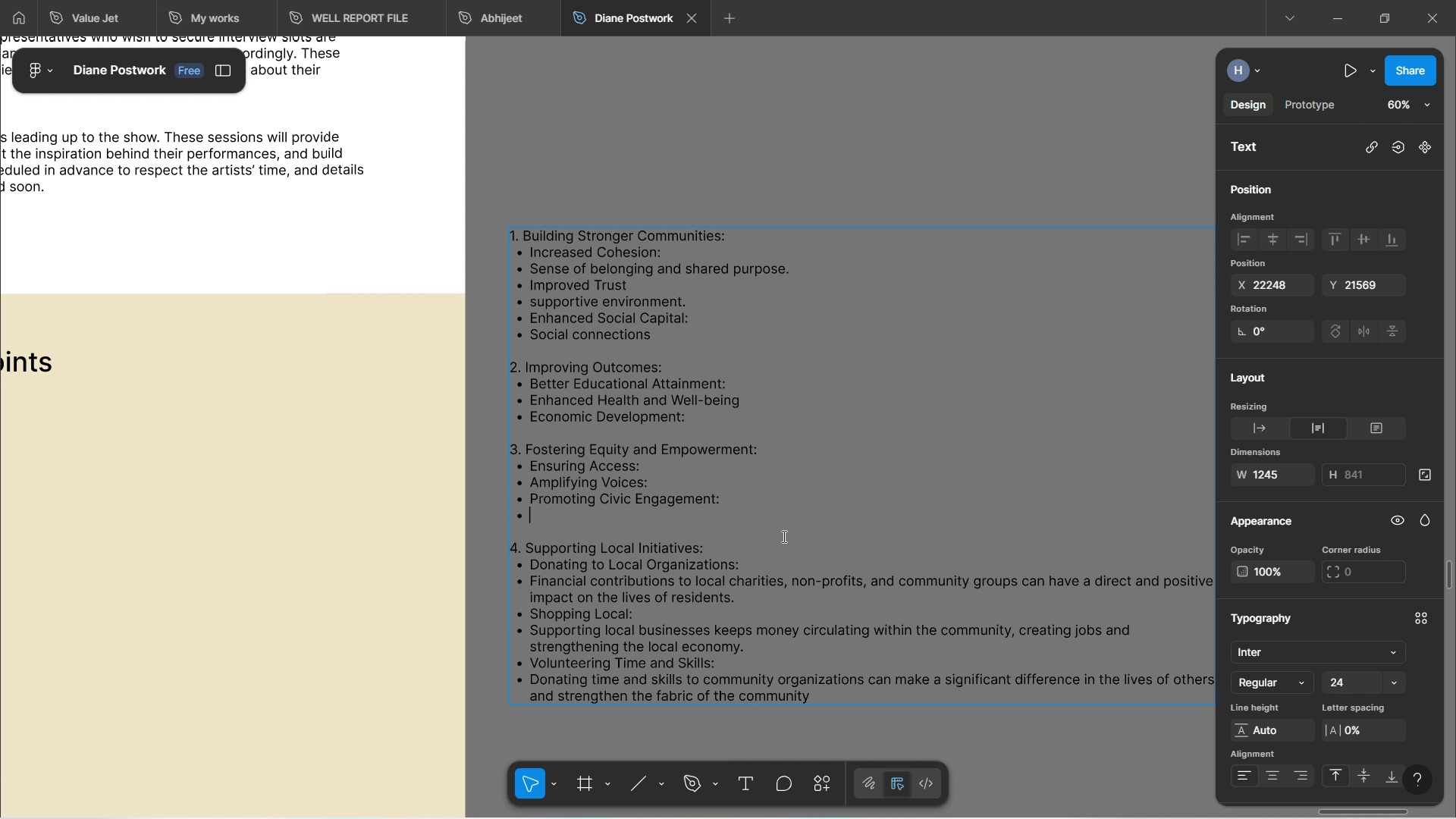 
key(Backspace)
 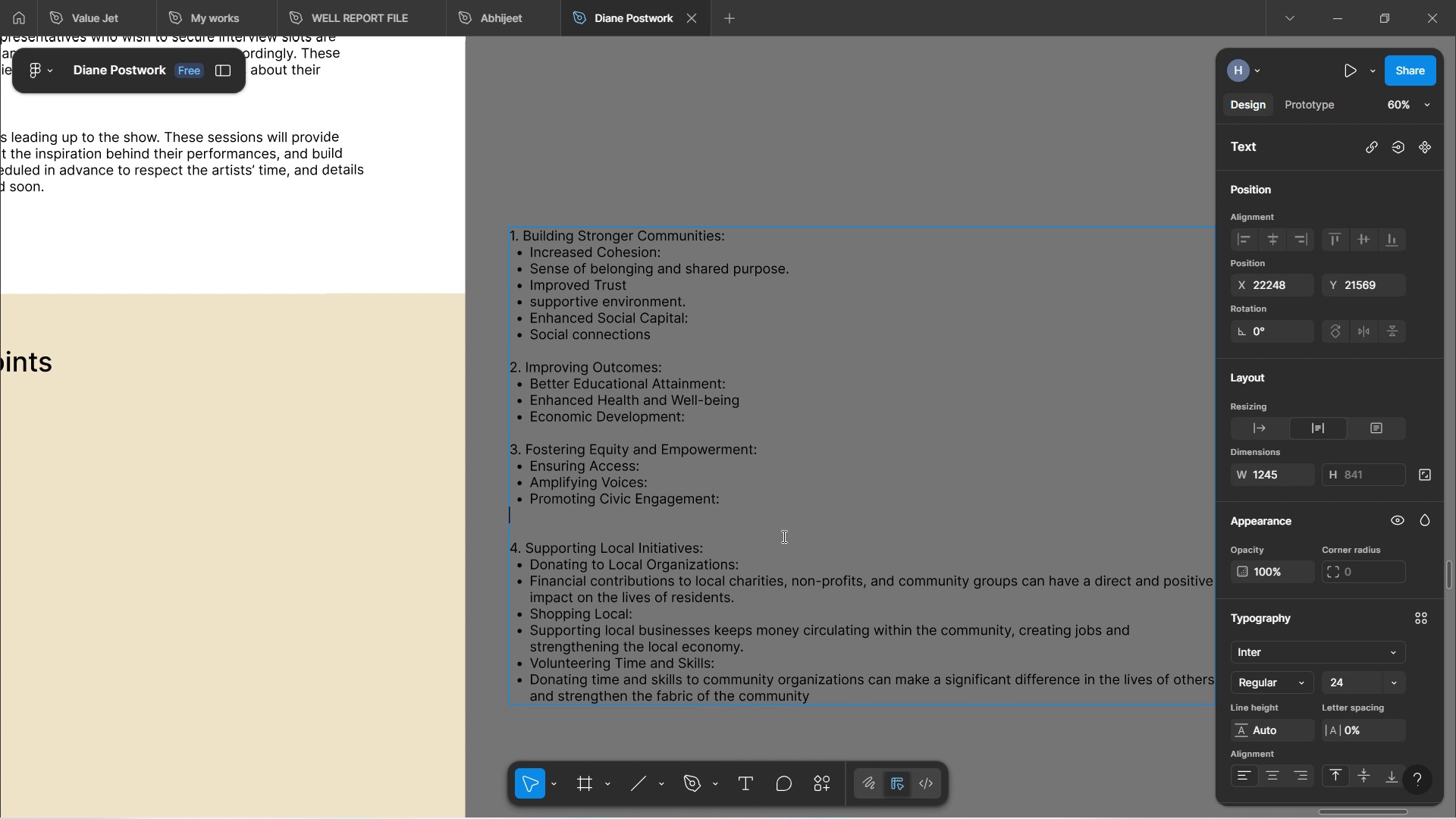 
key(Backspace)
 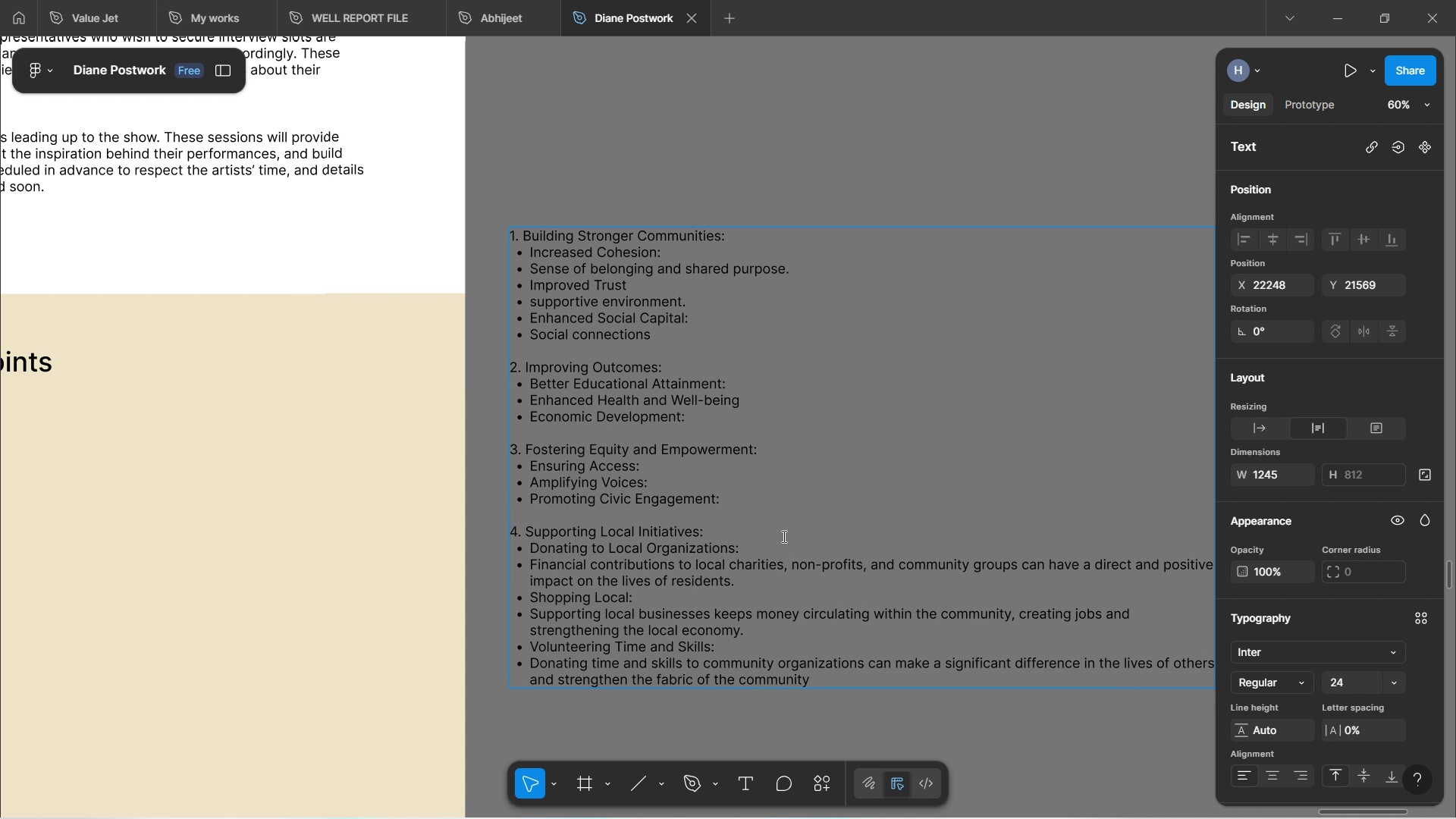 
key(Backspace)
 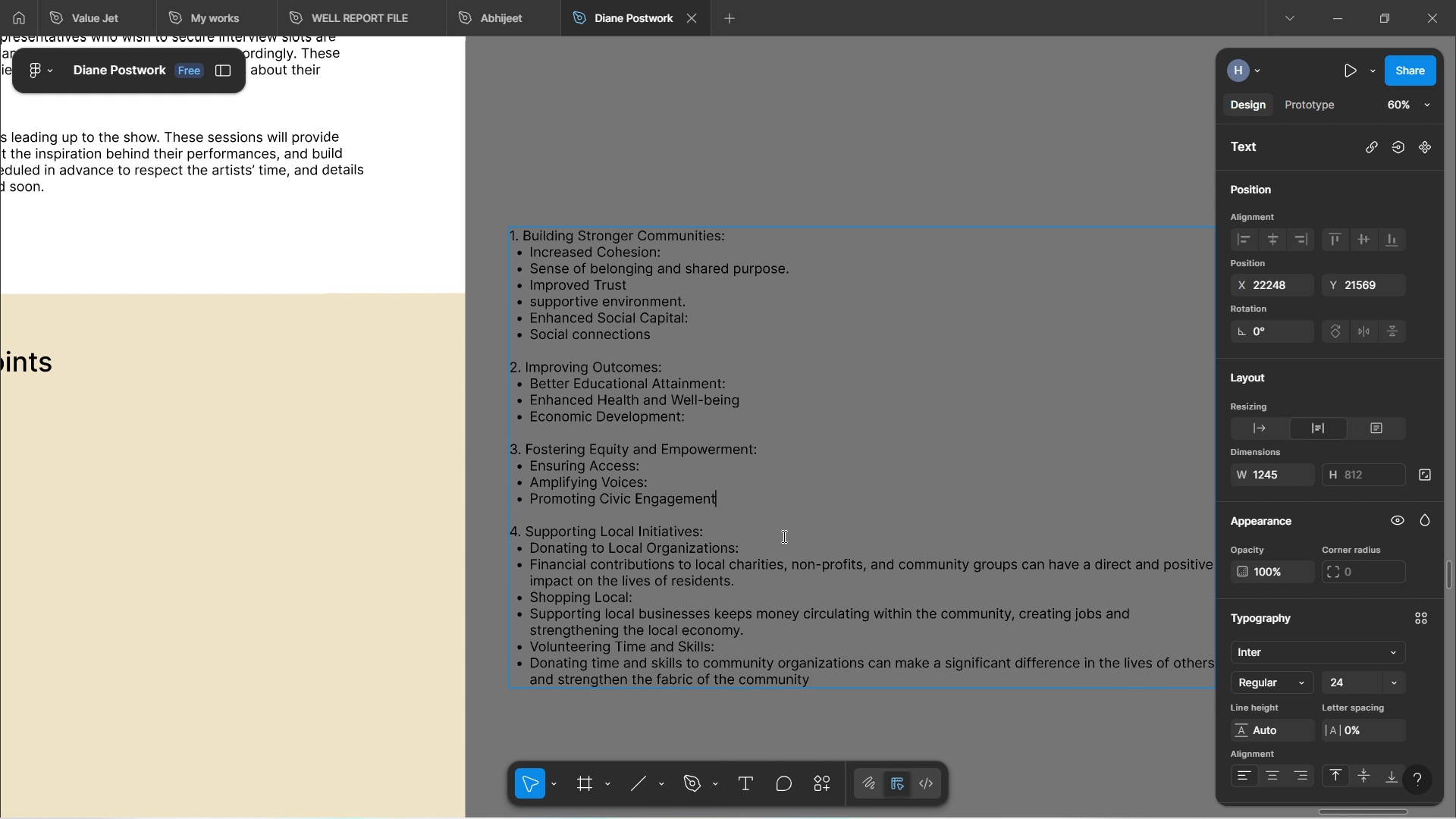 
key(Period)
 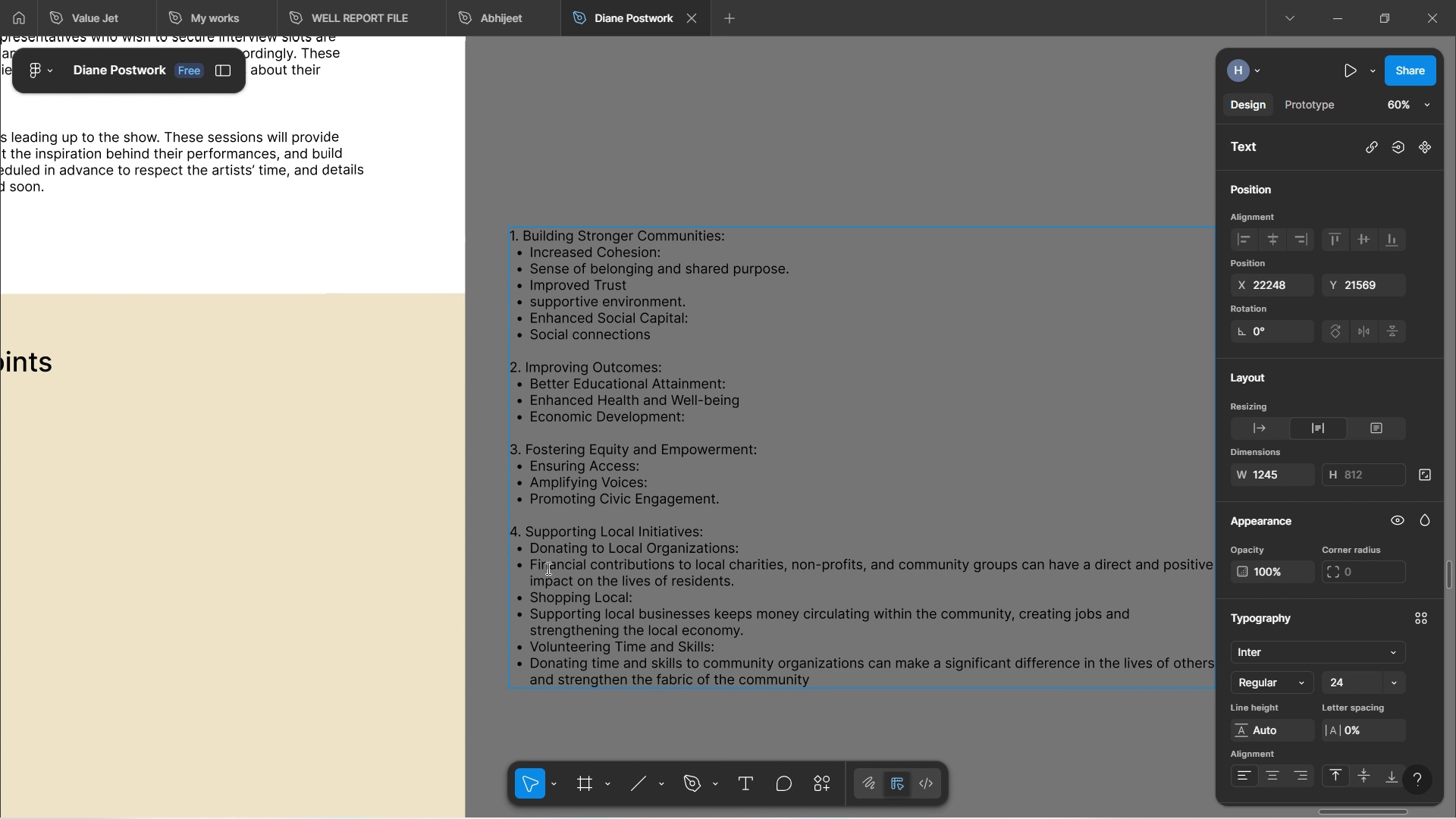 
wait(7.03)
 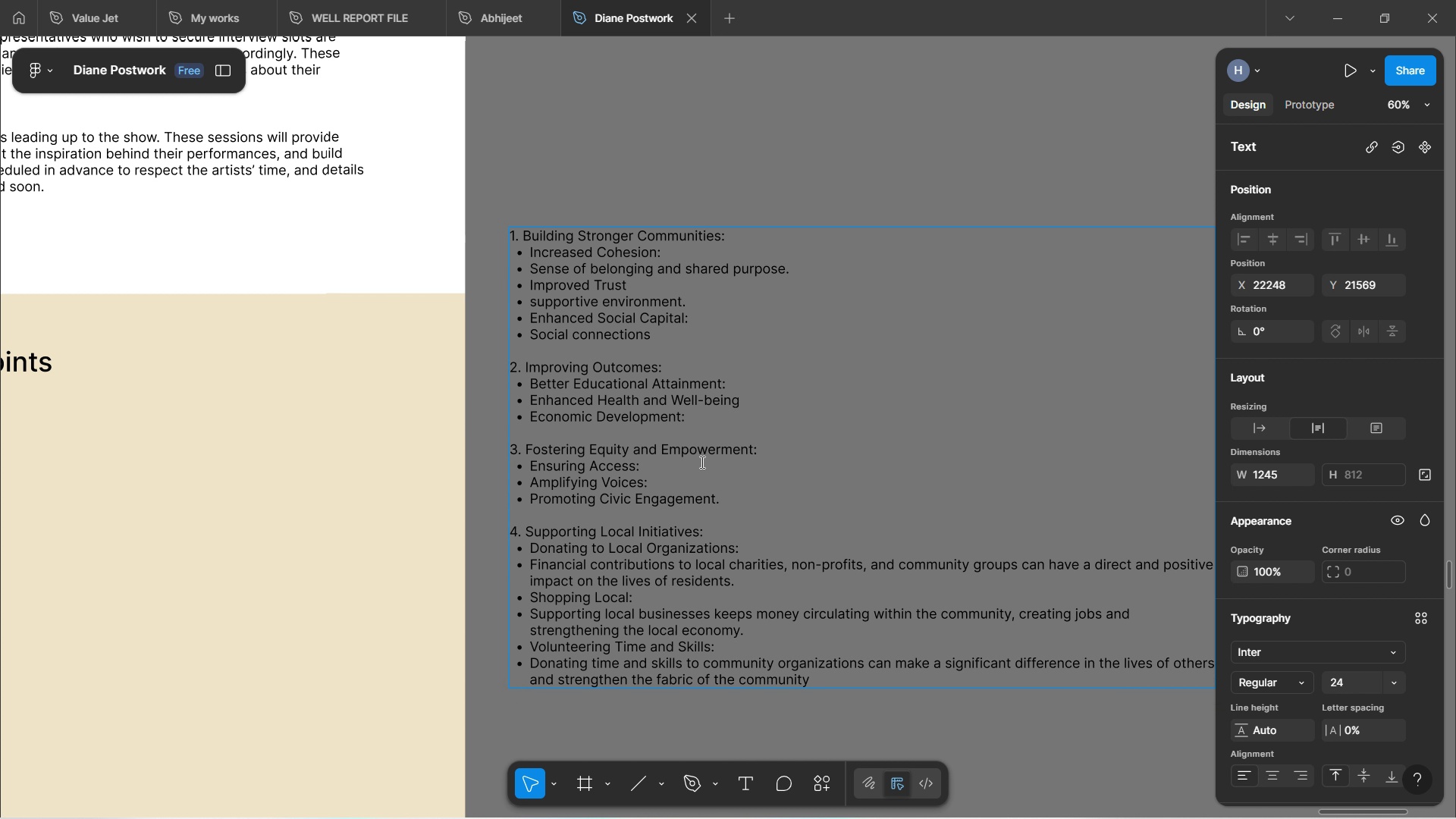 
left_click_drag(start_coordinate=[530, 566], to_coordinate=[773, 583])
 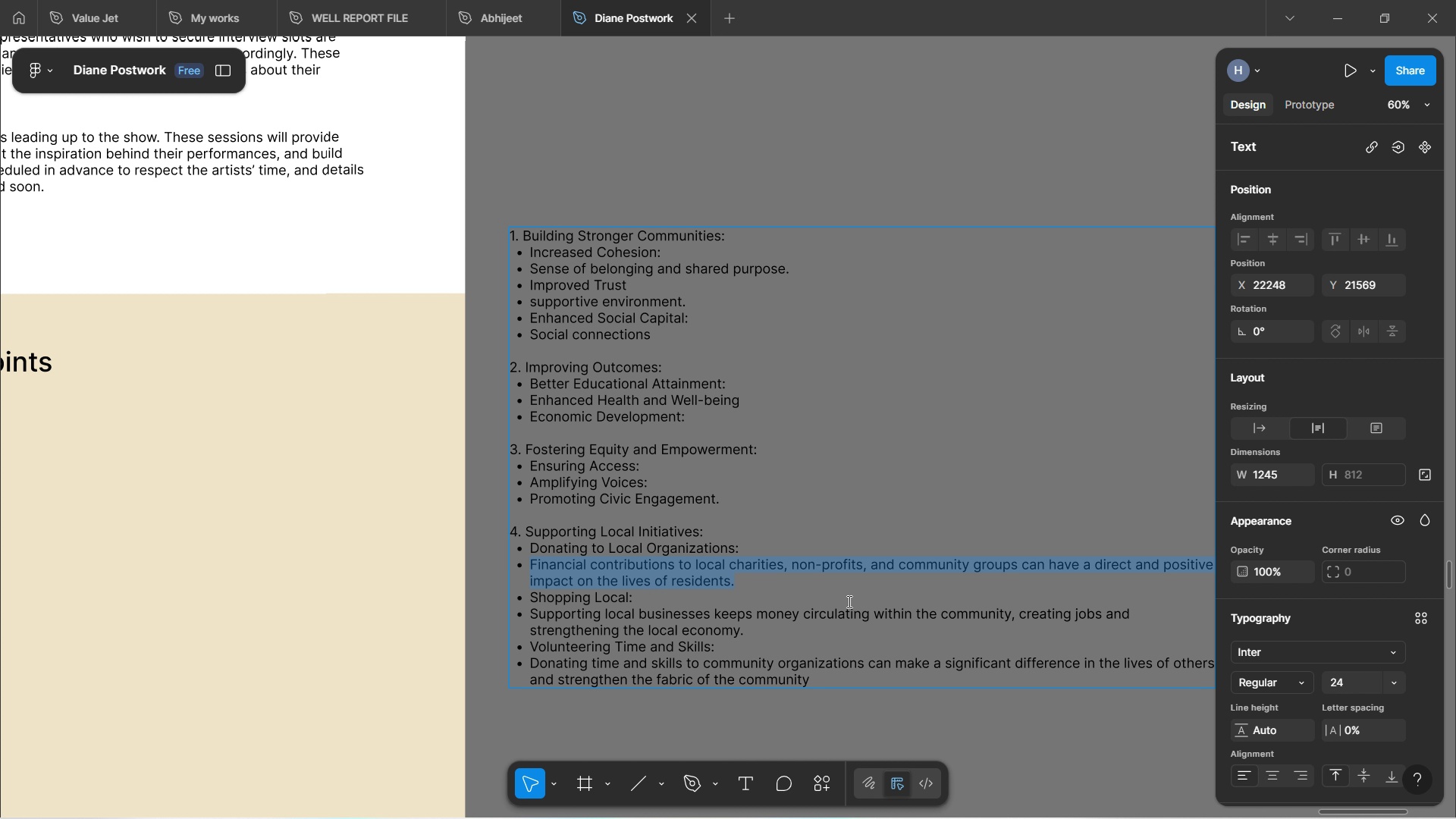 
wait(6.7)
 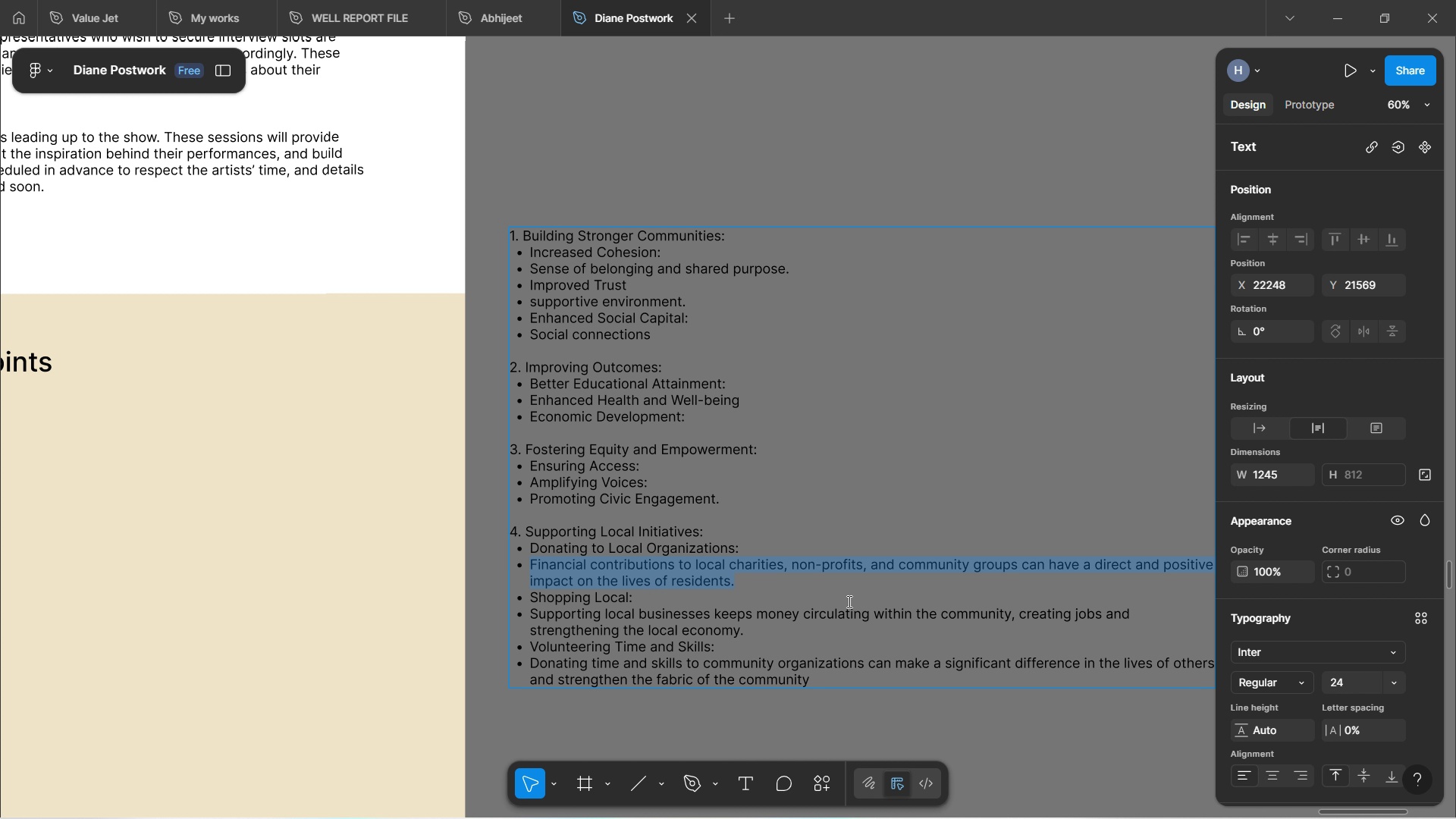 
key(Backspace)
 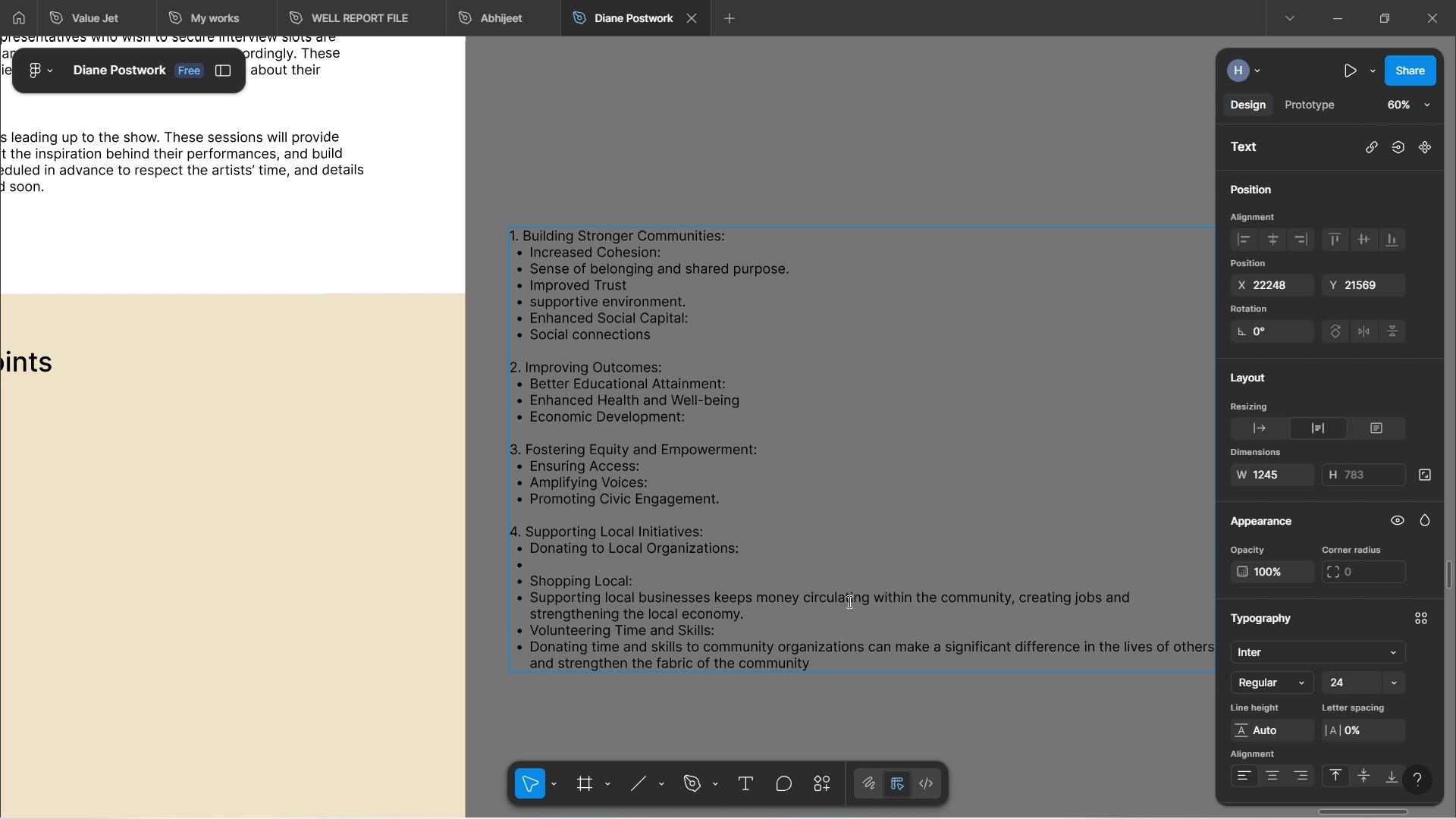 
key(Backspace)
 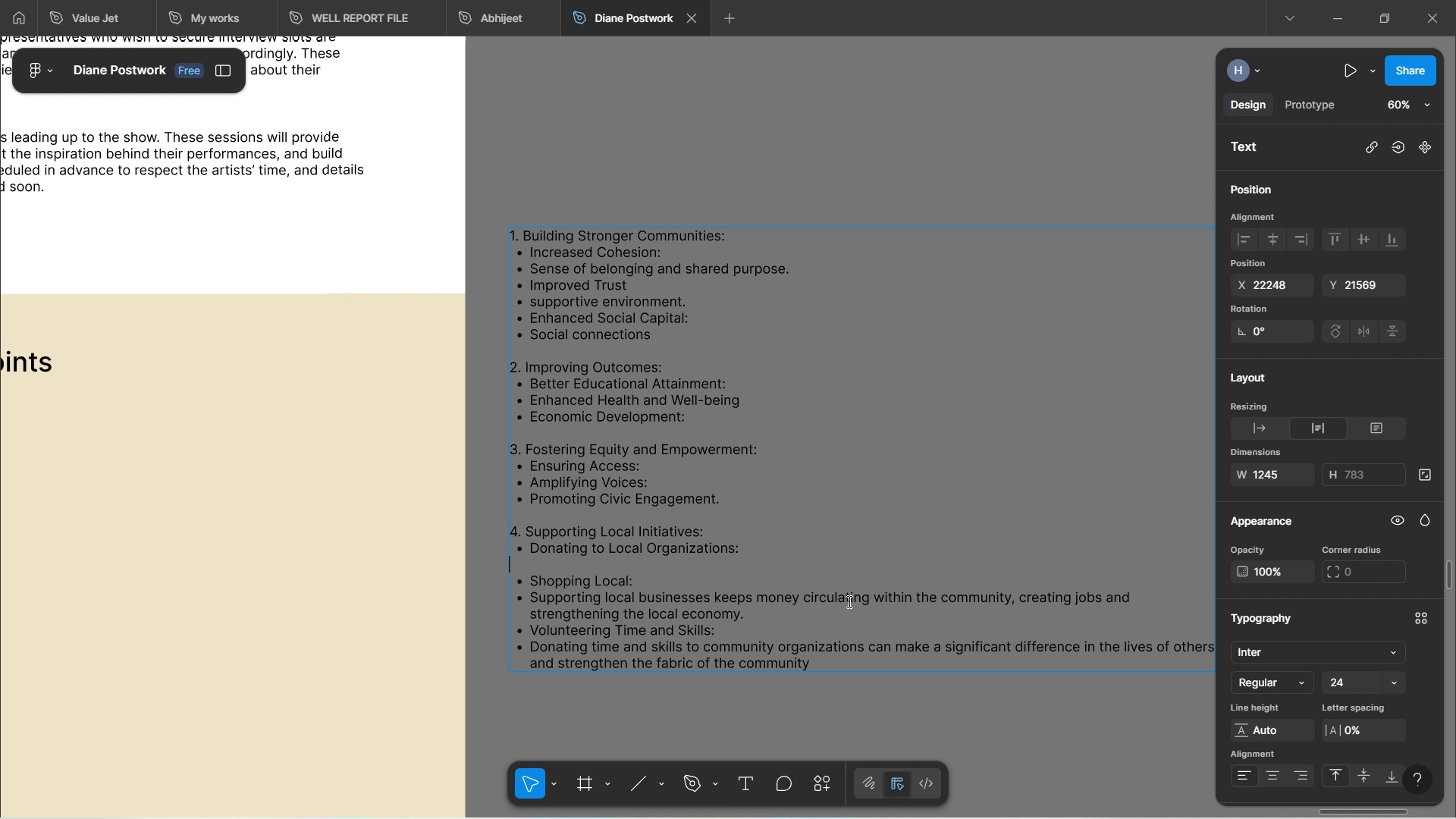 
key(Backspace)
 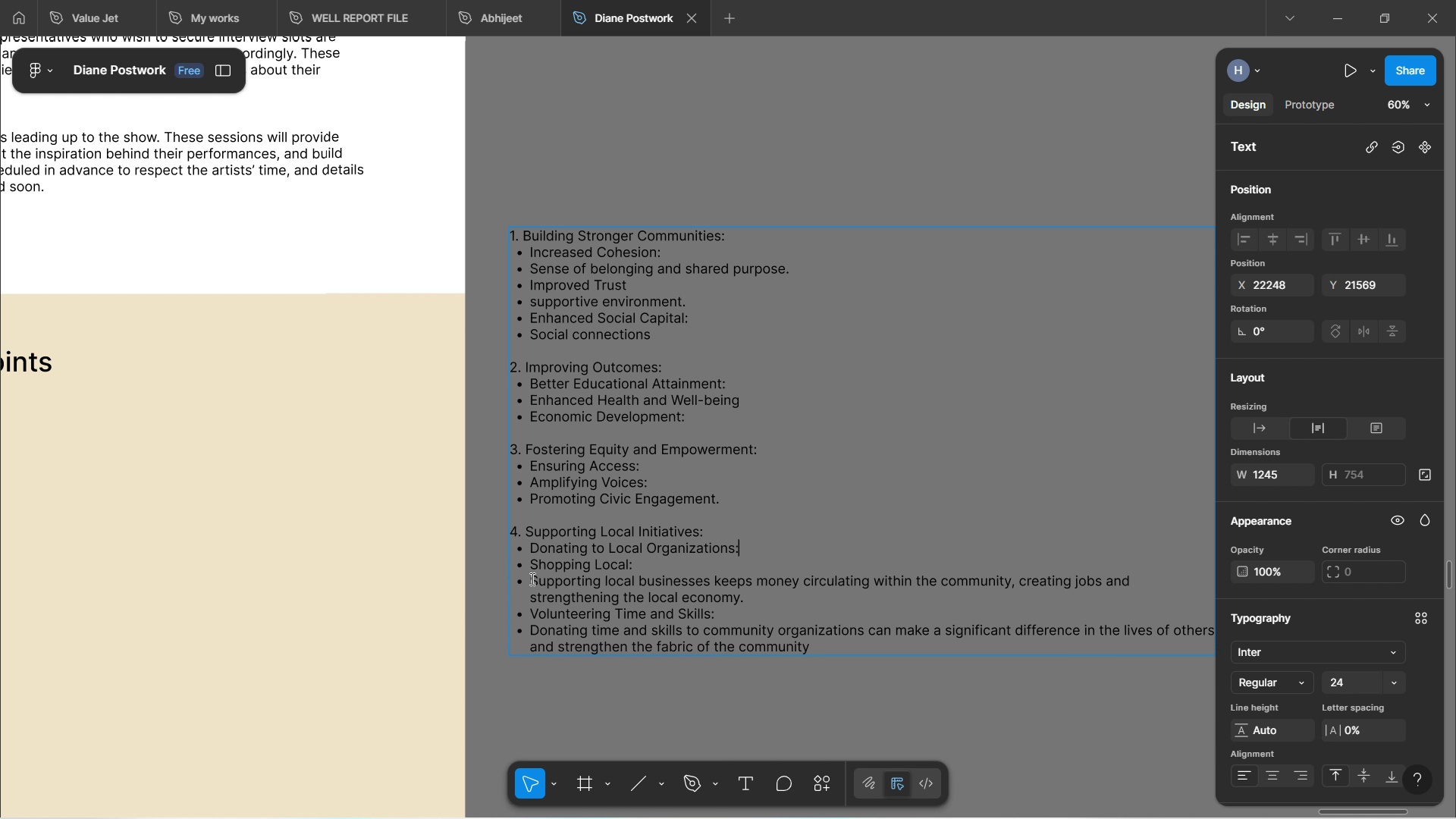 
left_click_drag(start_coordinate=[526, 585], to_coordinate=[747, 595])
 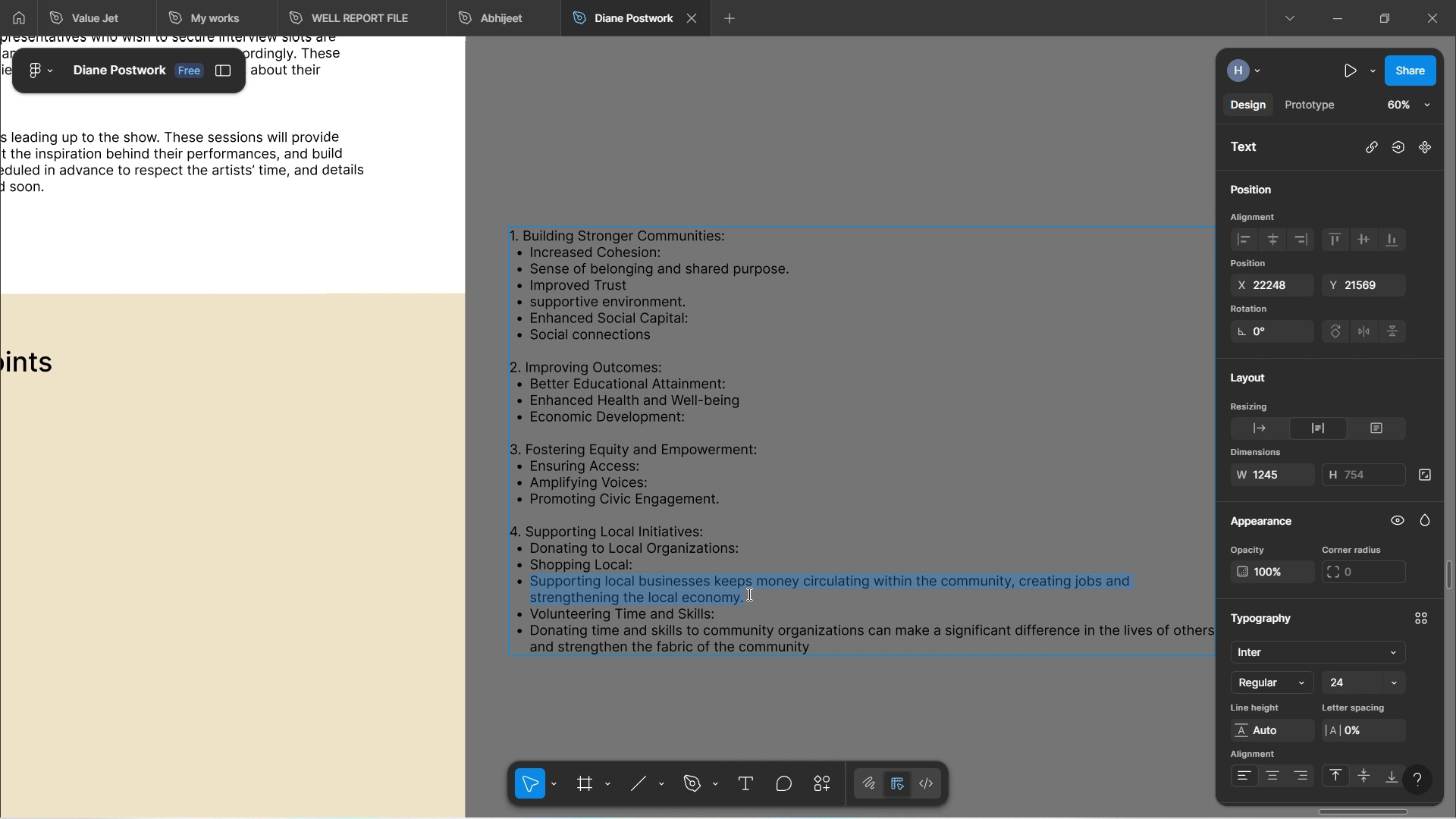 
key(Backspace)
 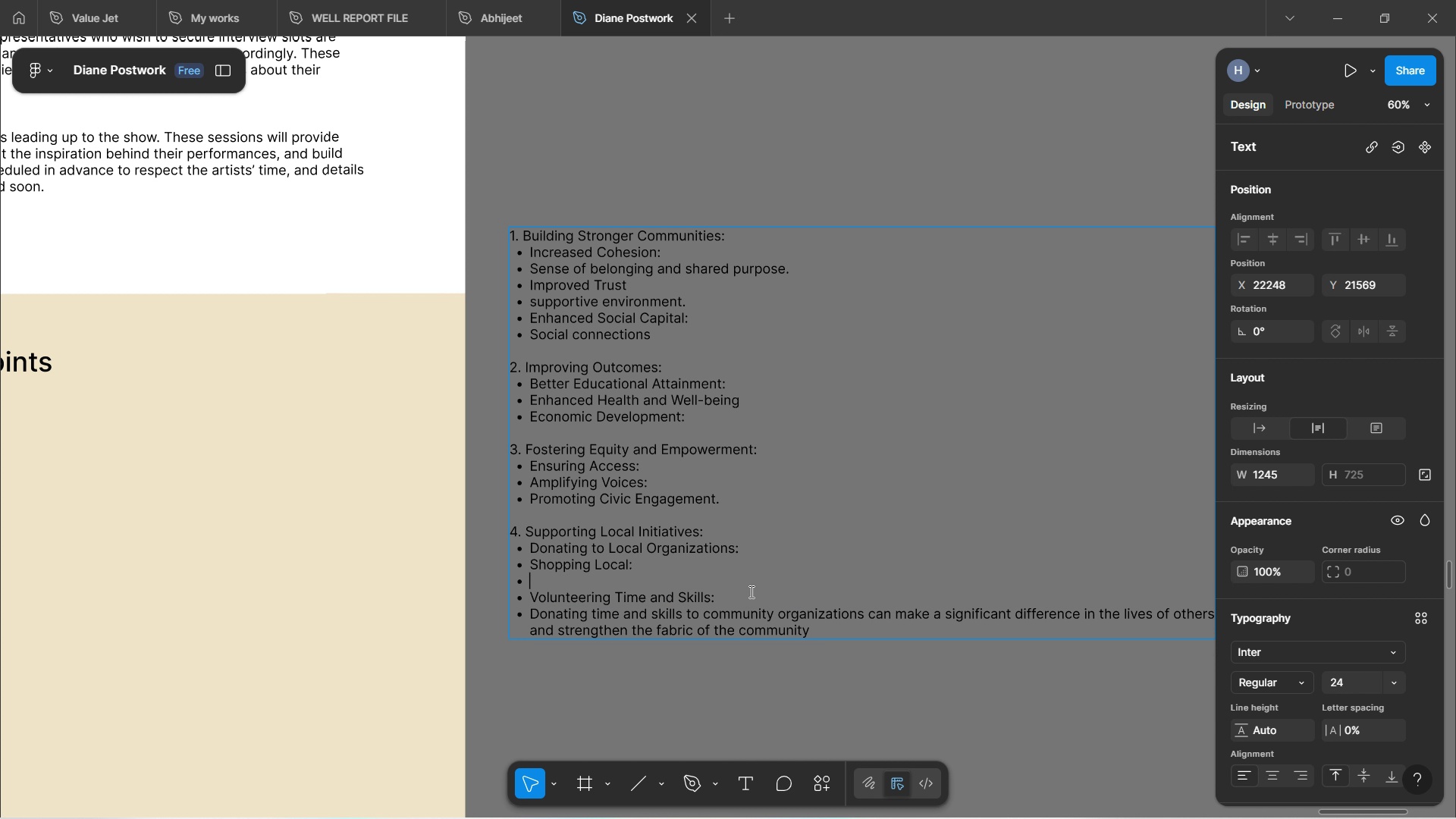 
key(Backspace)
 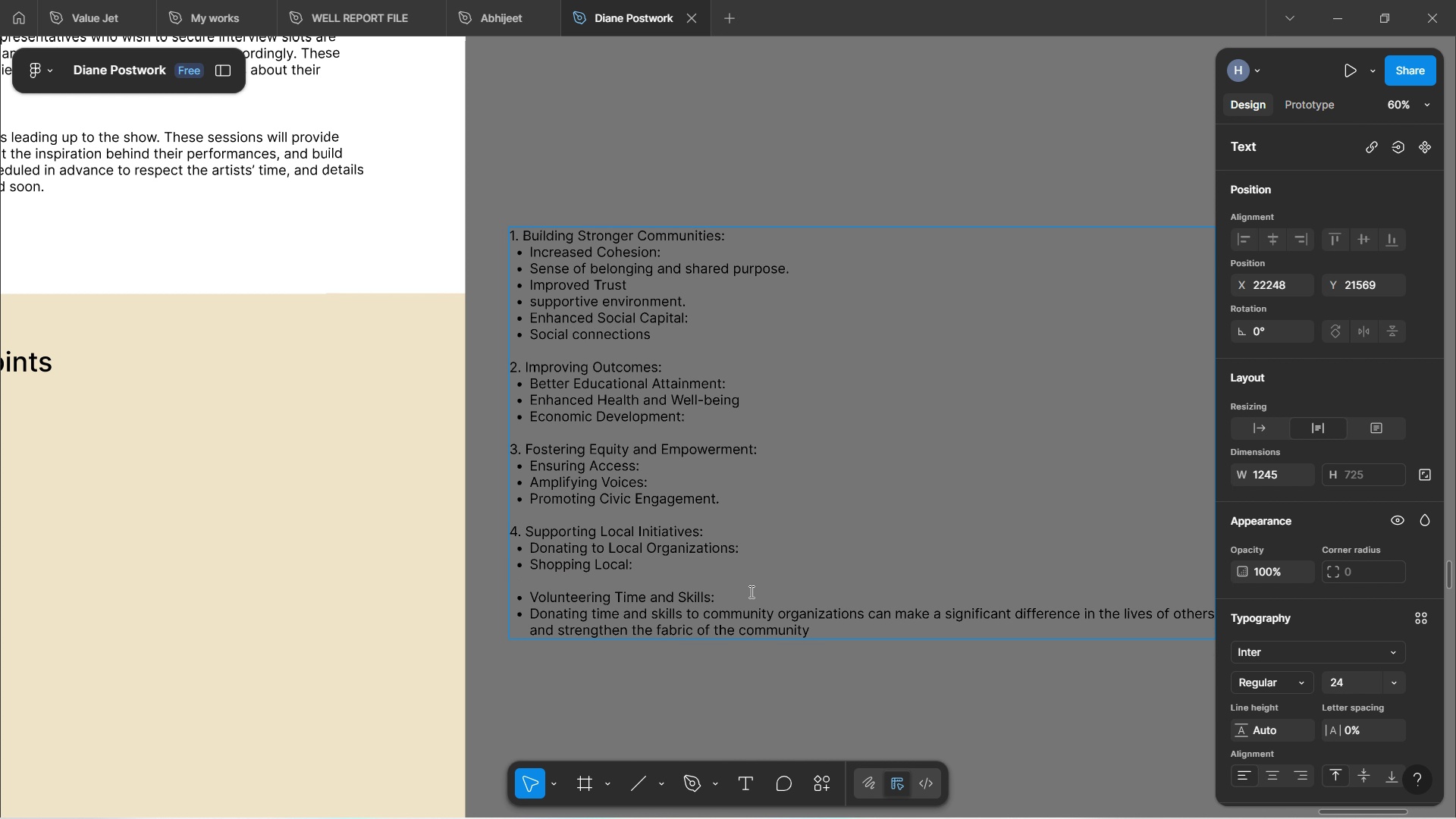 
key(Backspace)
 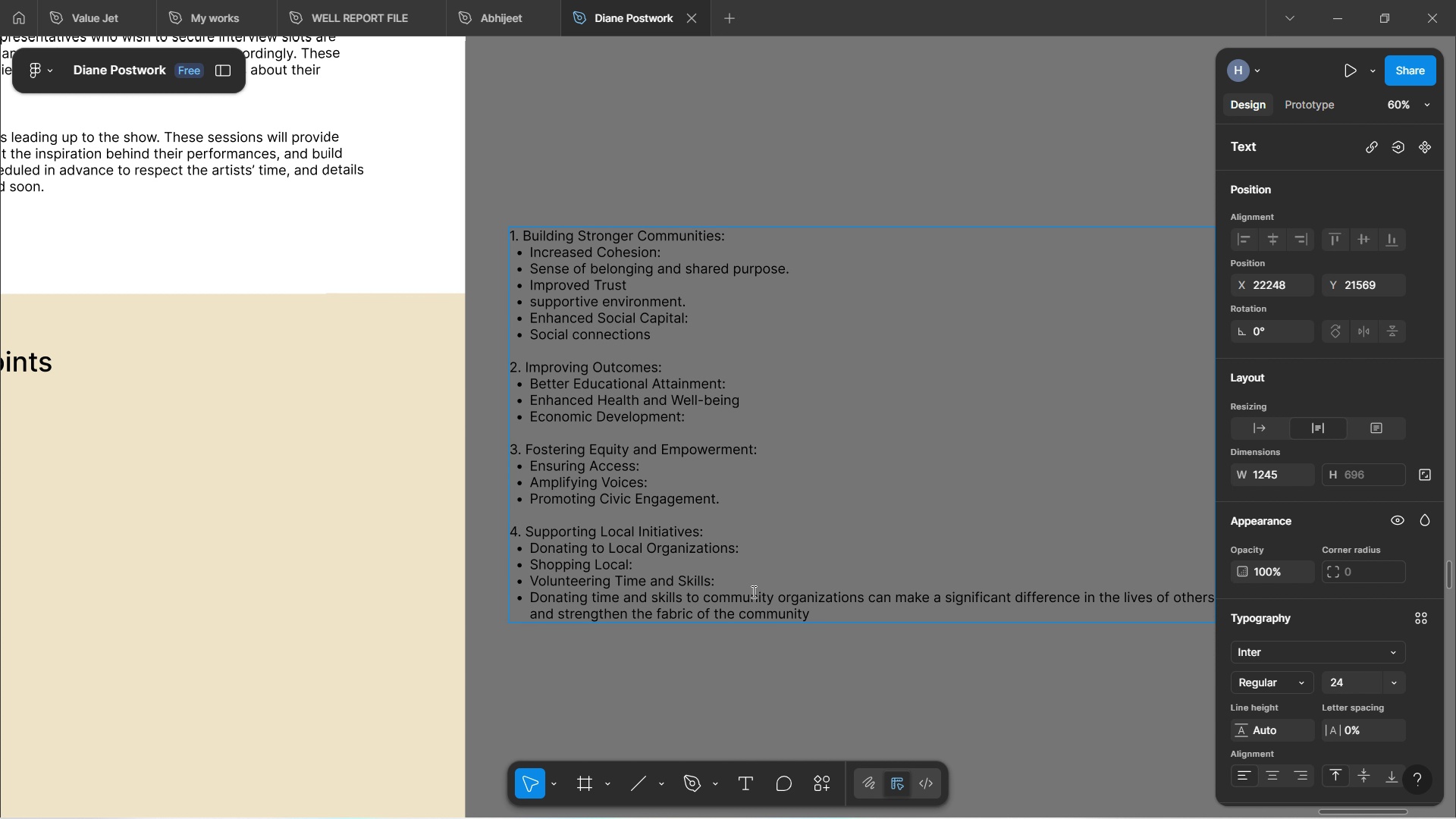 
key(Backspace)
 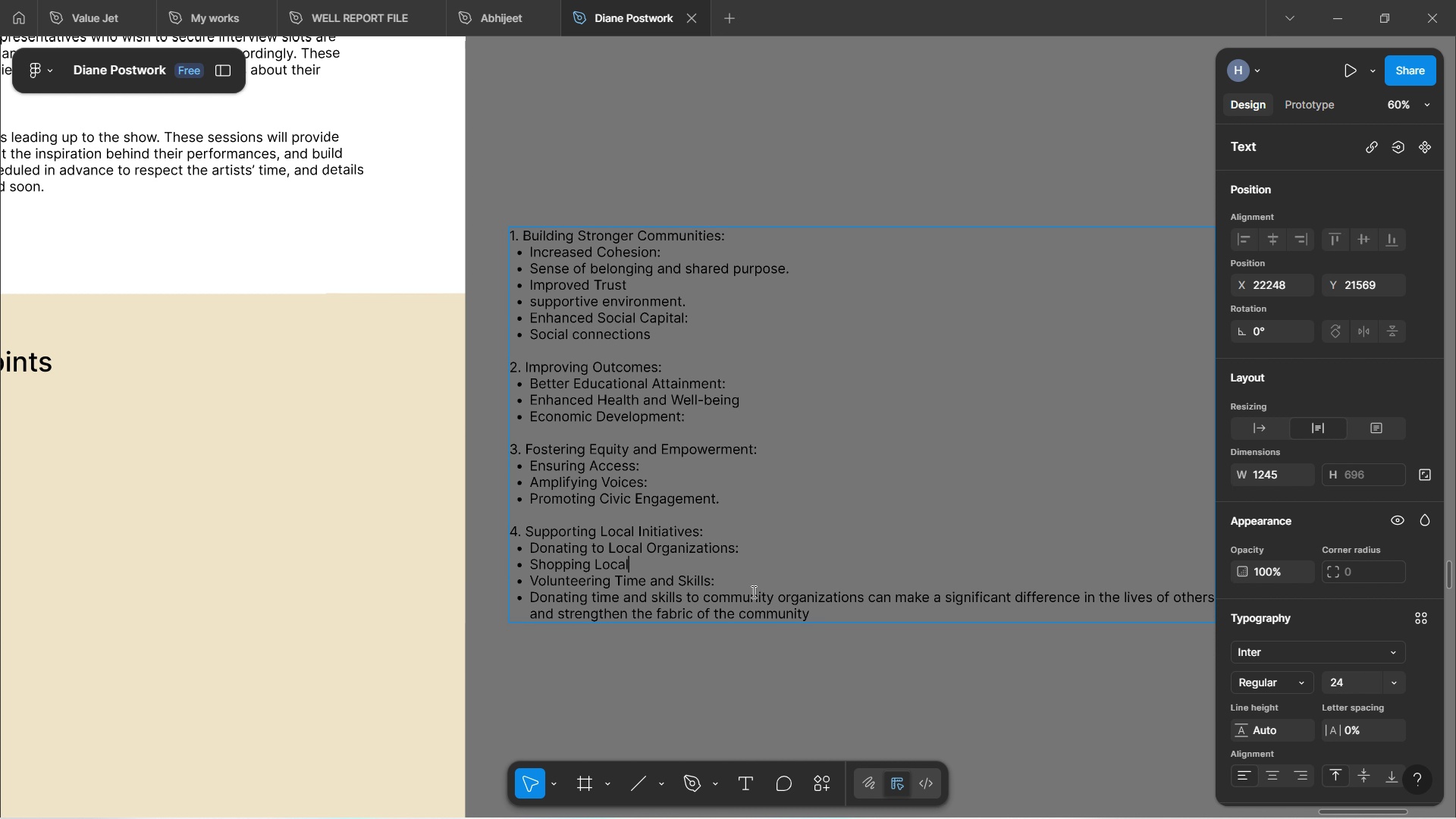 
key(Period)
 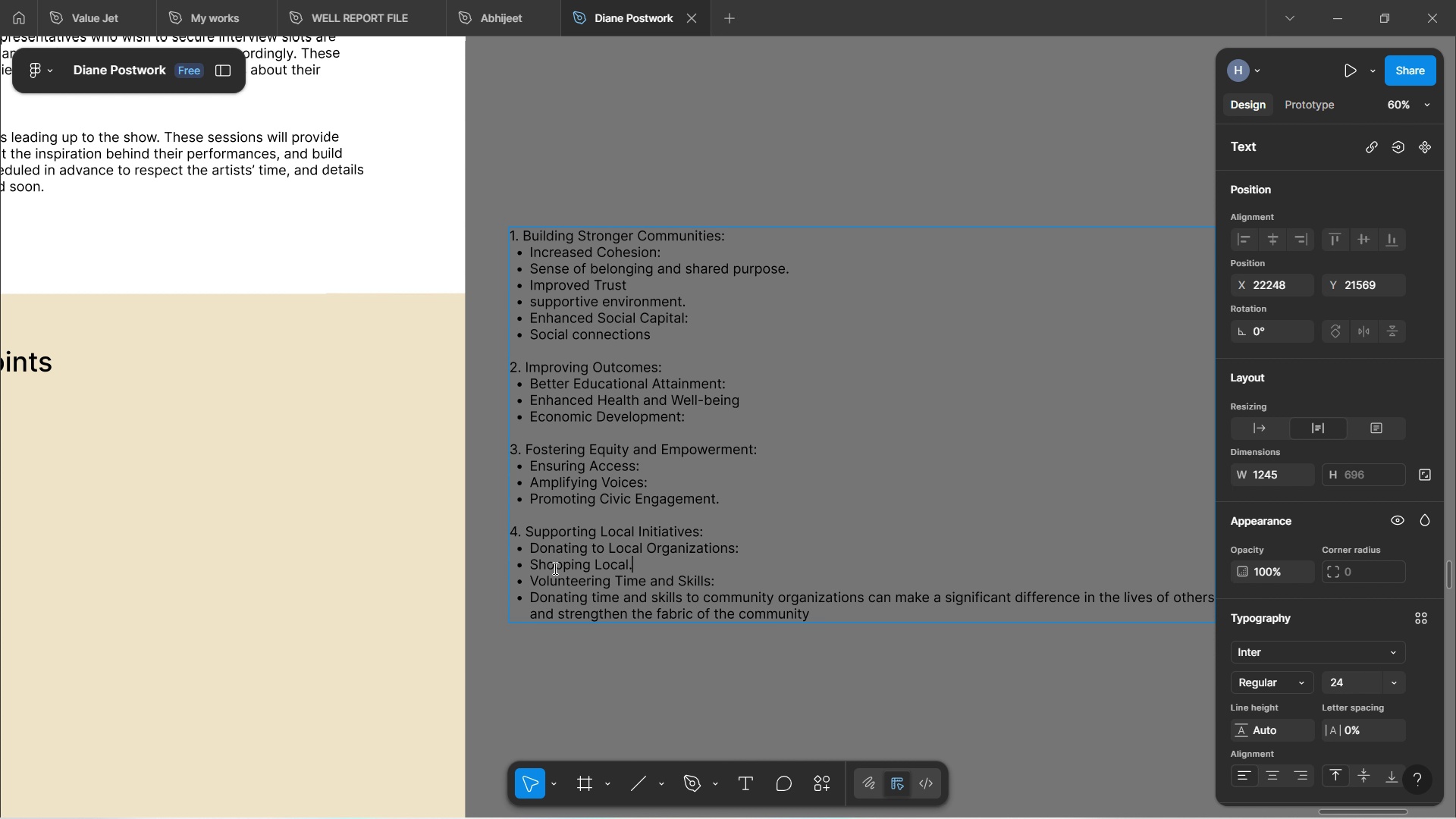 
left_click_drag(start_coordinate=[529, 597], to_coordinate=[827, 608])
 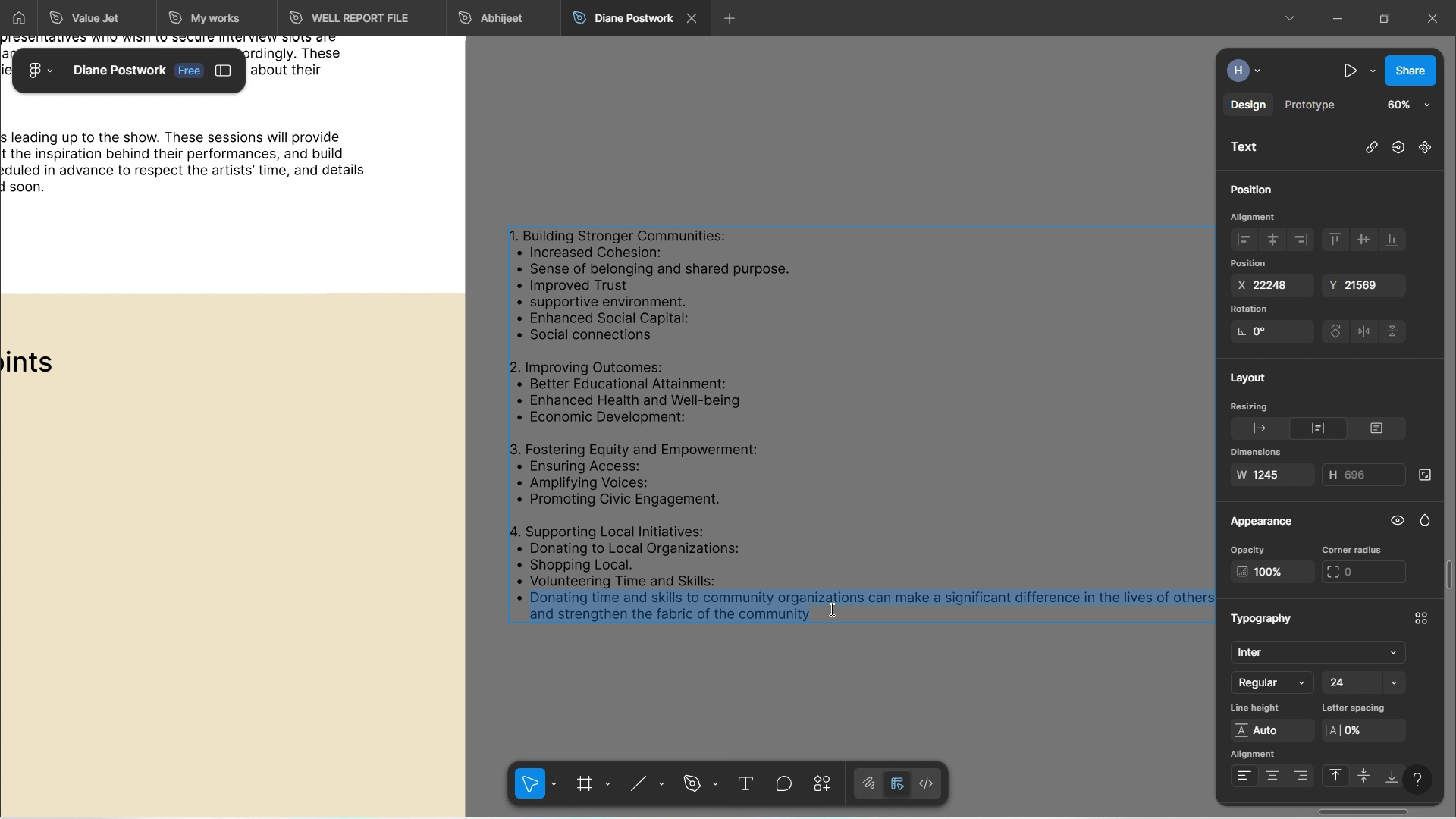 
key(Backspace)
 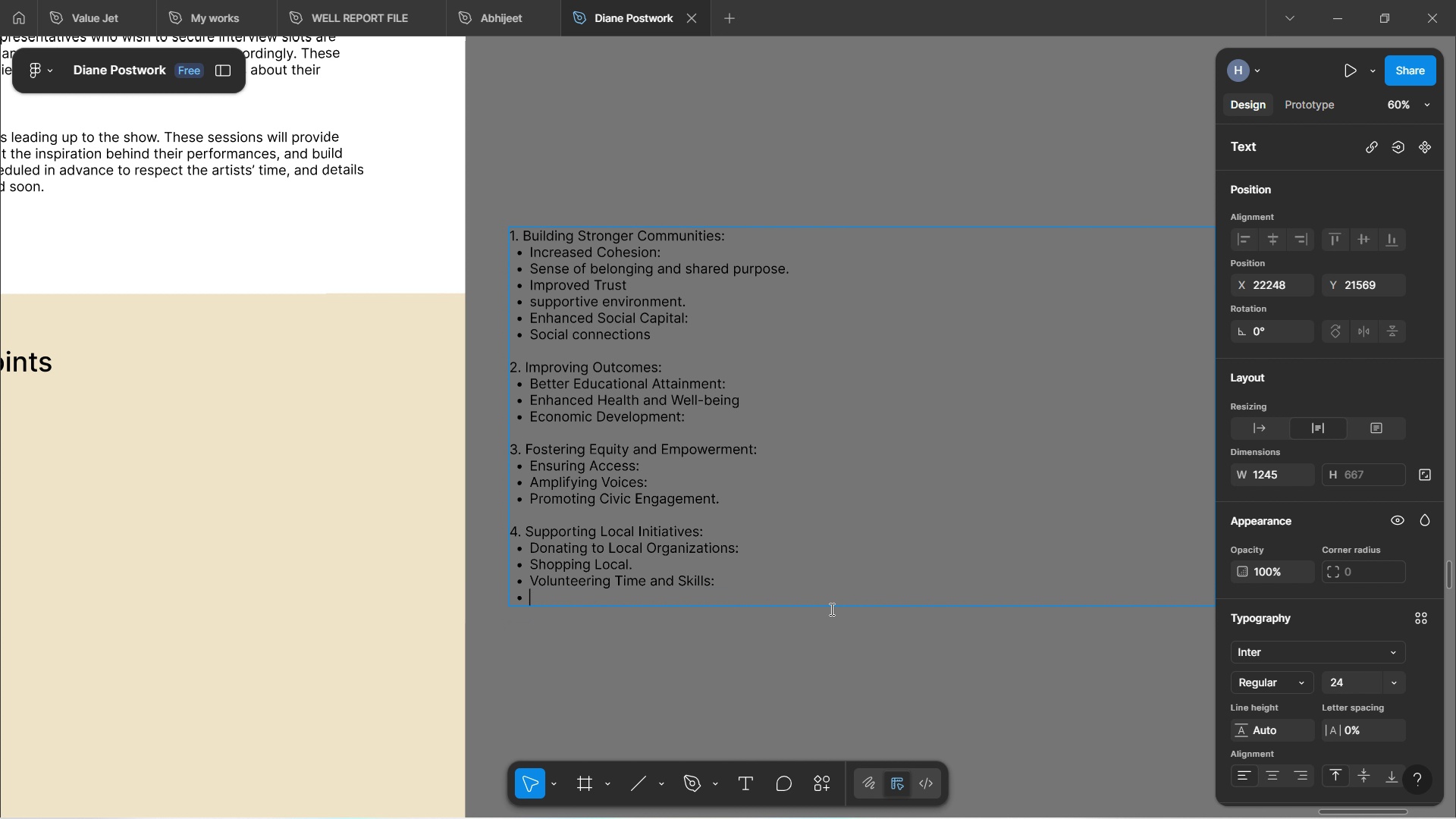 
key(Backspace)
 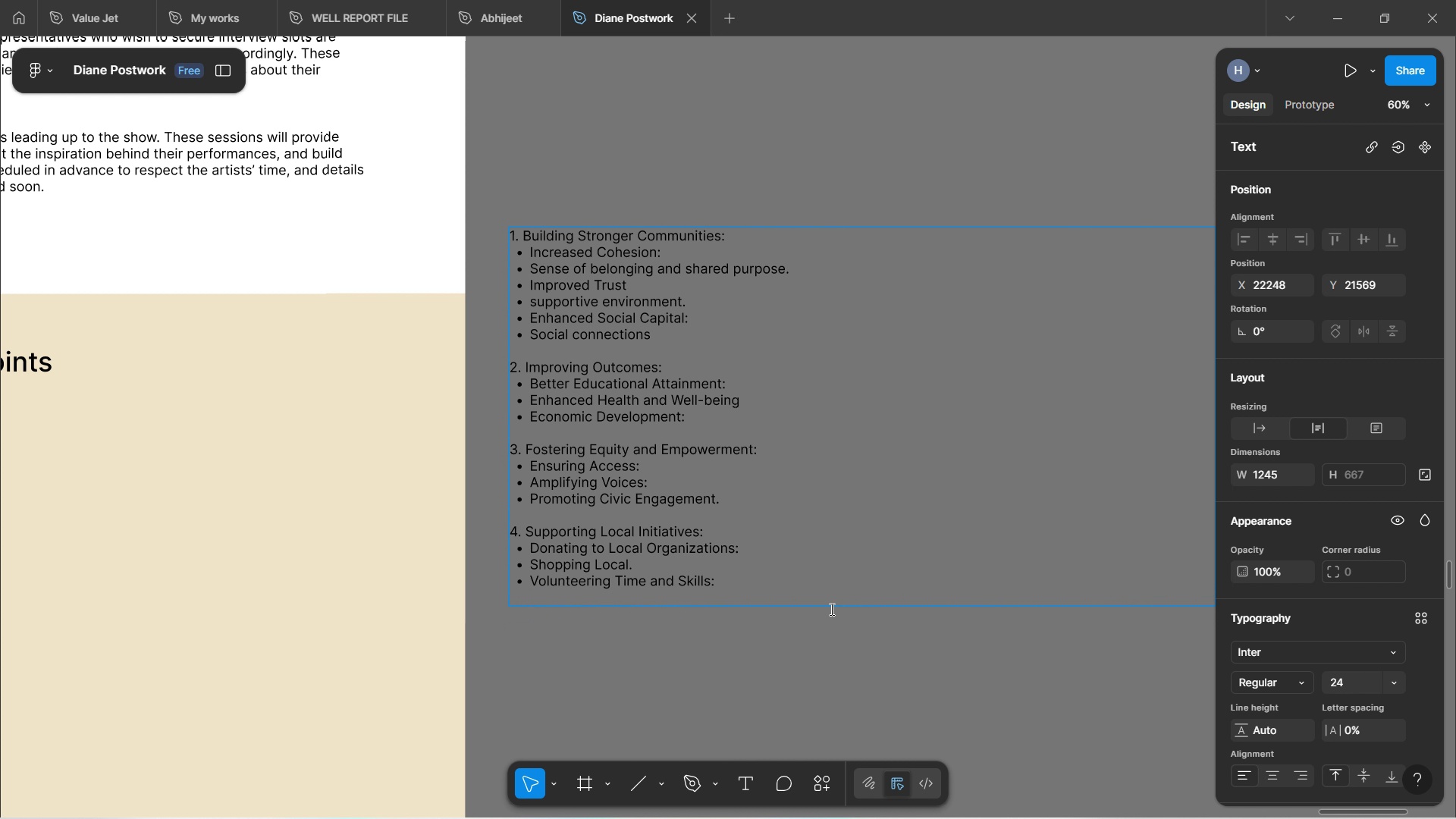 
key(Backspace)
 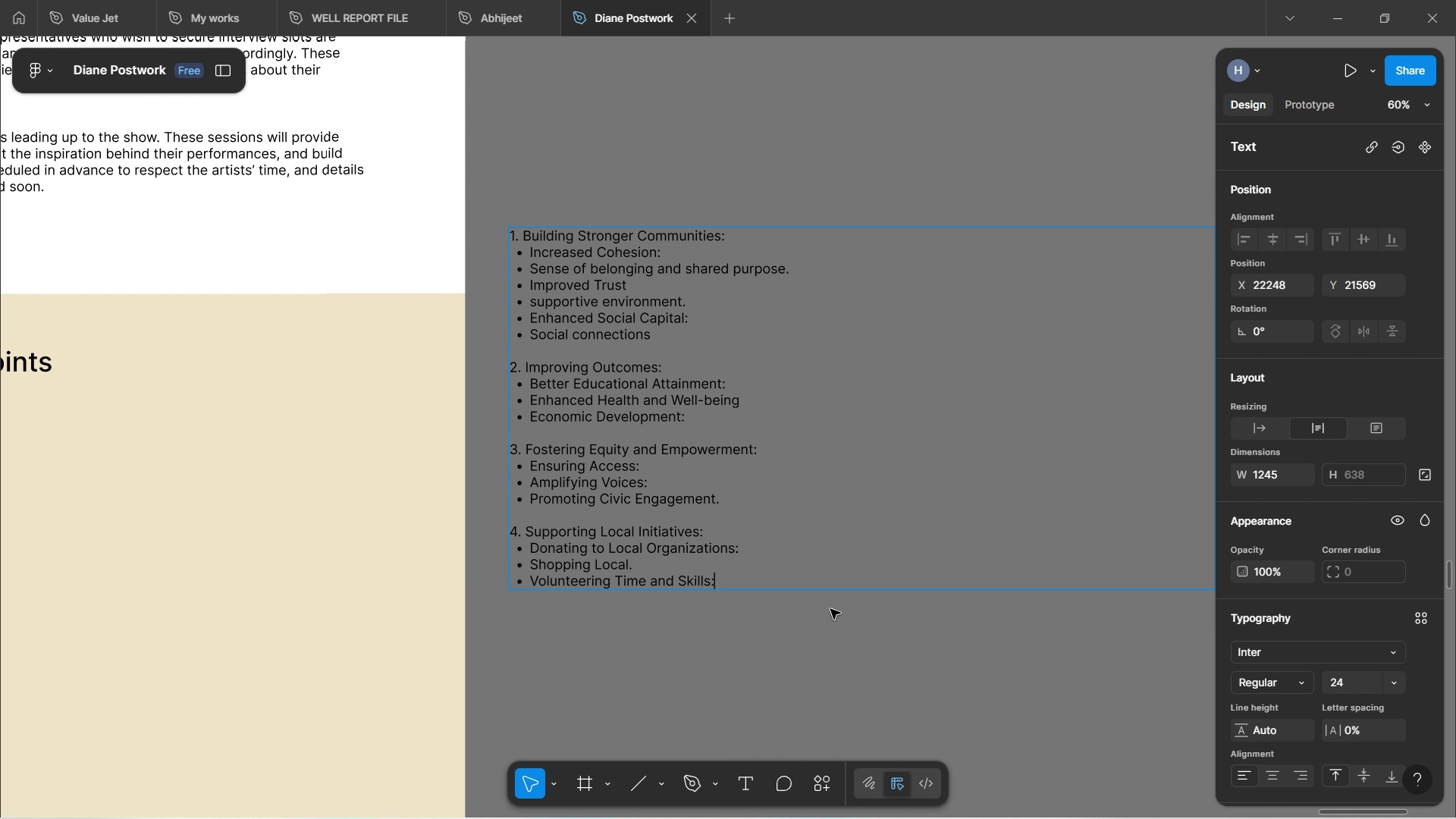 
key(Backspace)
 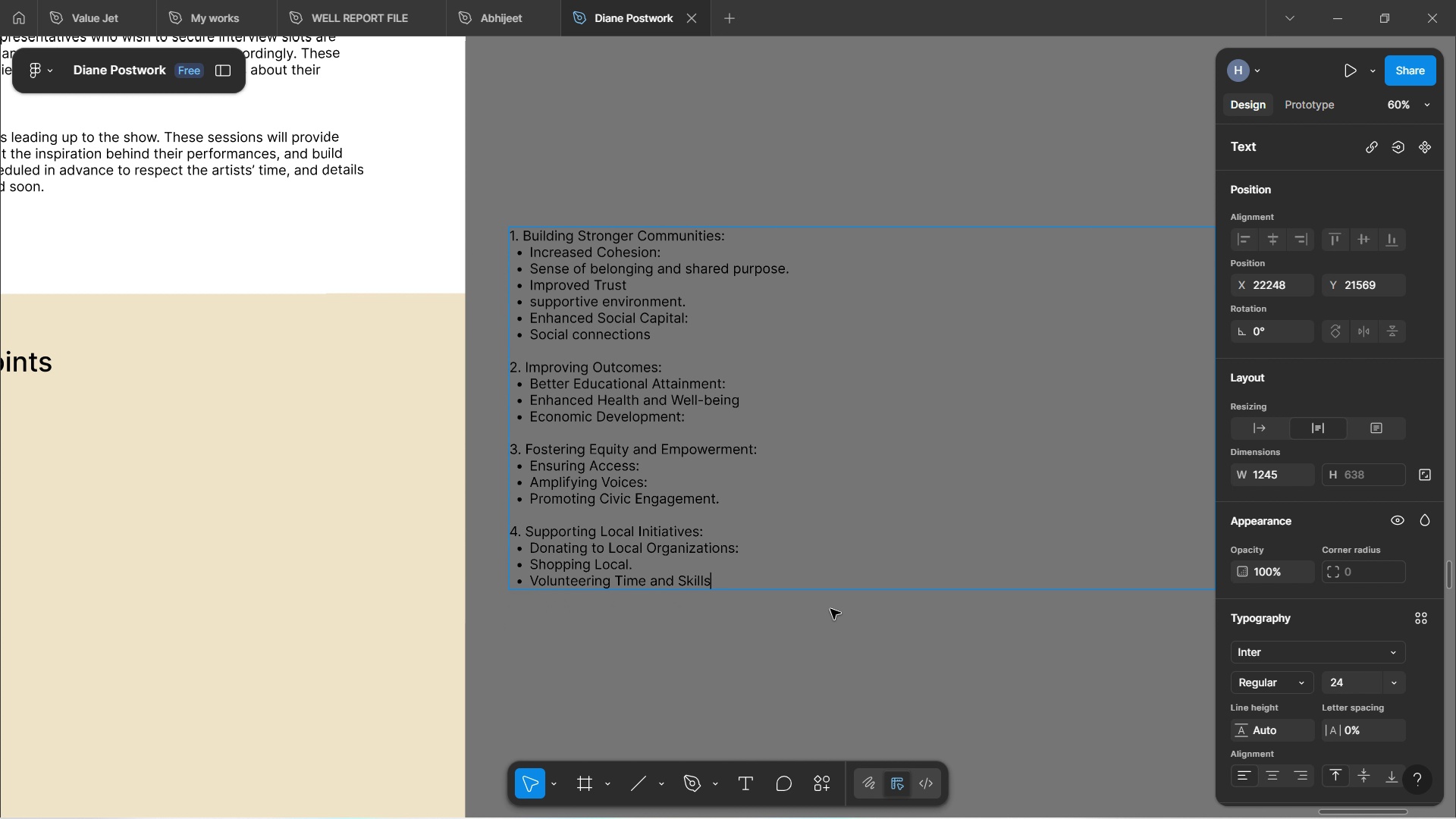 
key(Period)
 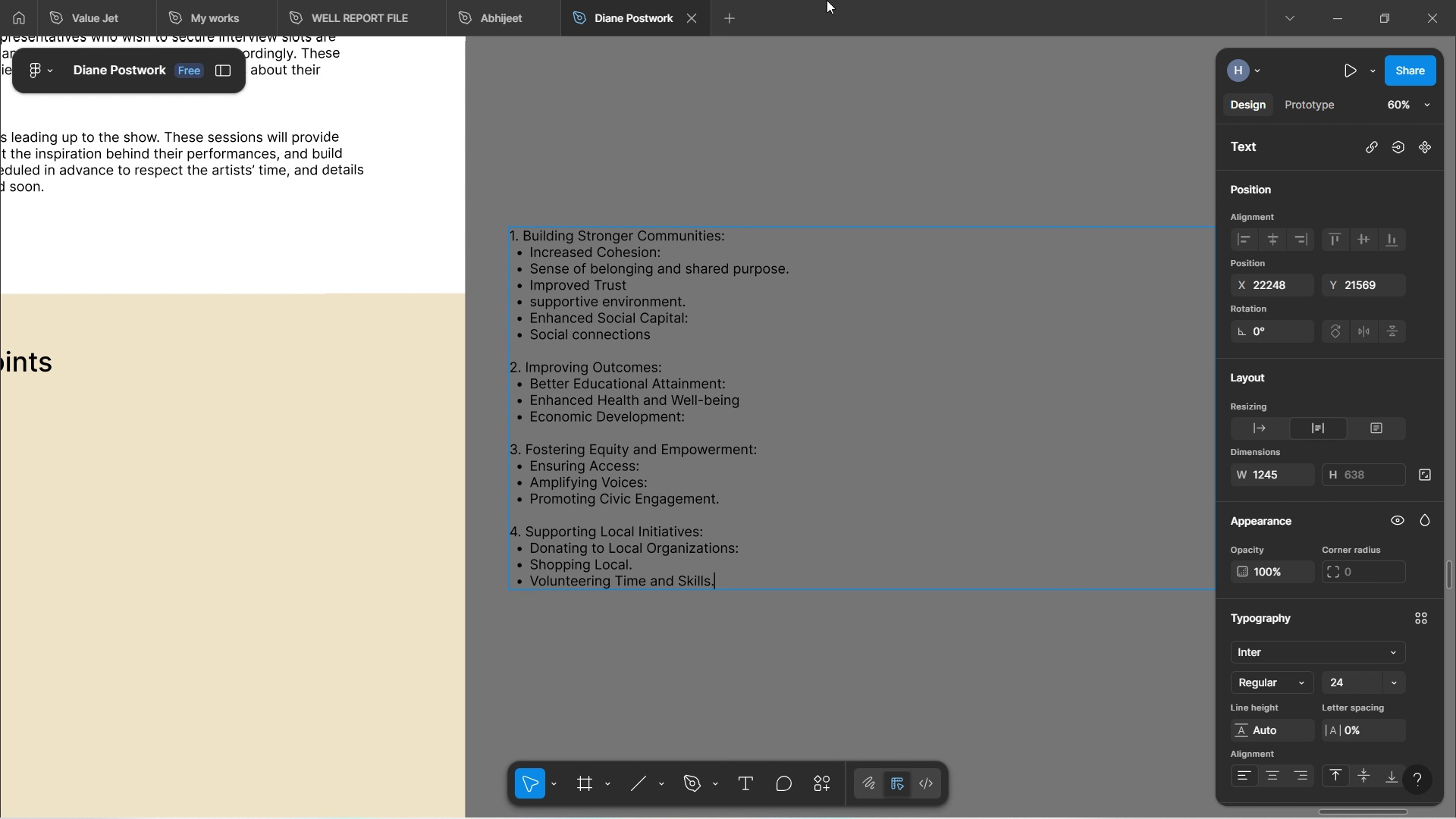 
hold_key(key=ShiftLeft, duration=0.6)
scroll: coordinate [829, 312], scroll_direction: down, amount: 5.0
 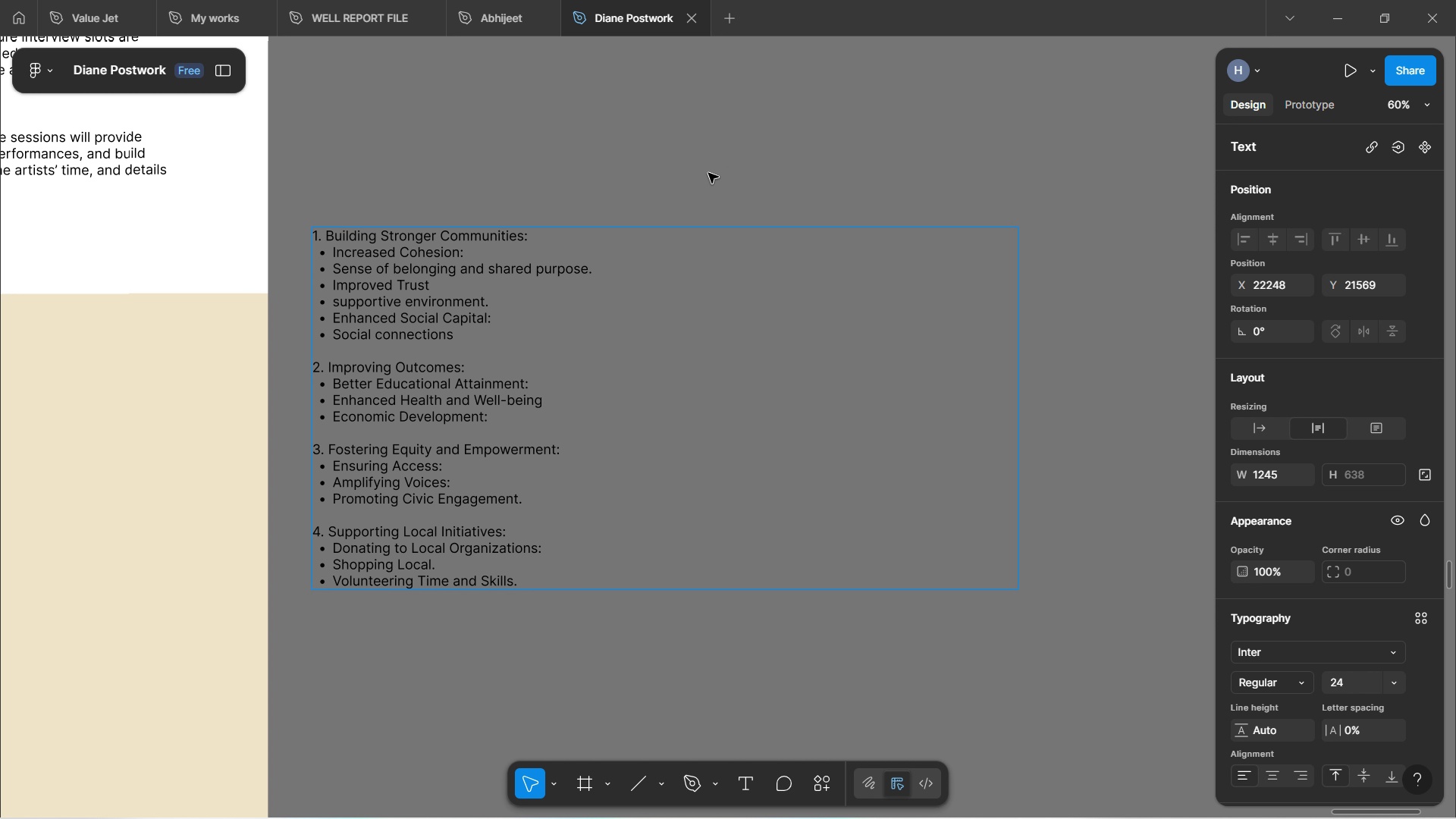 
left_click([631, 232])
 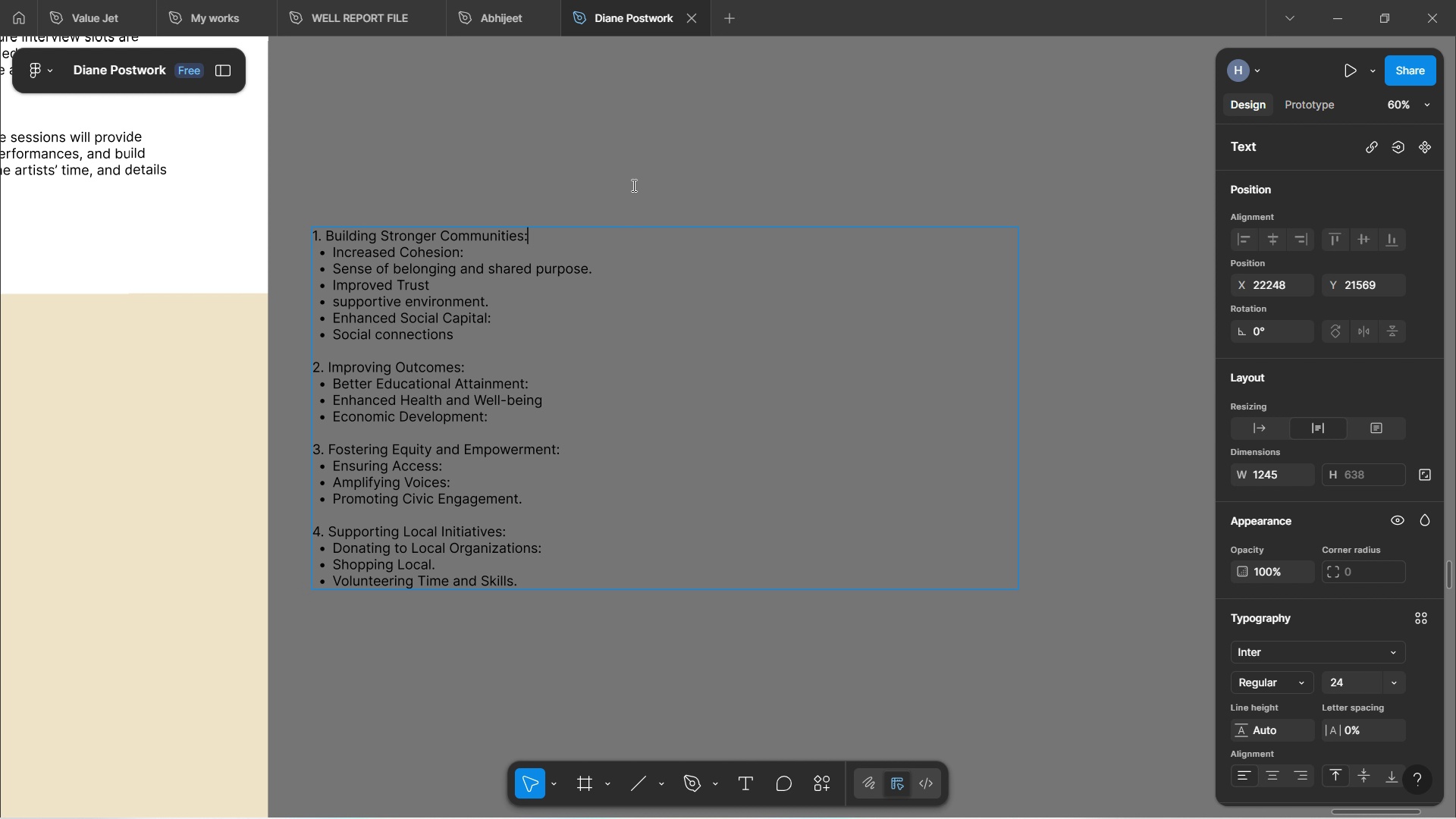 
left_click([635, 172])
 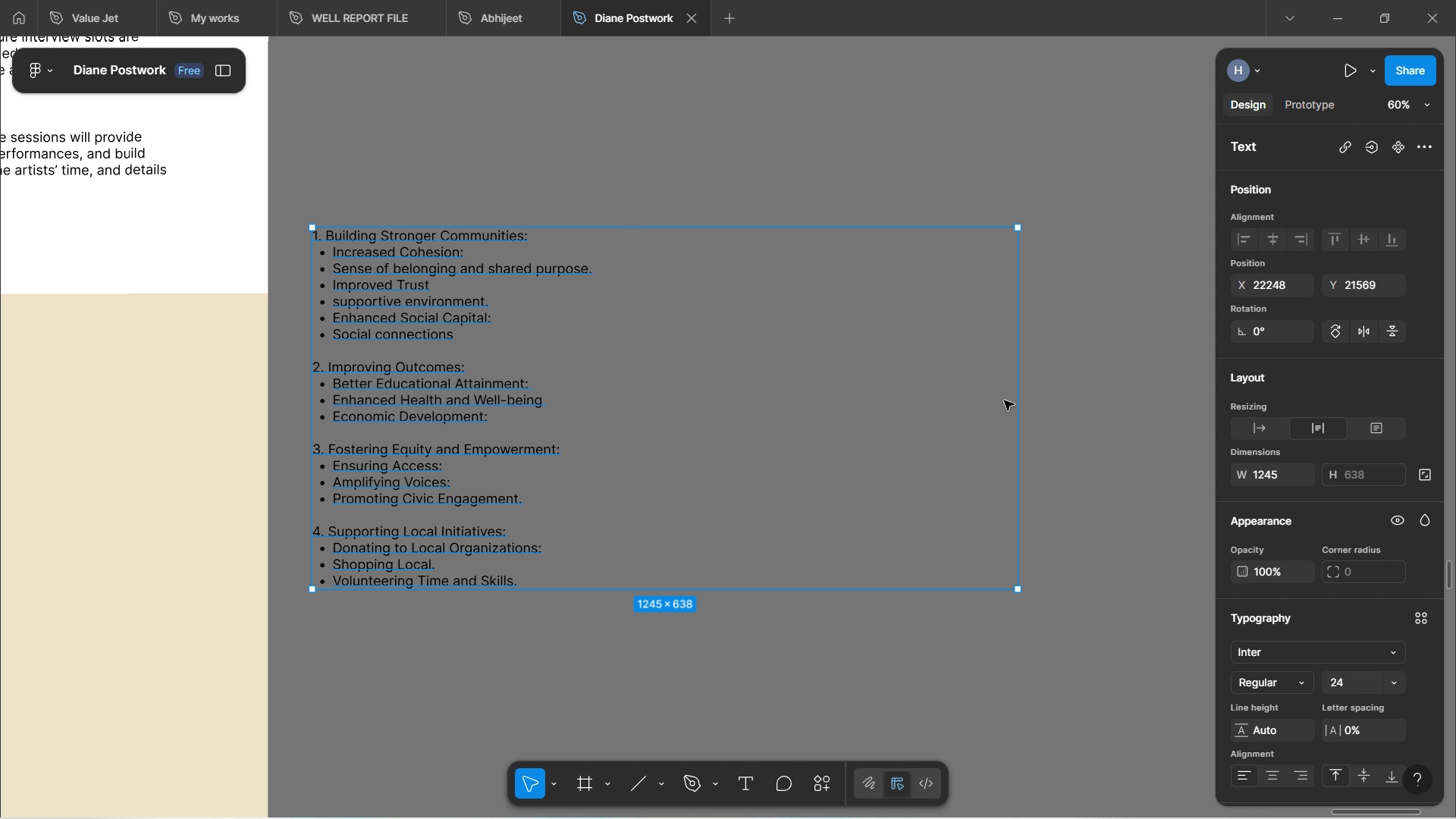 
left_click_drag(start_coordinate=[1015, 410], to_coordinate=[611, 416])
 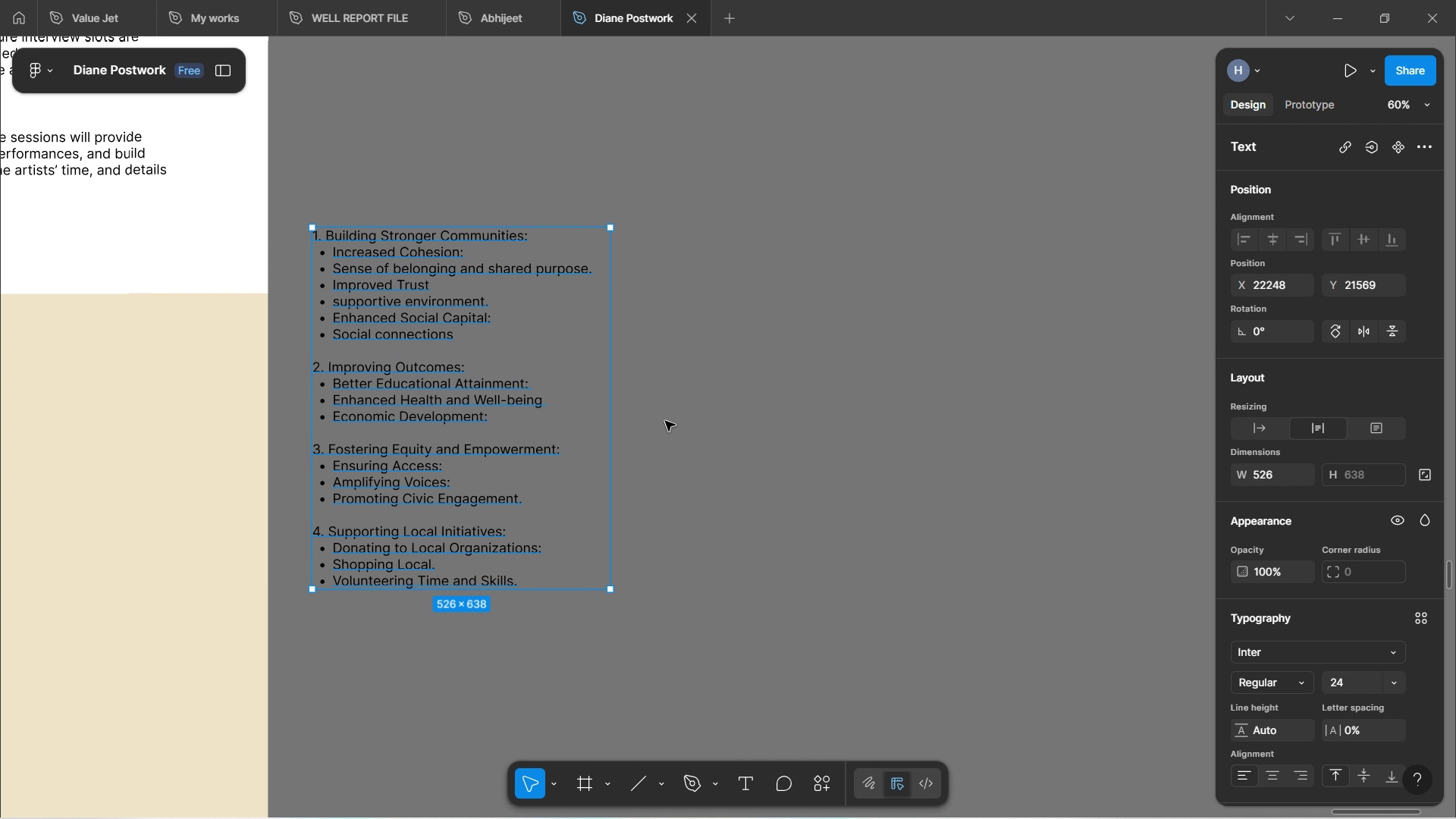 
left_click([665, 421])
 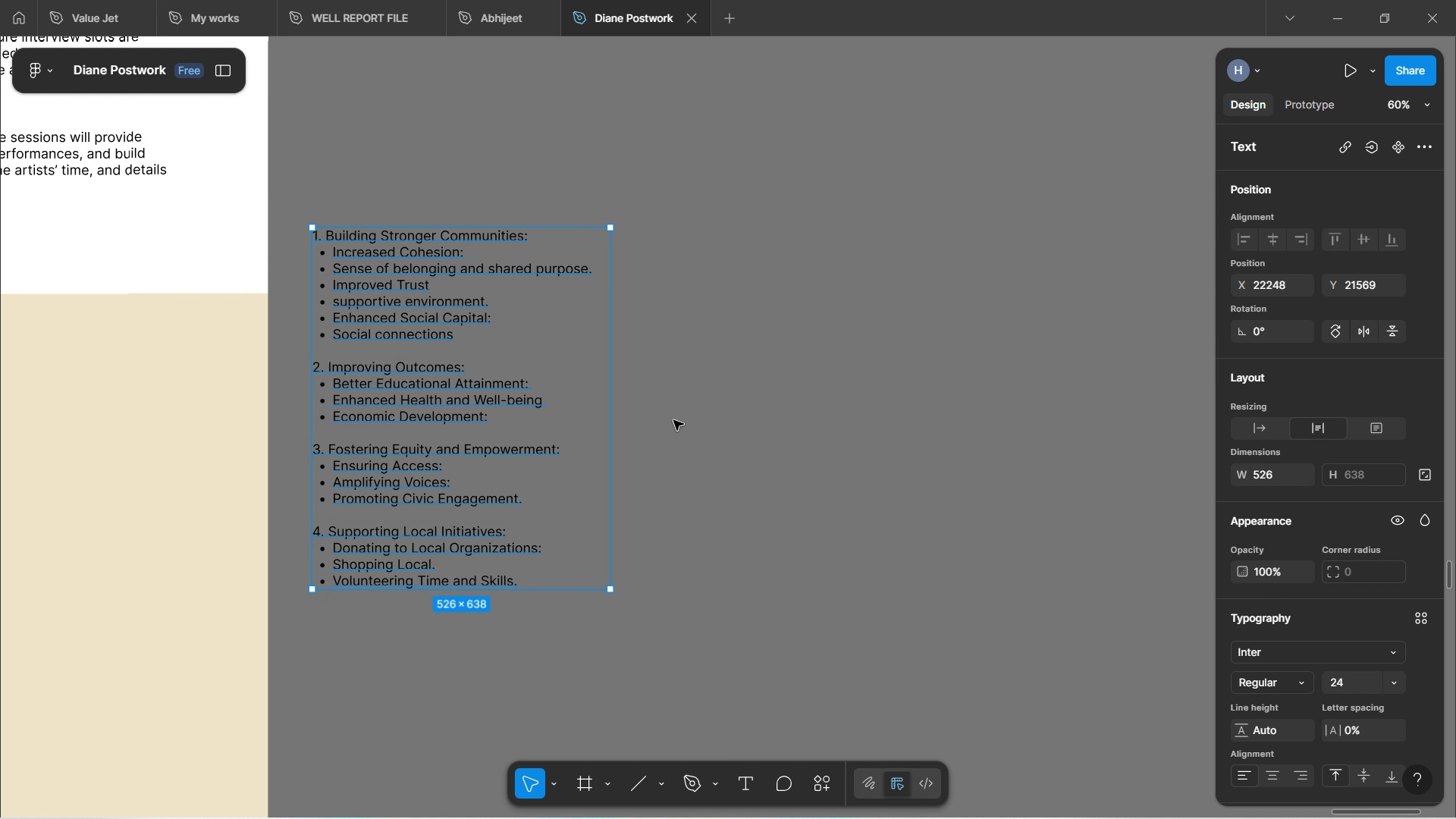 
hold_key(key=ControlLeft, duration=1.21)
scroll: coordinate [678, 418], scroll_direction: down, amount: 5.0
 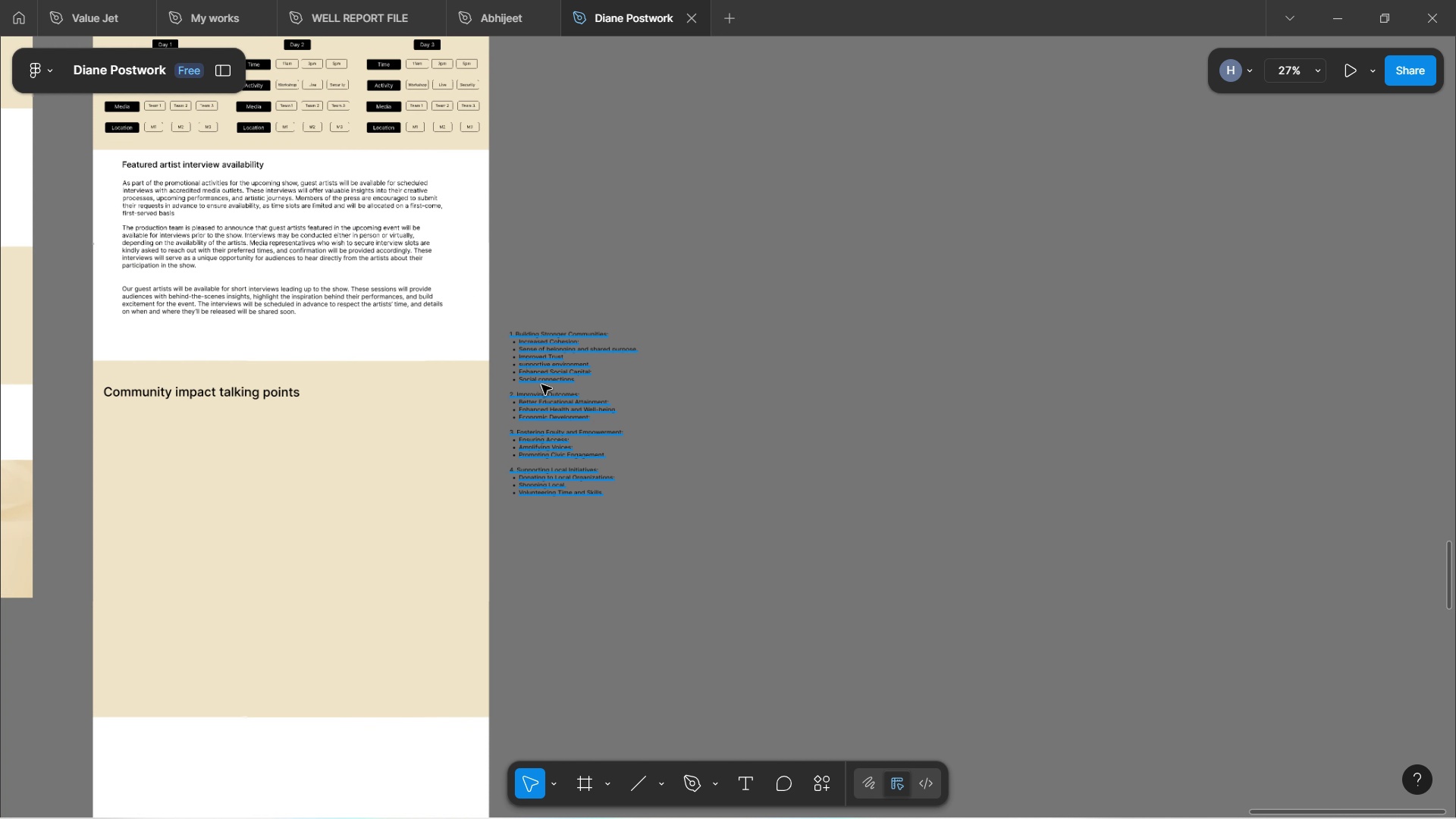 
left_click([541, 384])
 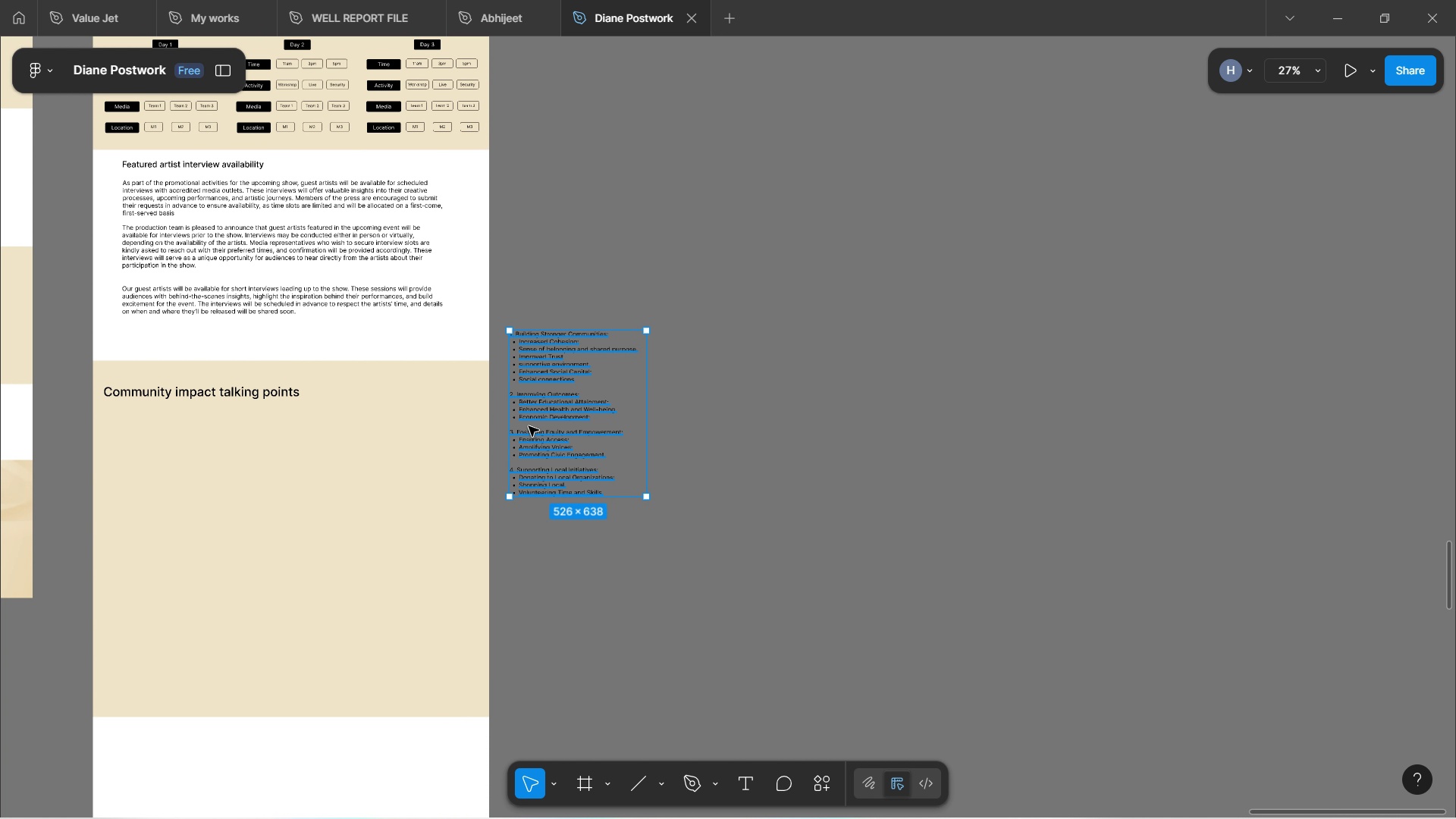 
left_click_drag(start_coordinate=[544, 412], to_coordinate=[155, 491])
 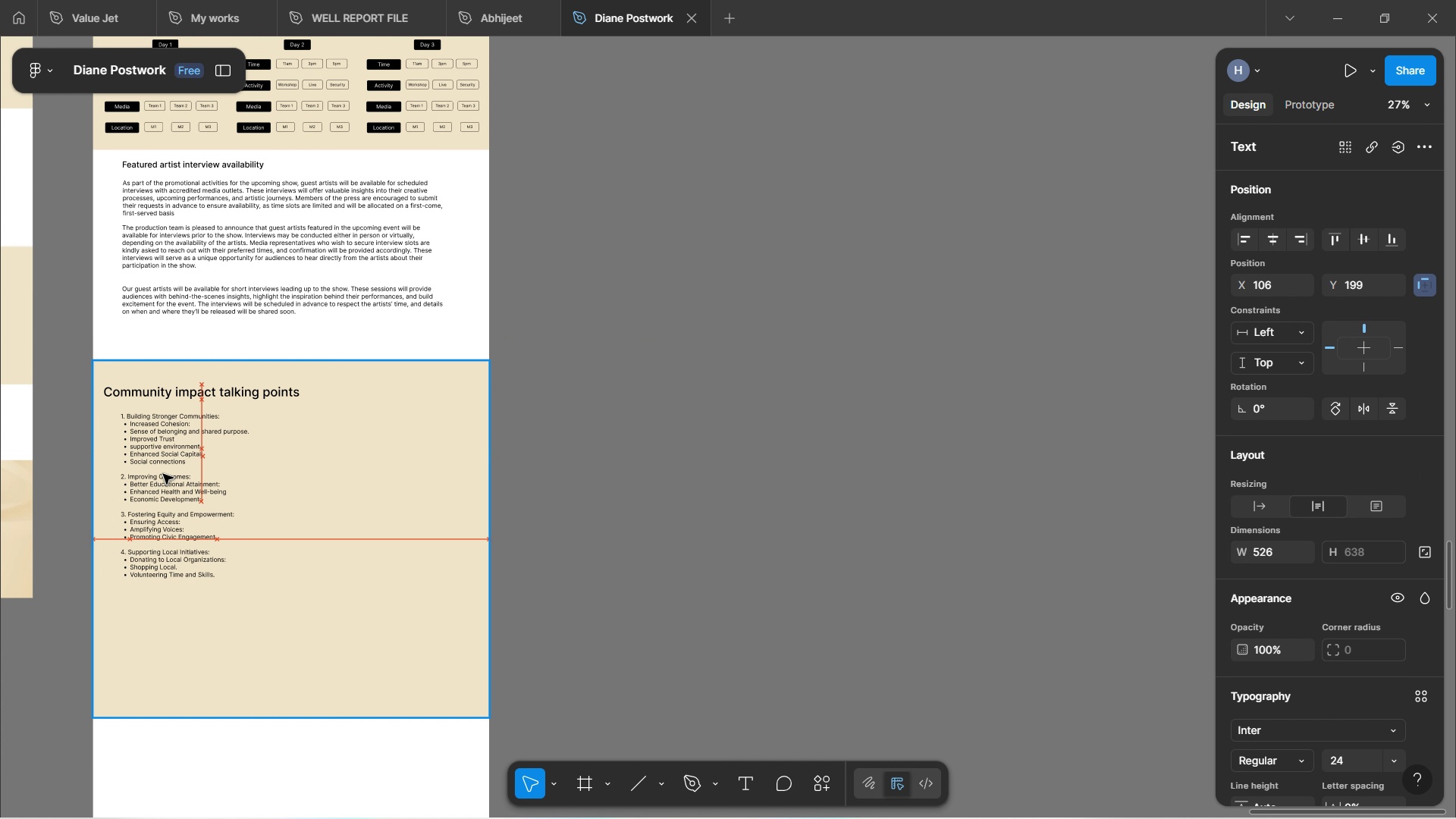 
hold_key(key=ControlLeft, duration=0.75)
scroll: coordinate [173, 453], scroll_direction: up, amount: 6.0
 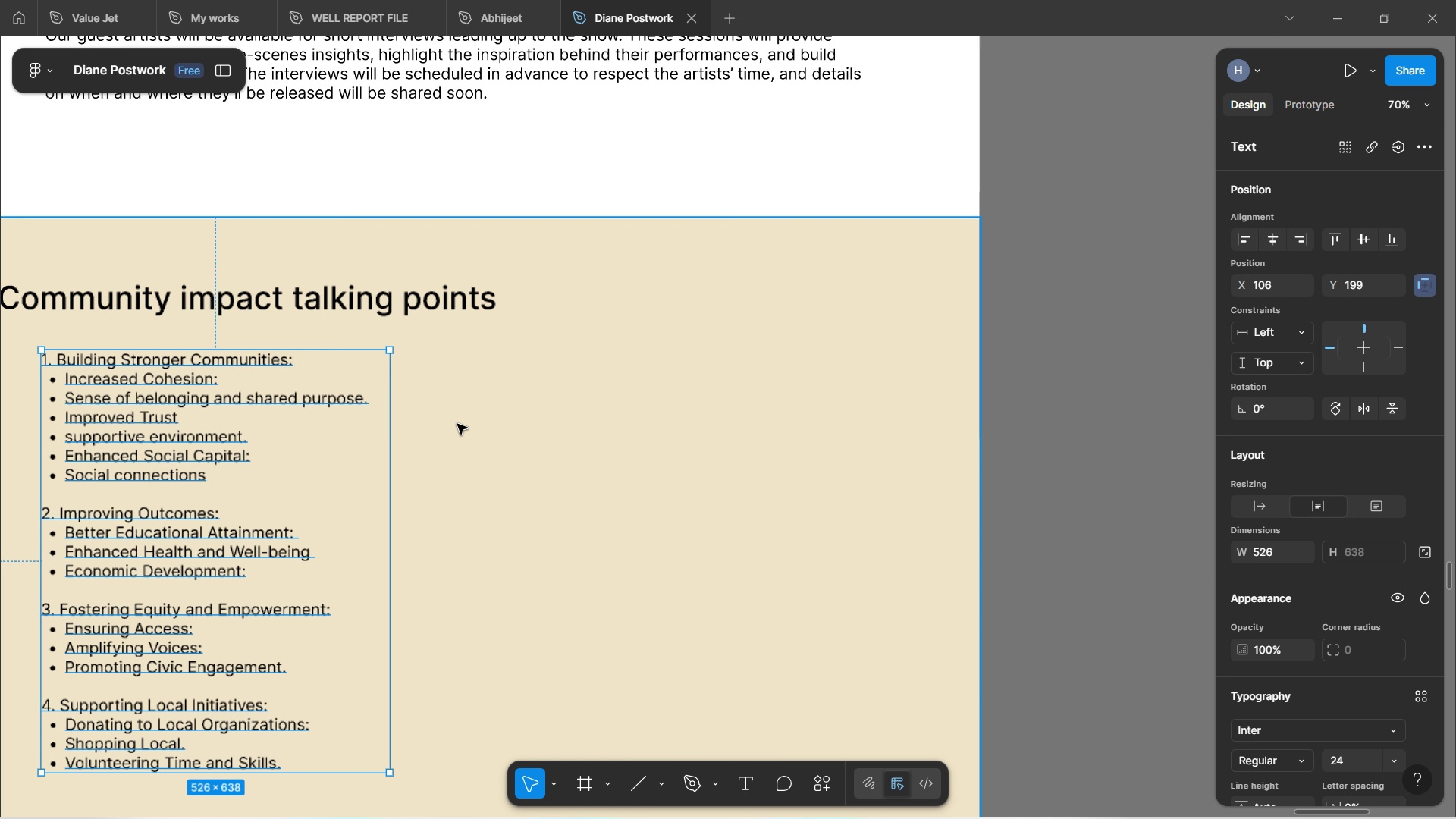 
left_click([457, 424])
 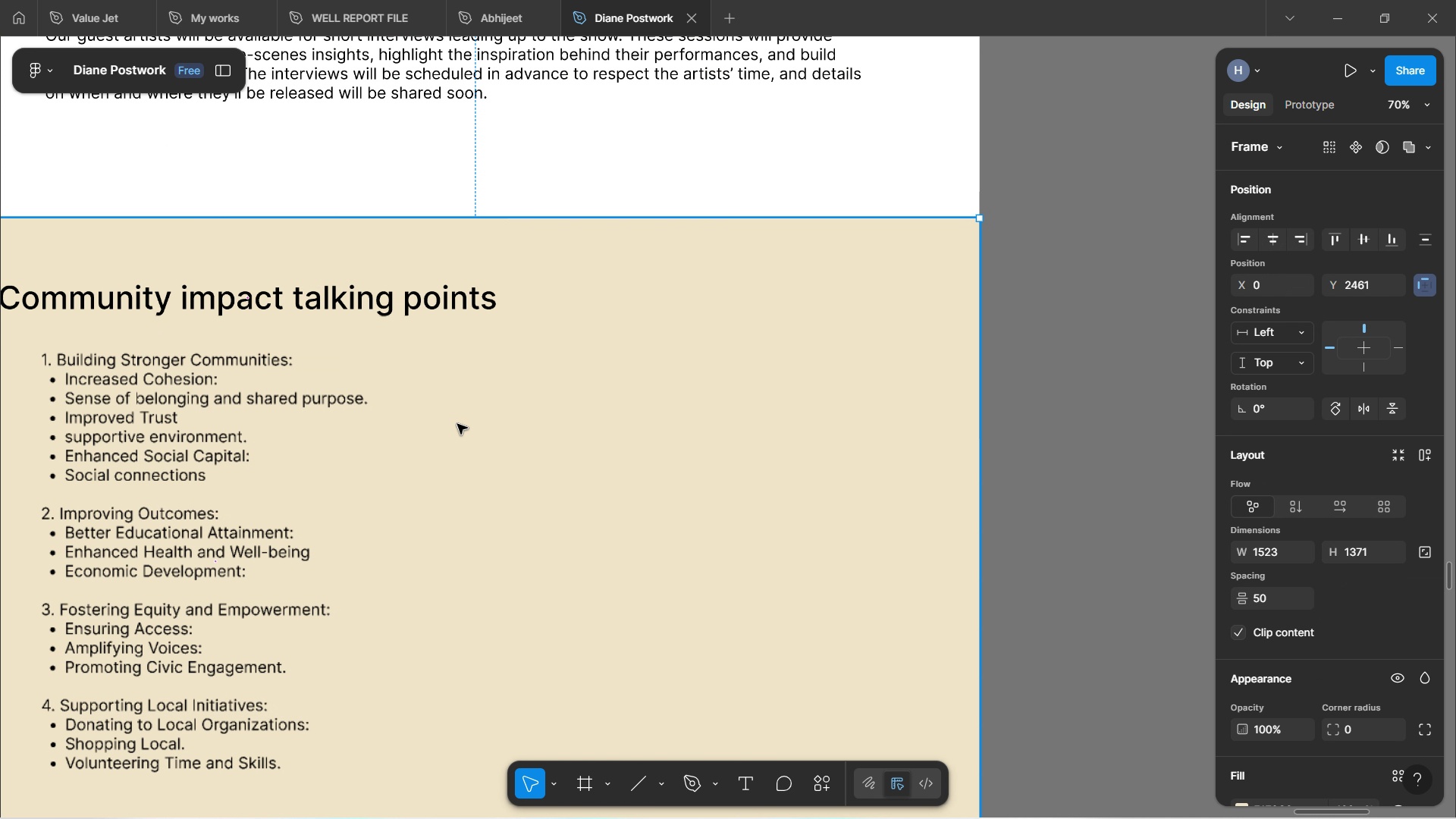 
hold_key(key=ShiftLeft, duration=1.39)
scroll: coordinate [457, 422], scroll_direction: up, amount: 6.0
 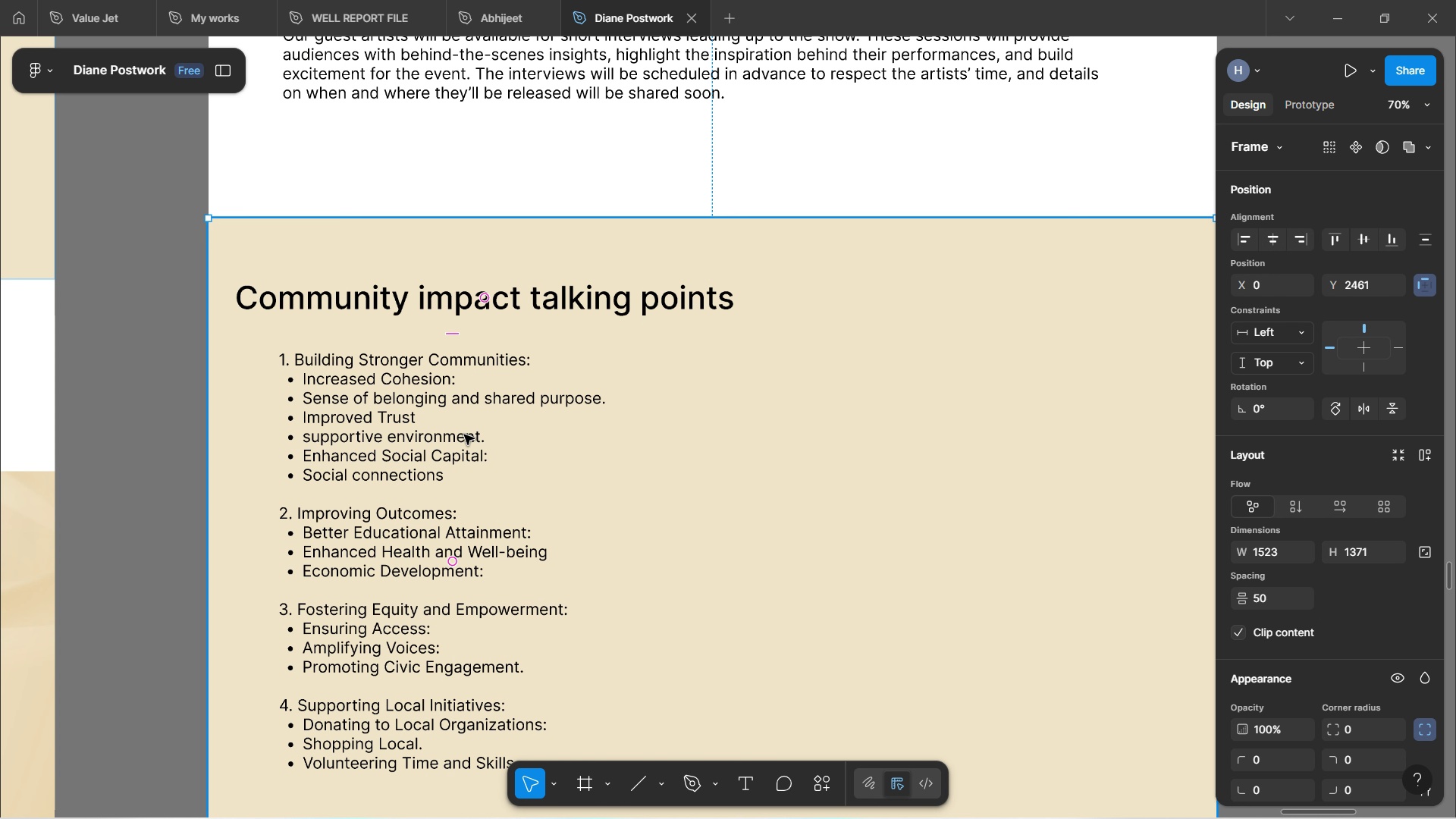 
hold_key(key=ControlLeft, duration=0.65)
scroll: coordinate [464, 435], scroll_direction: down, amount: 2.0
 